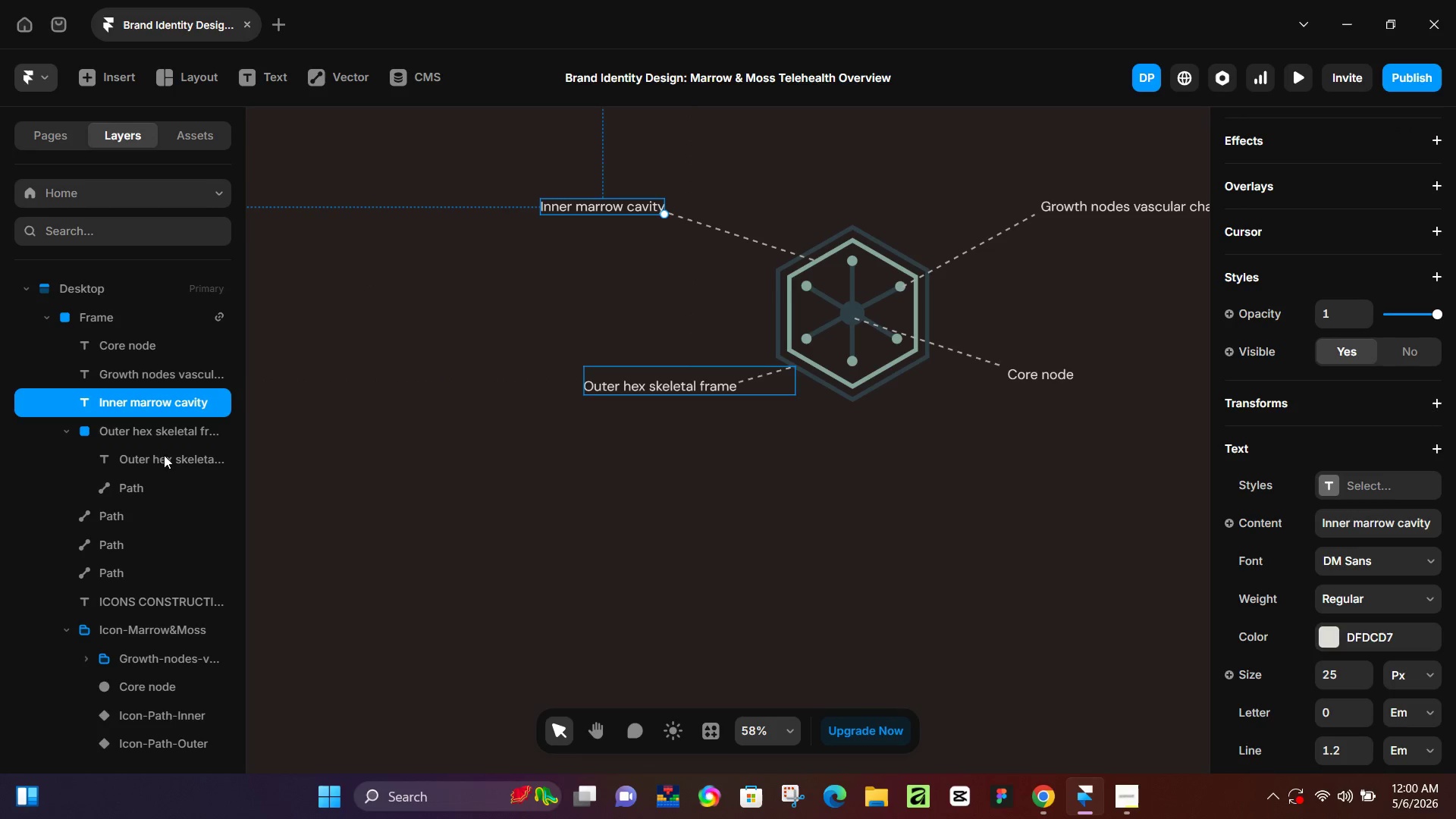 
hold_key(key=ControlLeft, duration=0.8)
 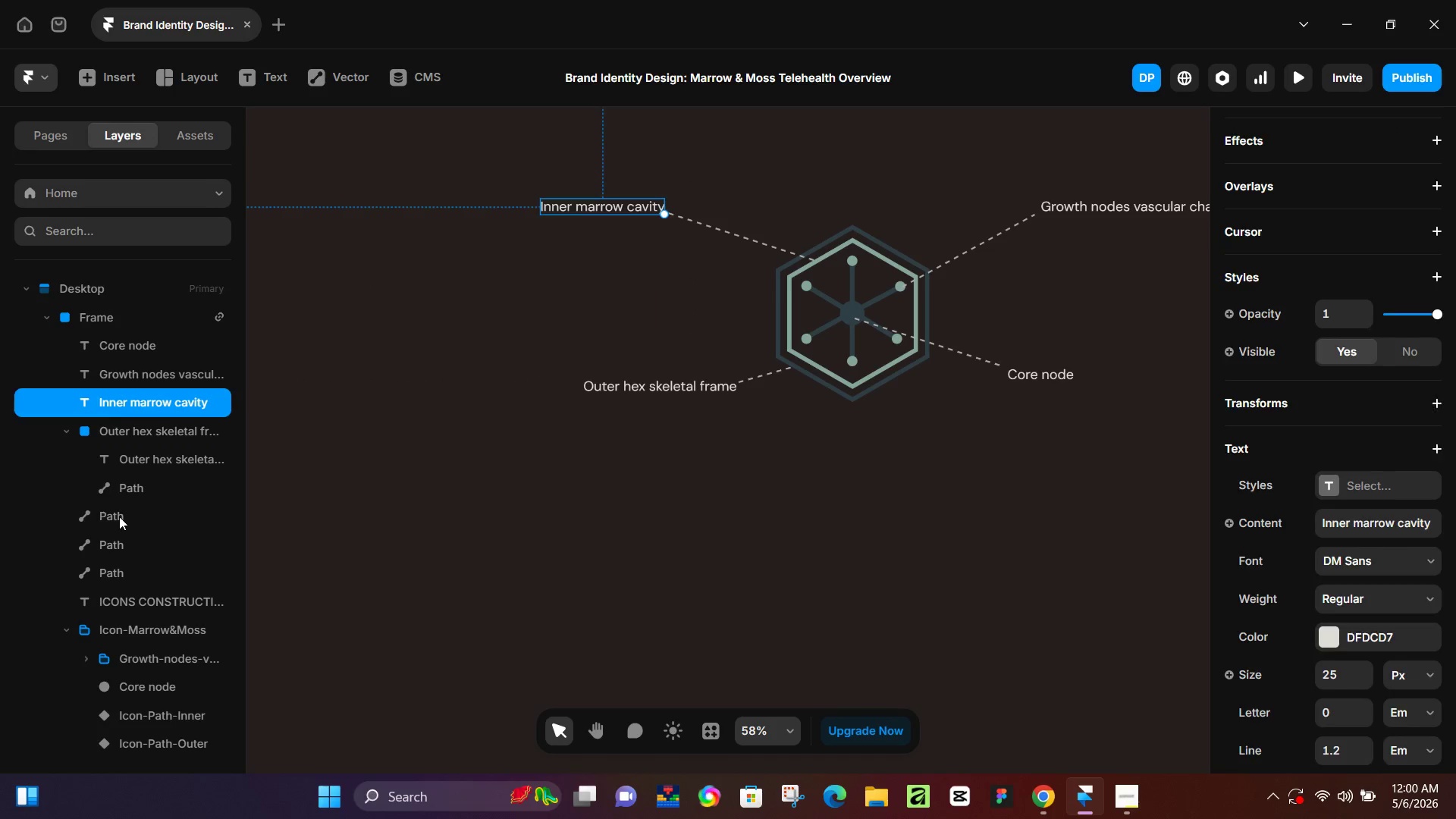 
left_click([119, 516])
 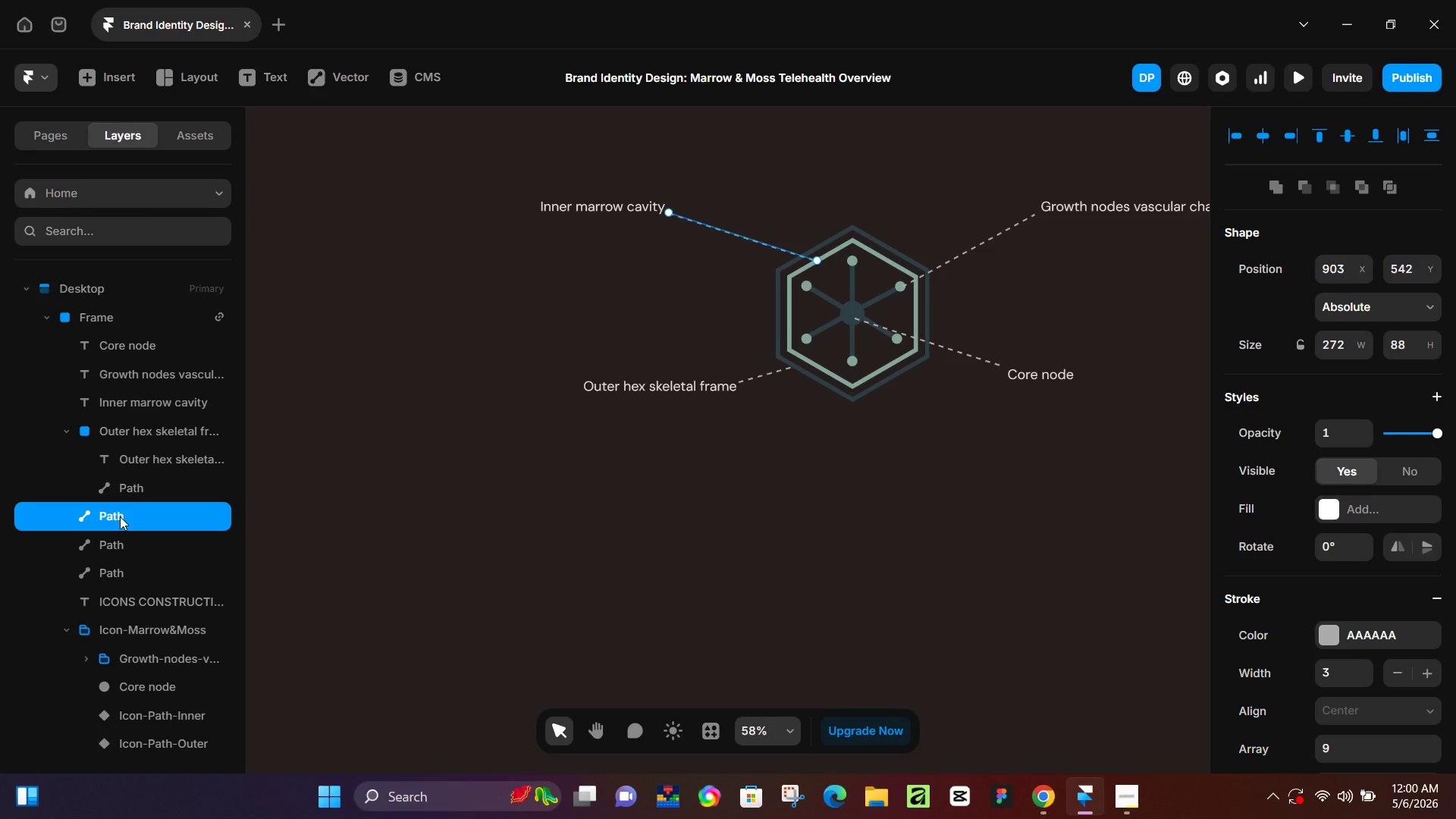 
hold_key(key=ControlLeft, duration=1.52)
left_click([134, 397])
 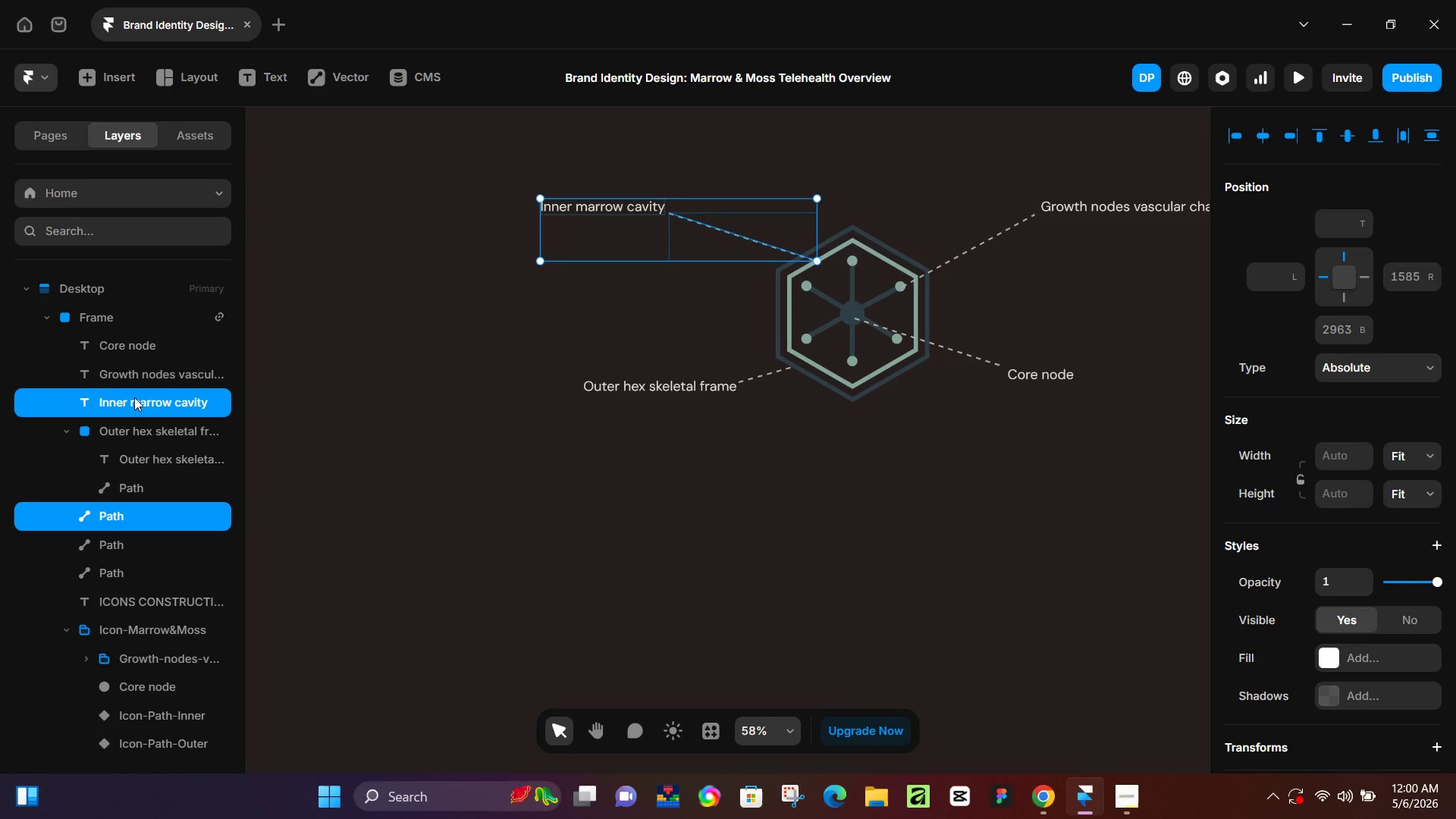 
hold_key(key=ControlLeft, duration=1.5)
 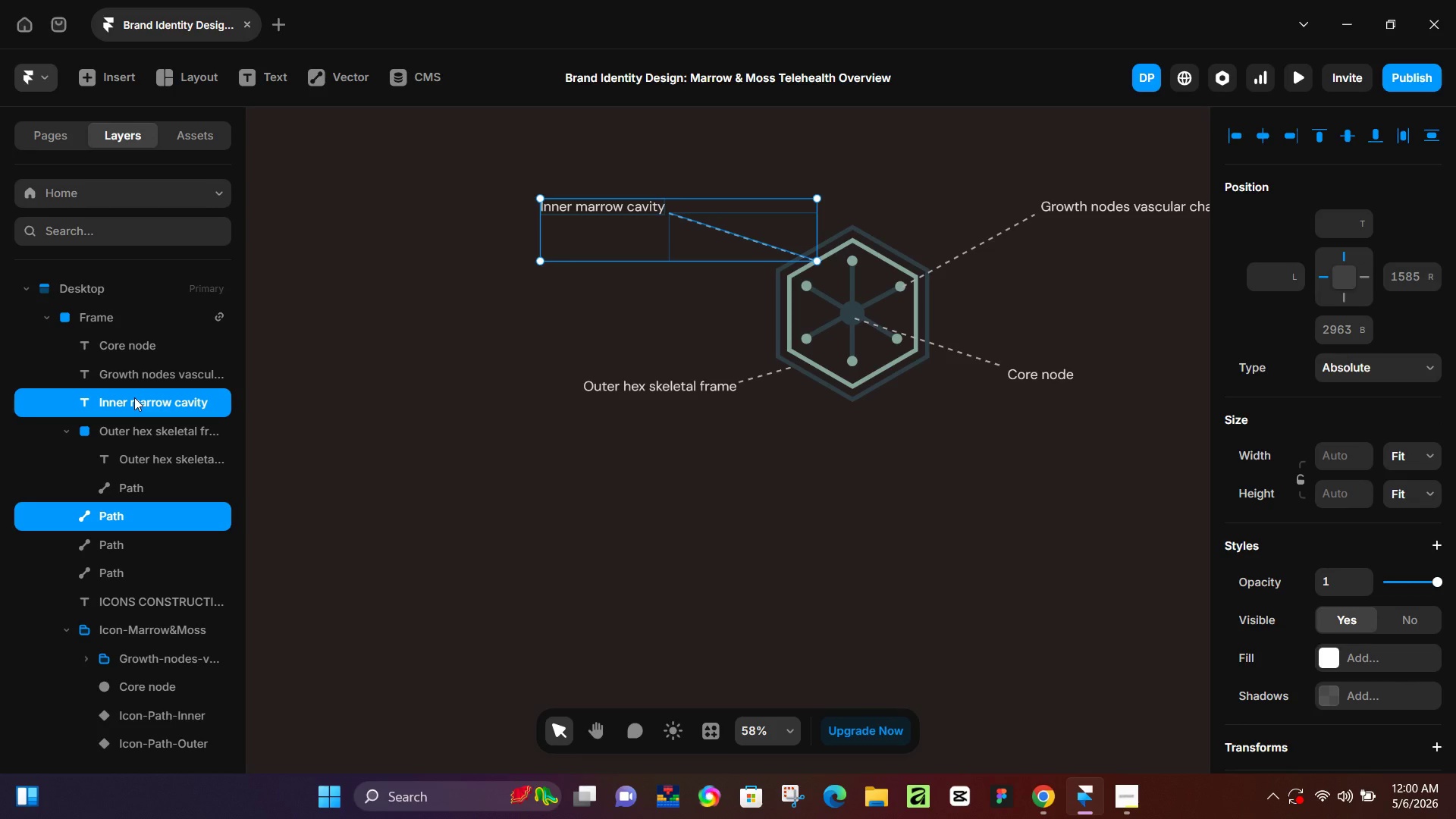 
key(Control+NumpadEnter)
 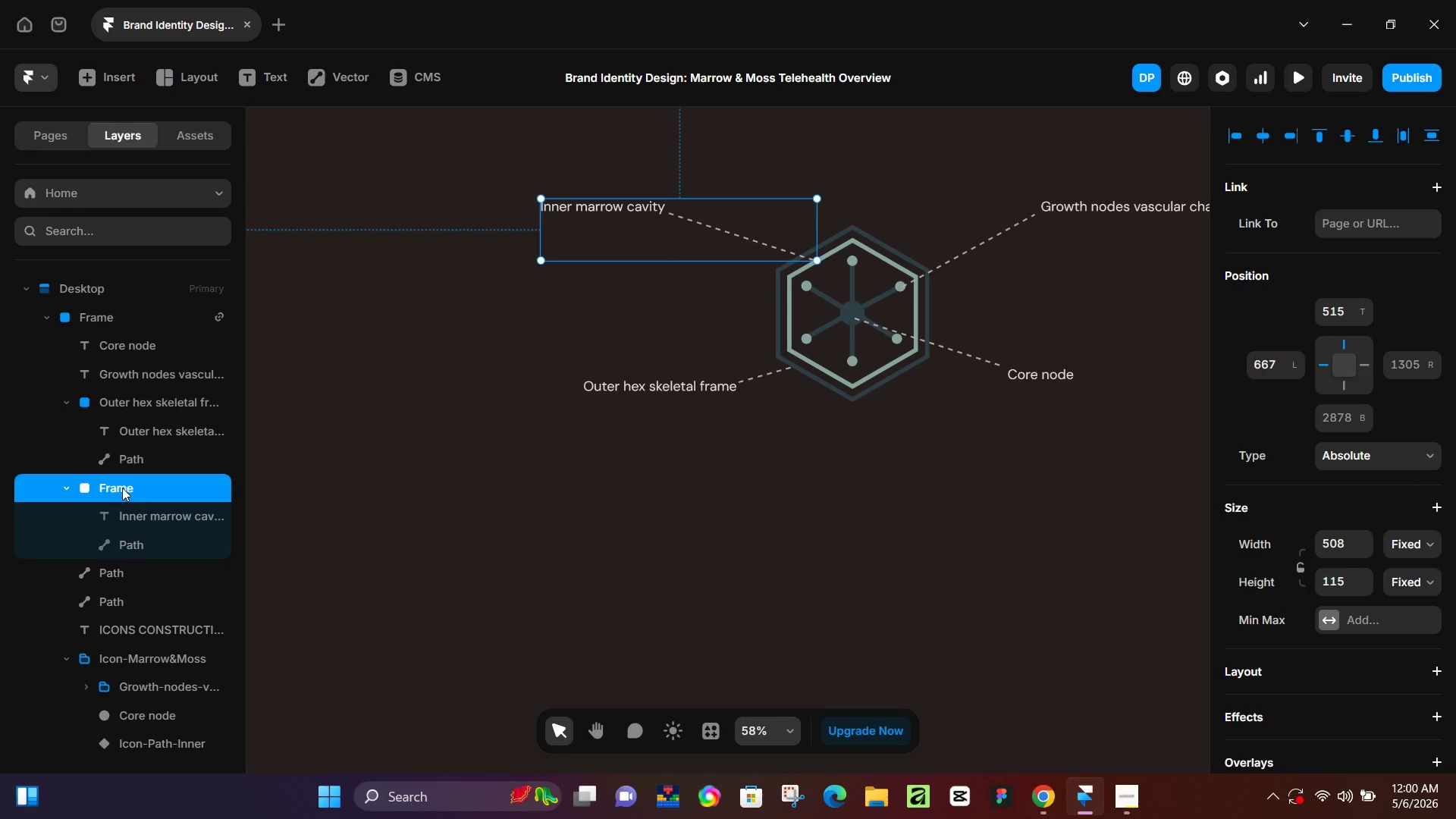 
double_click([151, 513])
 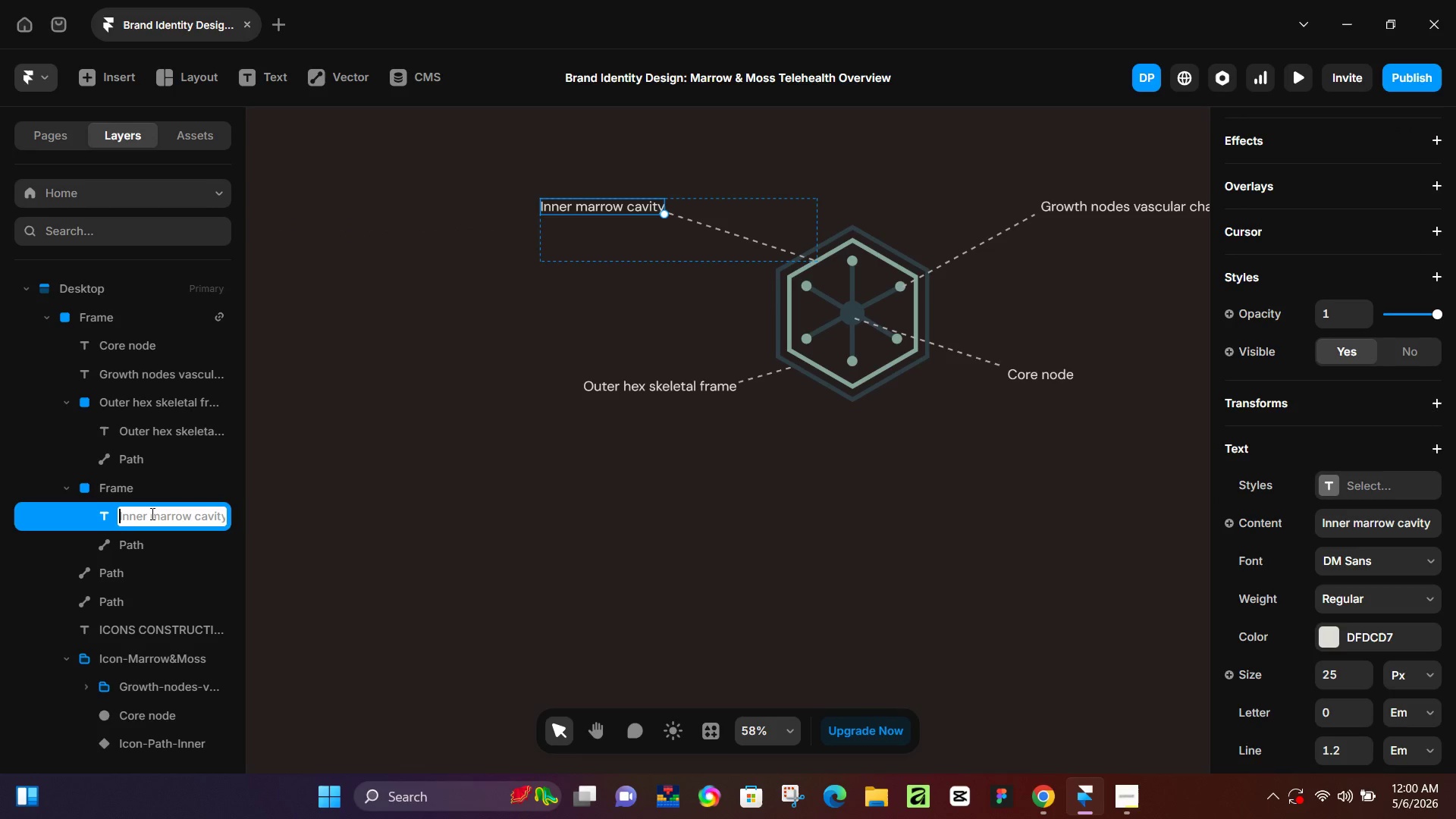 
key(Control+A)
 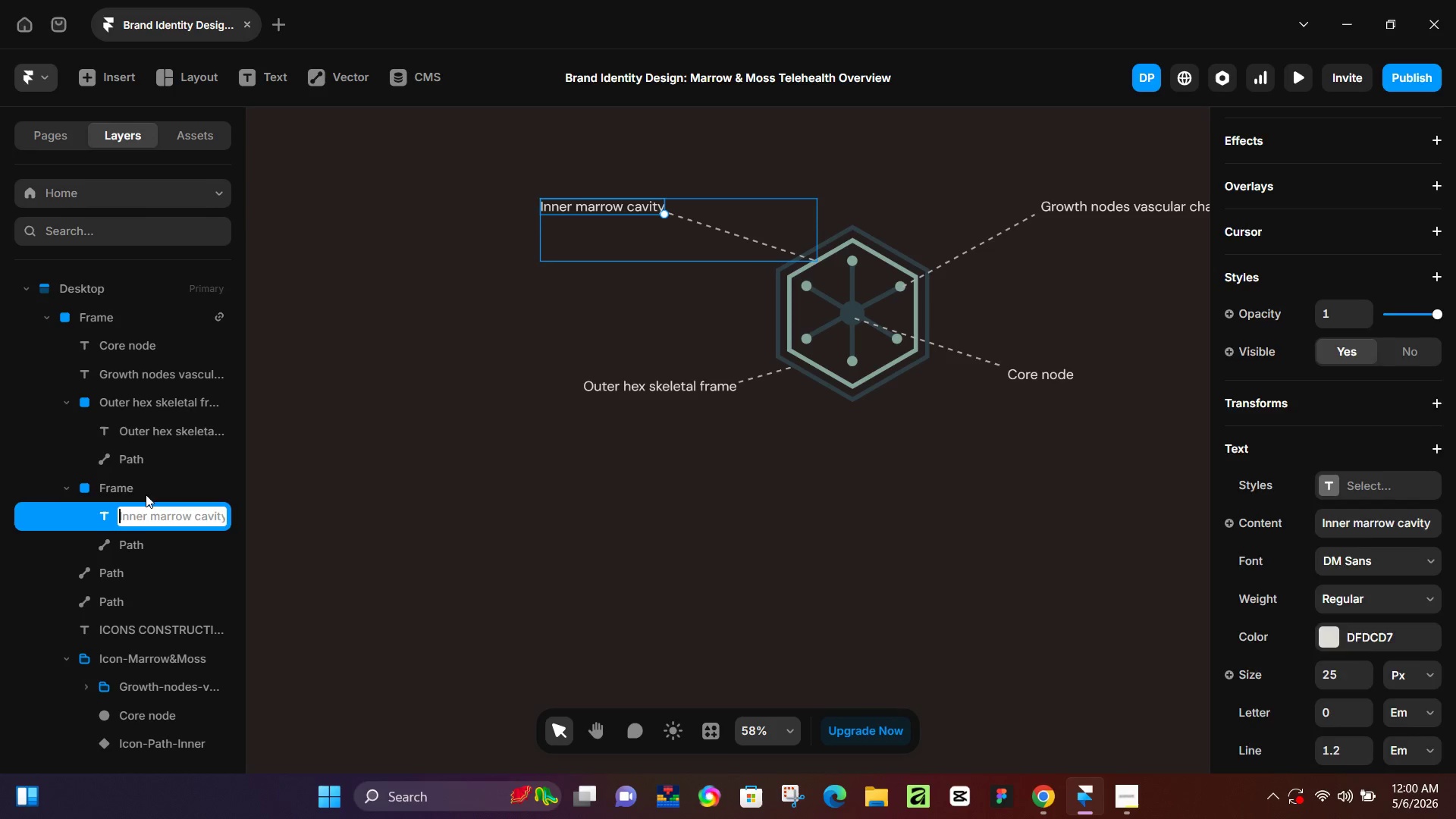 
double_click([146, 492])
 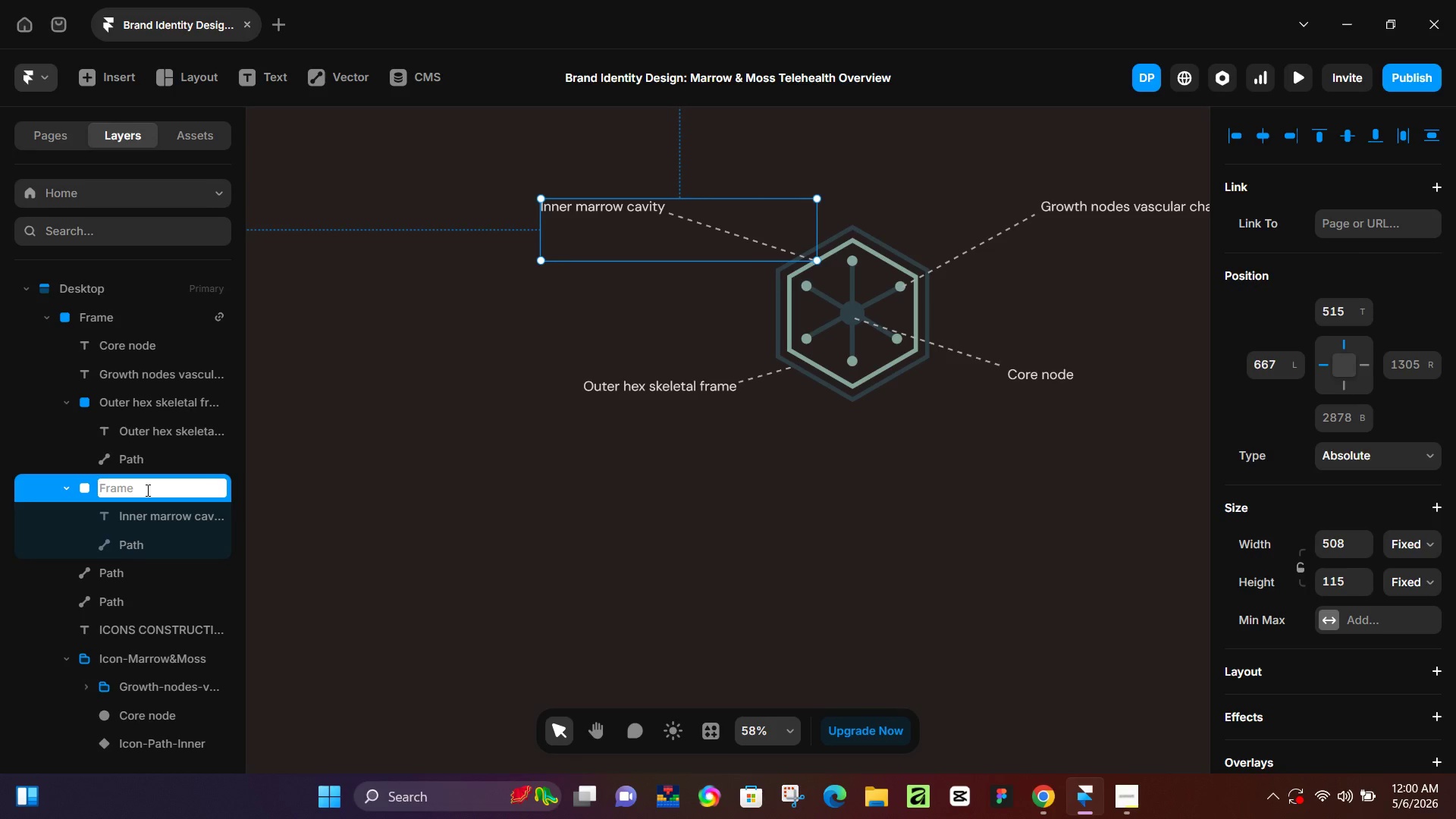 
type(Inner marrow cavity)
 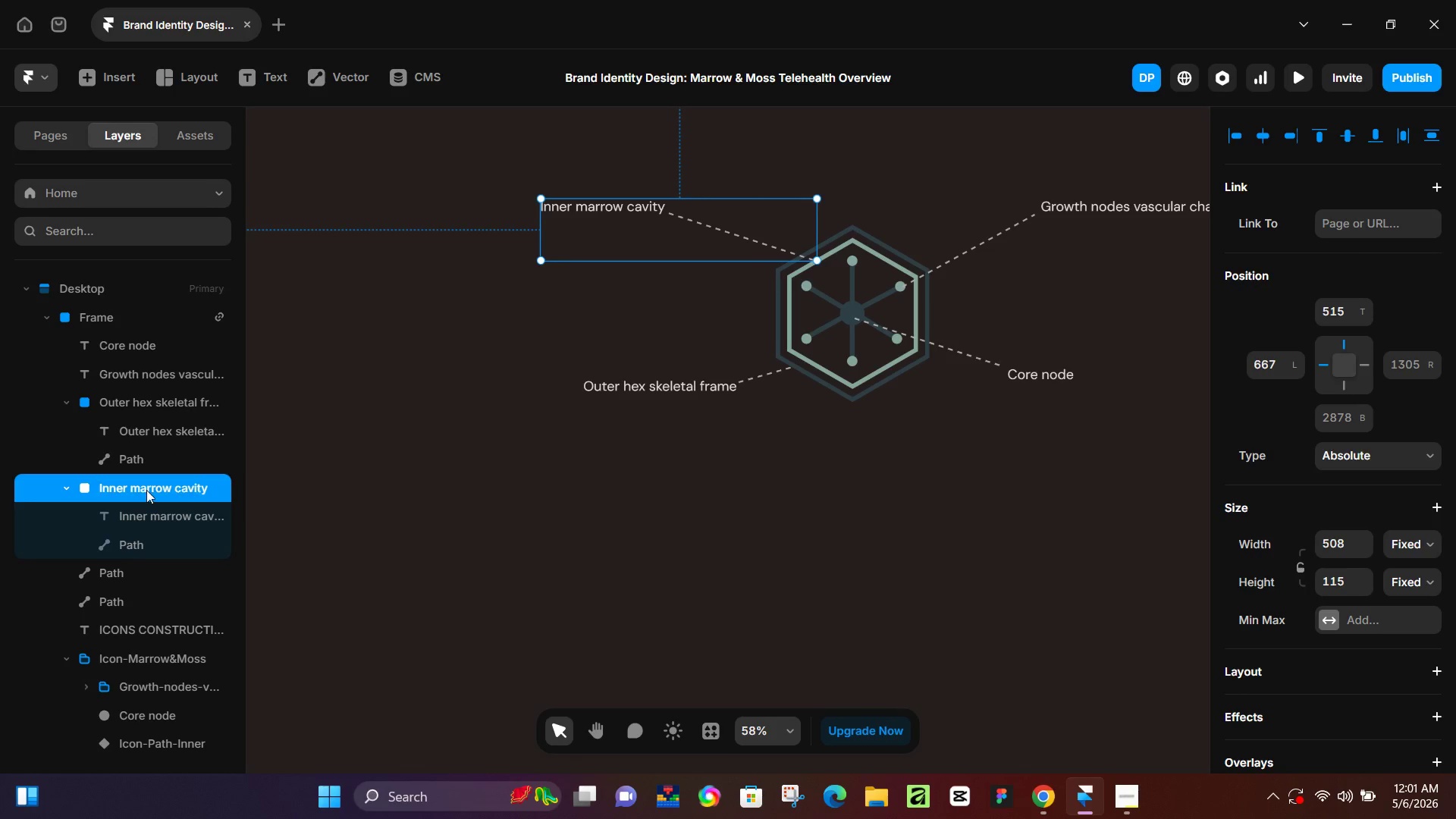 
key(Enter)
 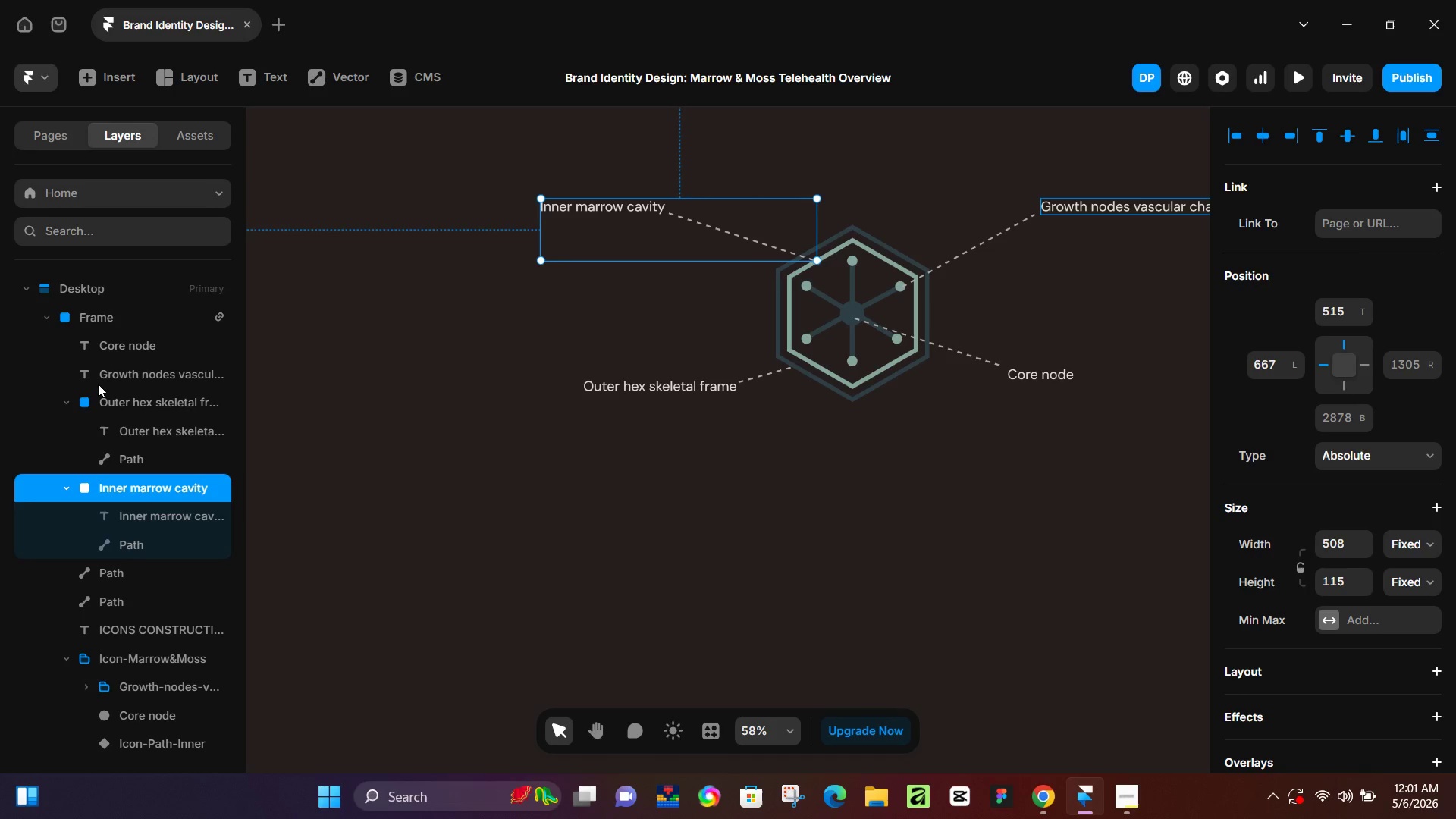 
left_click([103, 381])
 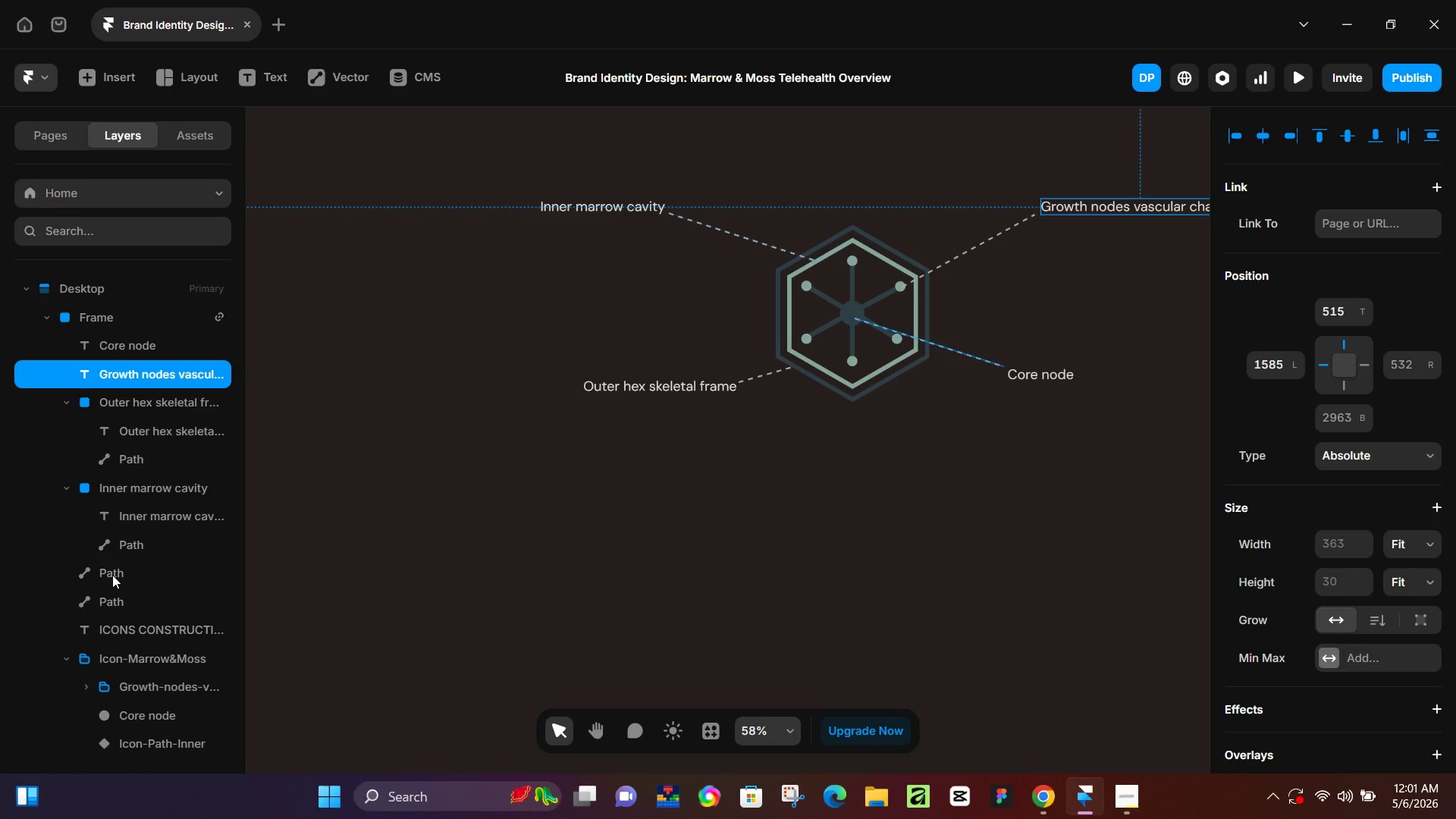 
hold_key(key=ControlLeft, duration=1.53)
left_click([116, 576])
 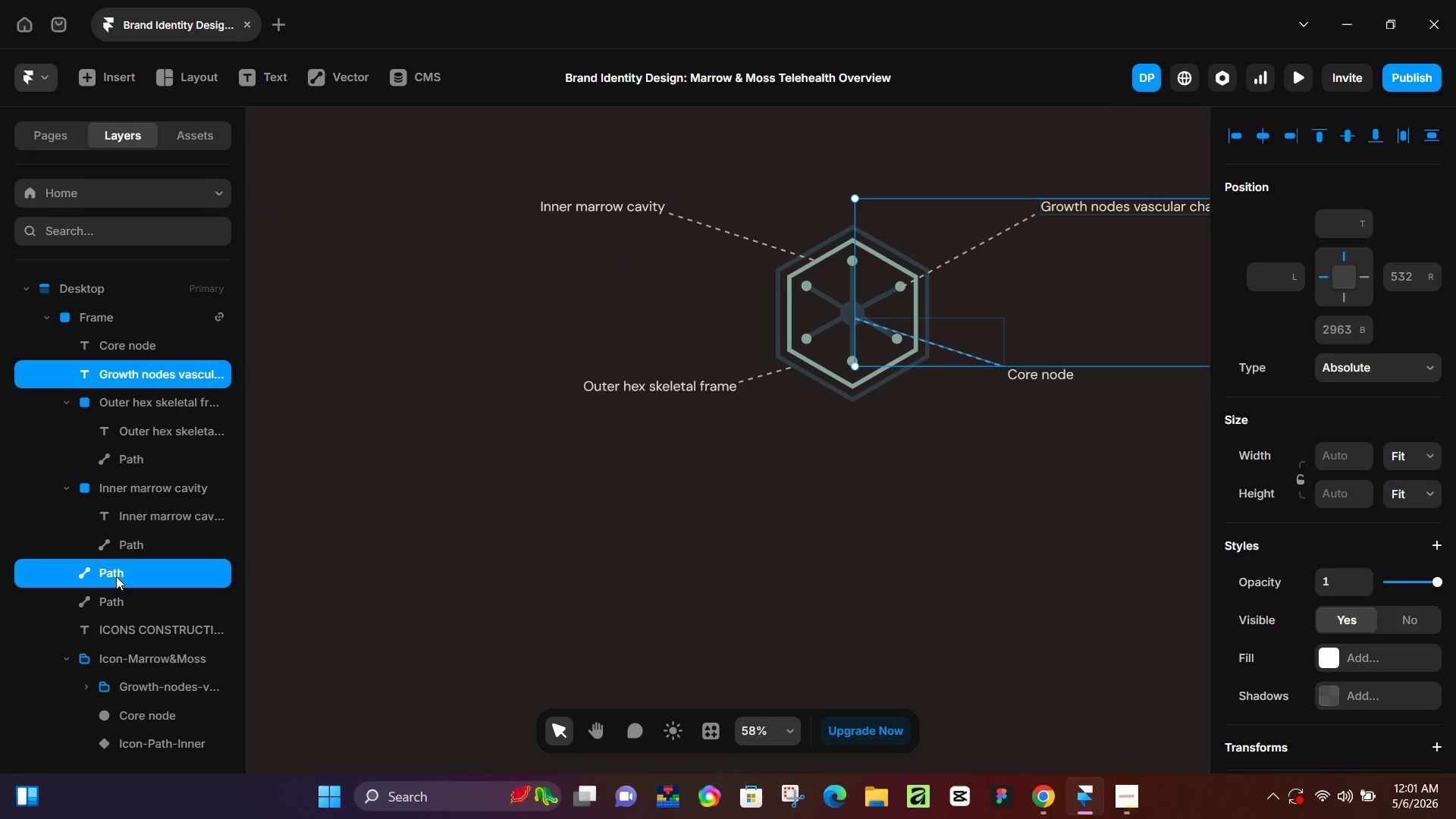 
hold_key(key=ControlLeft, duration=0.92)
 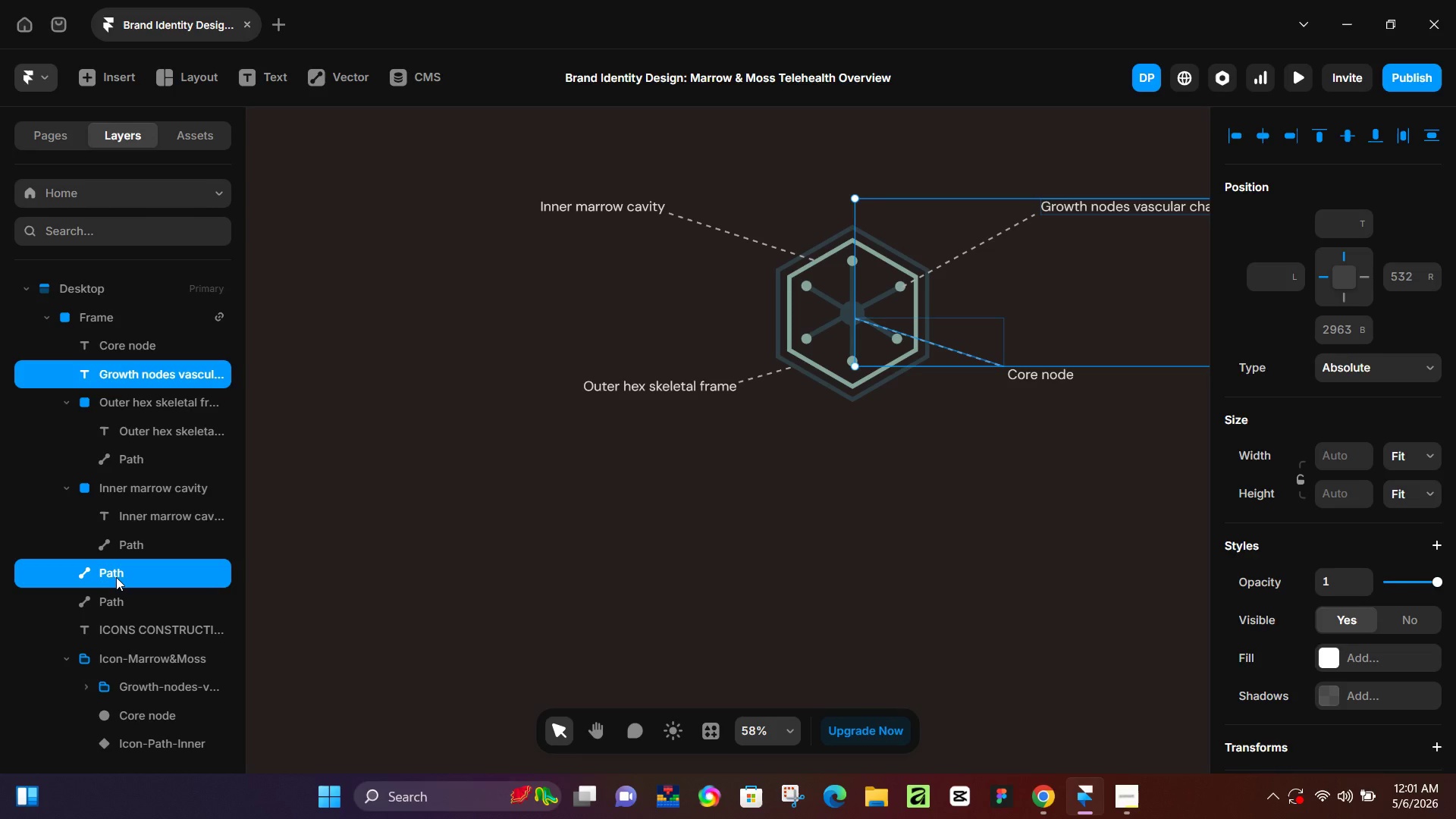 
left_click([116, 577])
 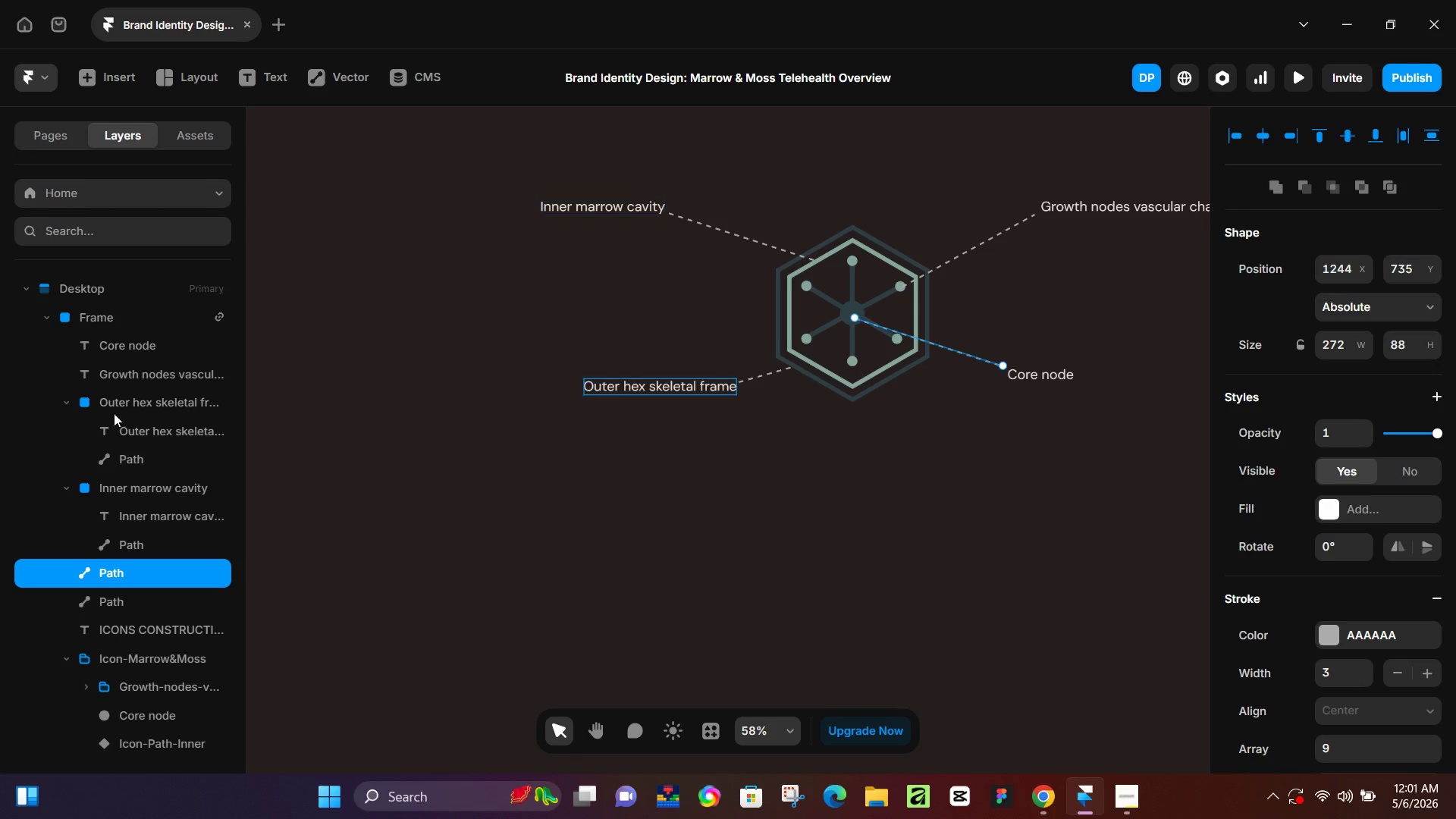 
hold_key(key=ControlLeft, duration=1.52)
left_click([108, 349])
 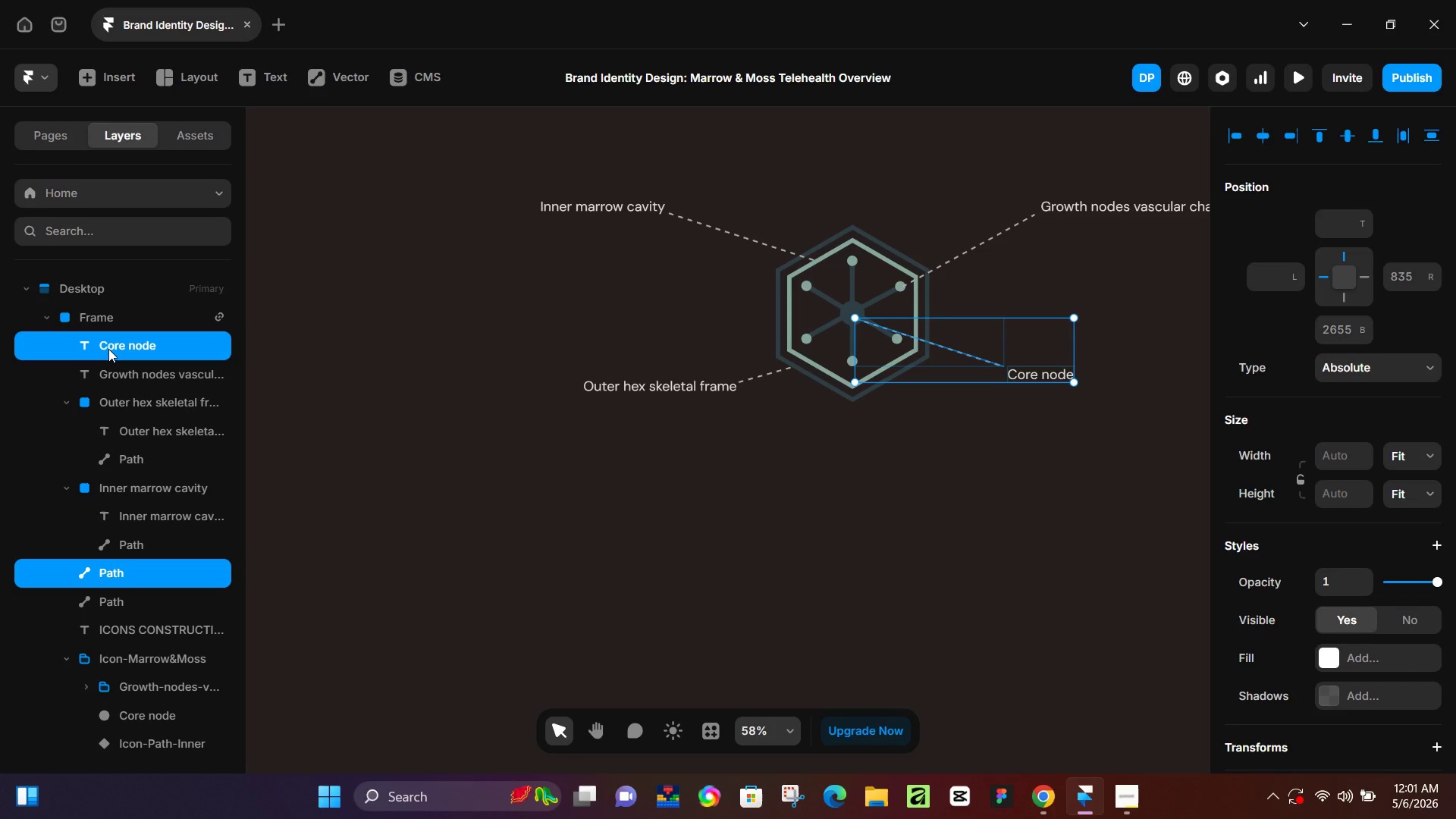 
key(Control+NumpadEnter)
 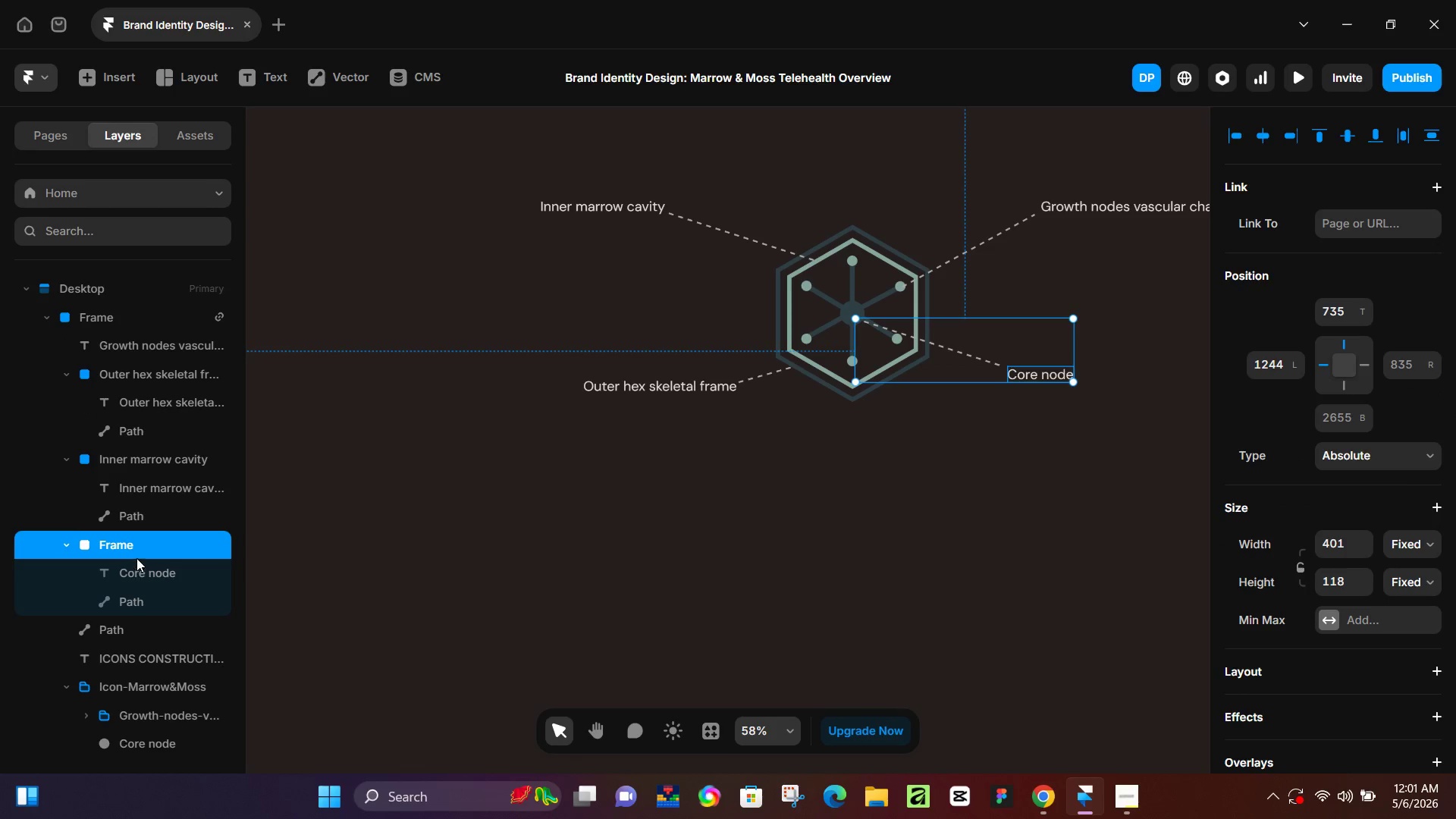 
double_click([140, 551])
 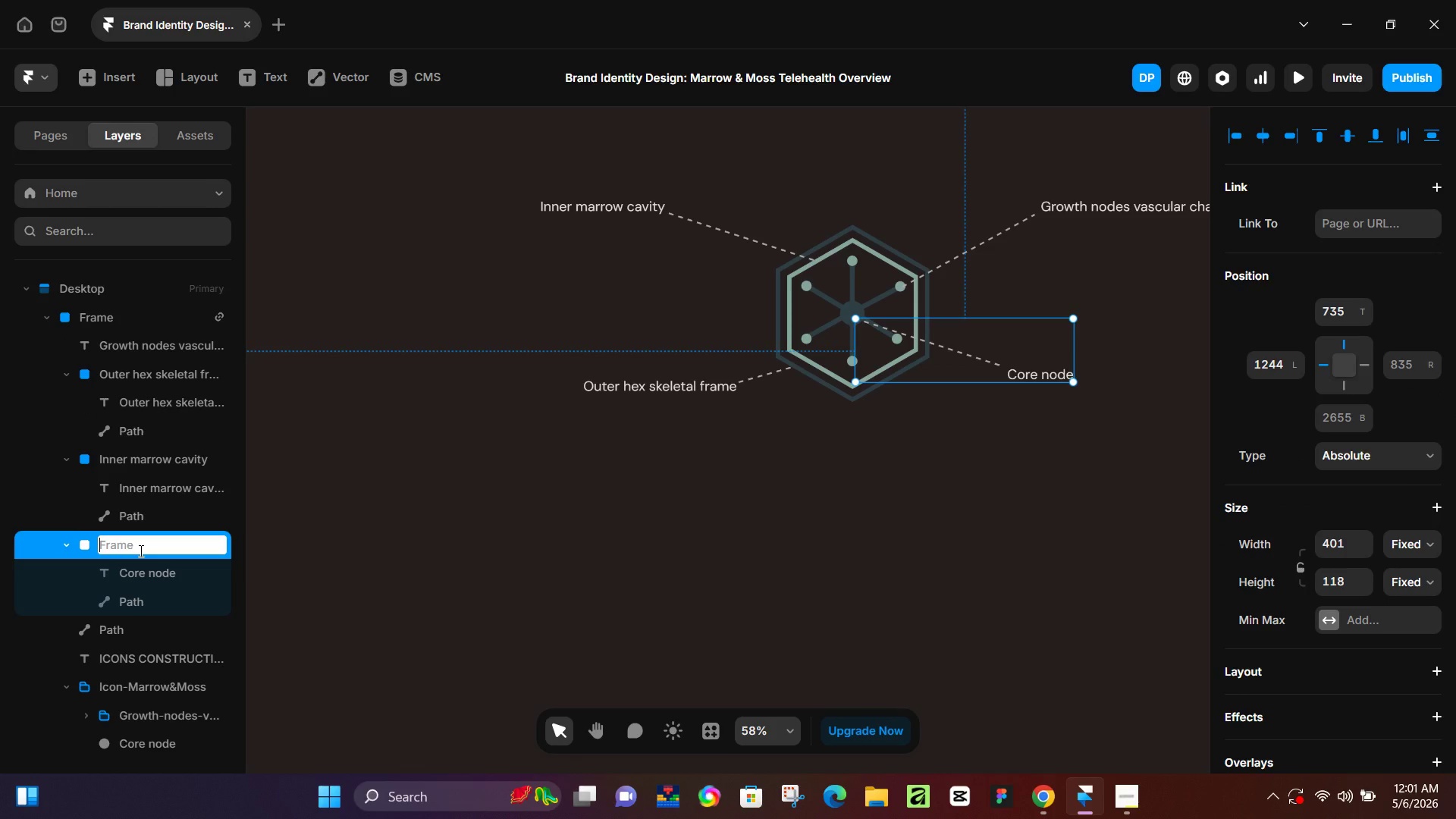 
type(Core-node)
 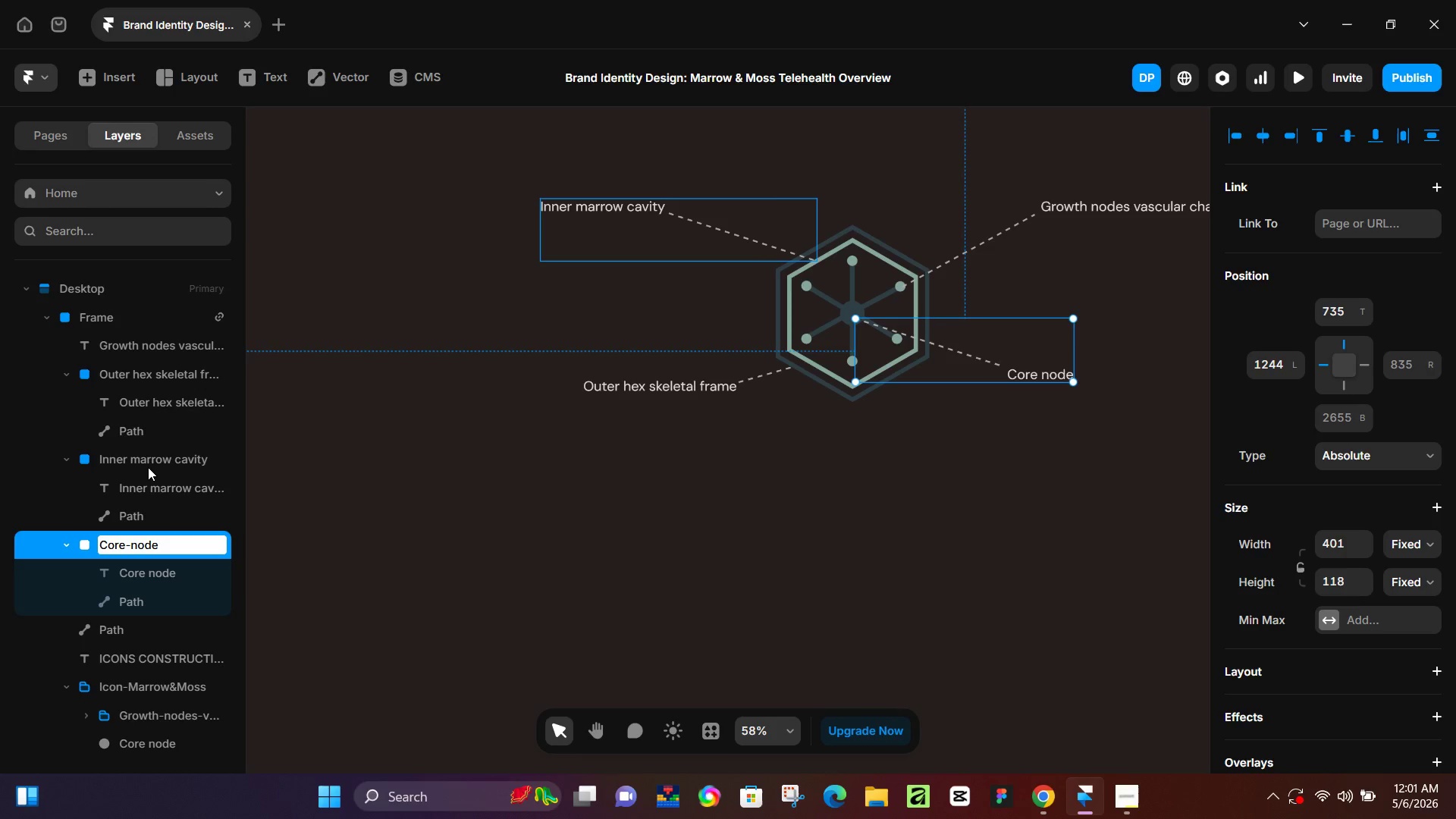 
double_click([155, 460])
 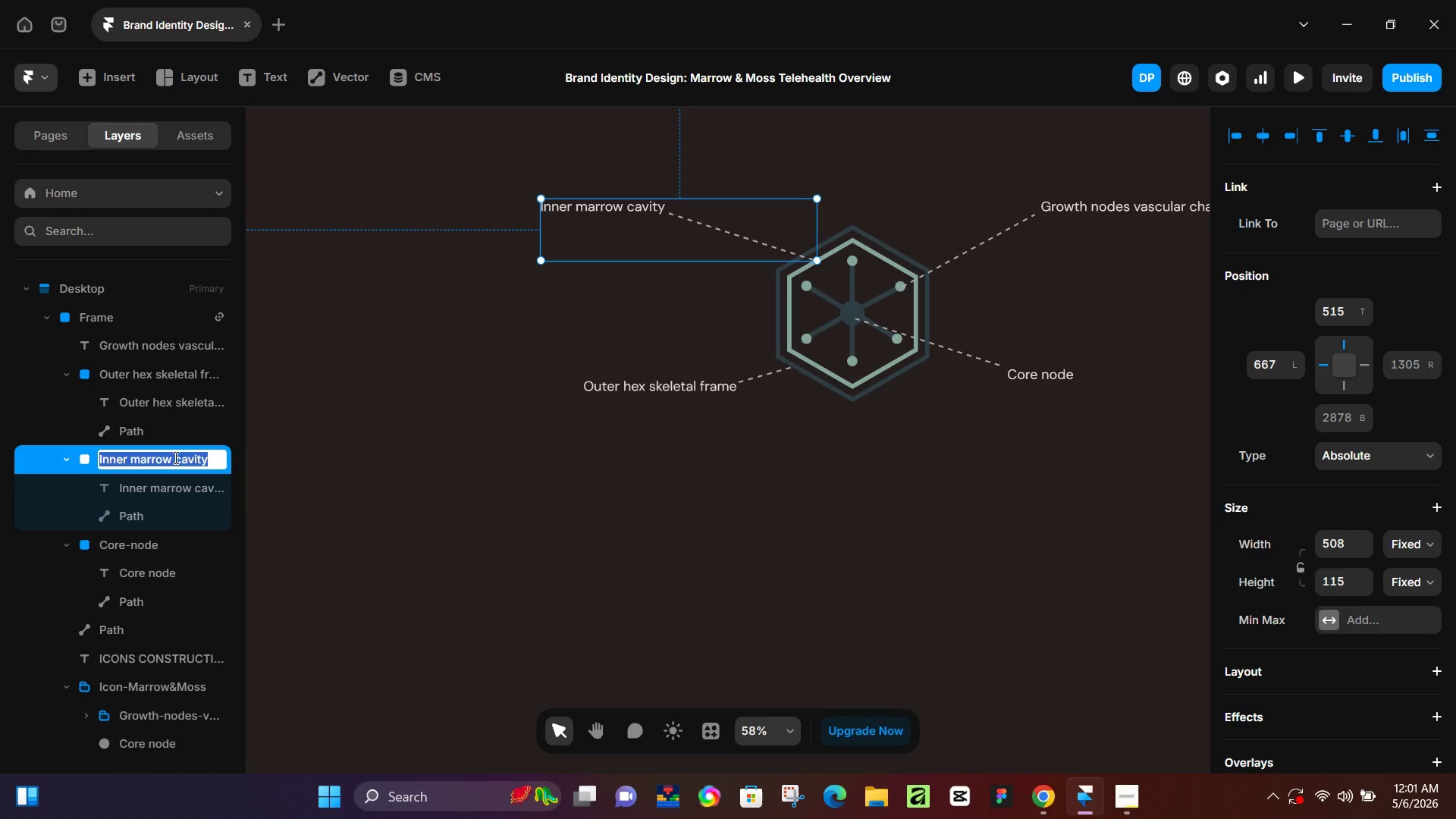 
left_click([174, 457])
 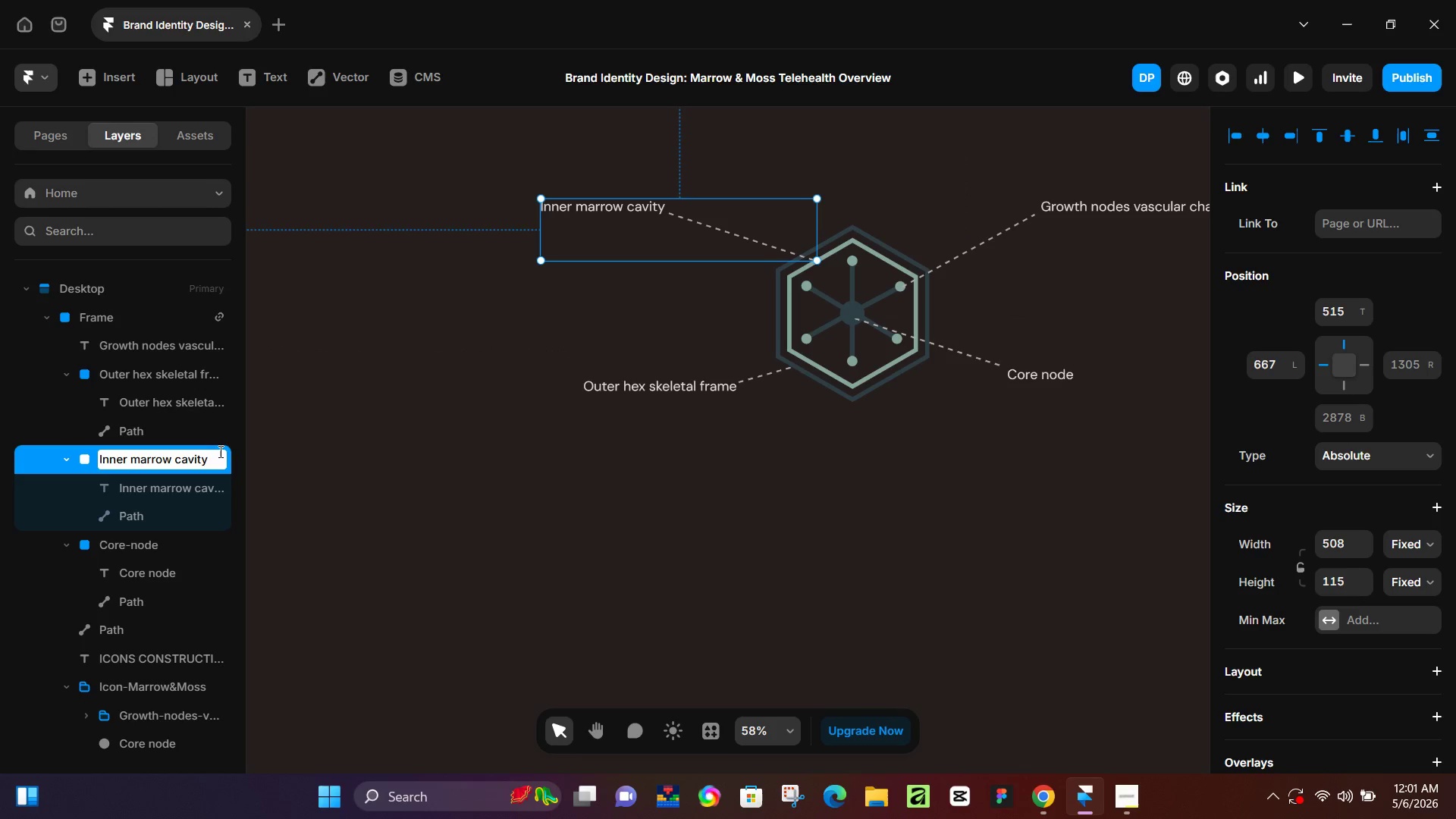 
key(Backspace)
 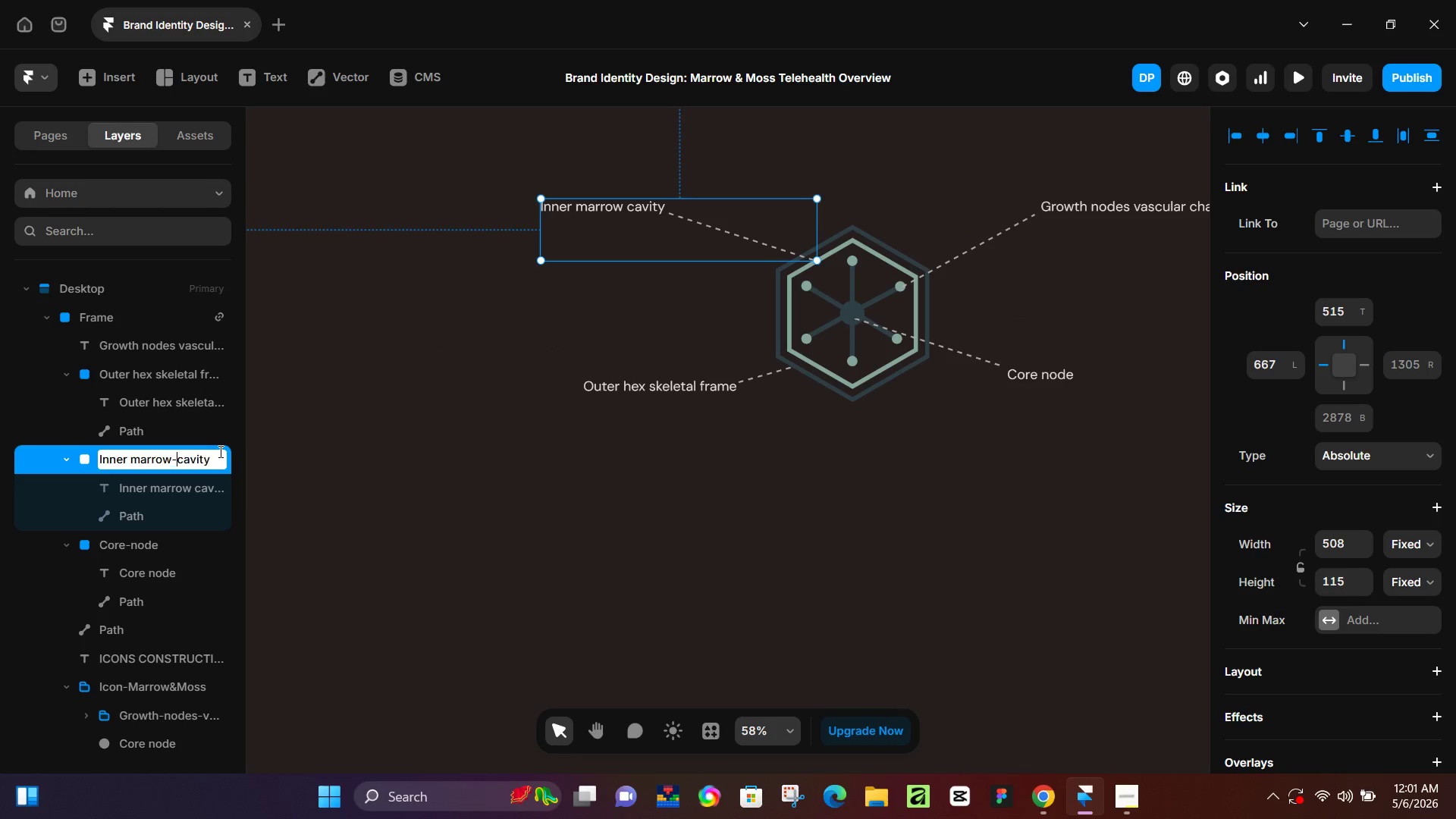 
key(Minus)
 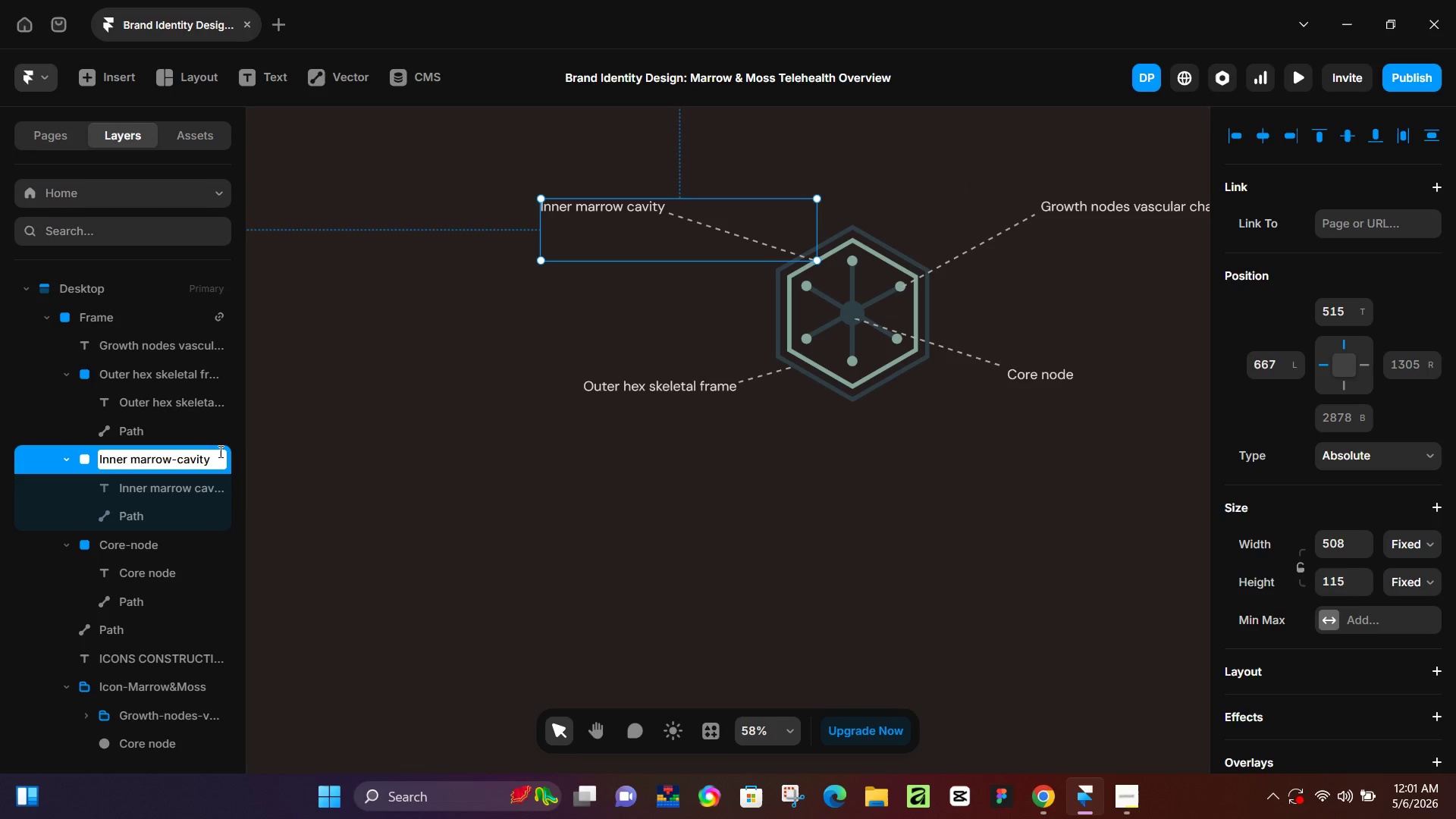 
key(ArrowLeft)
 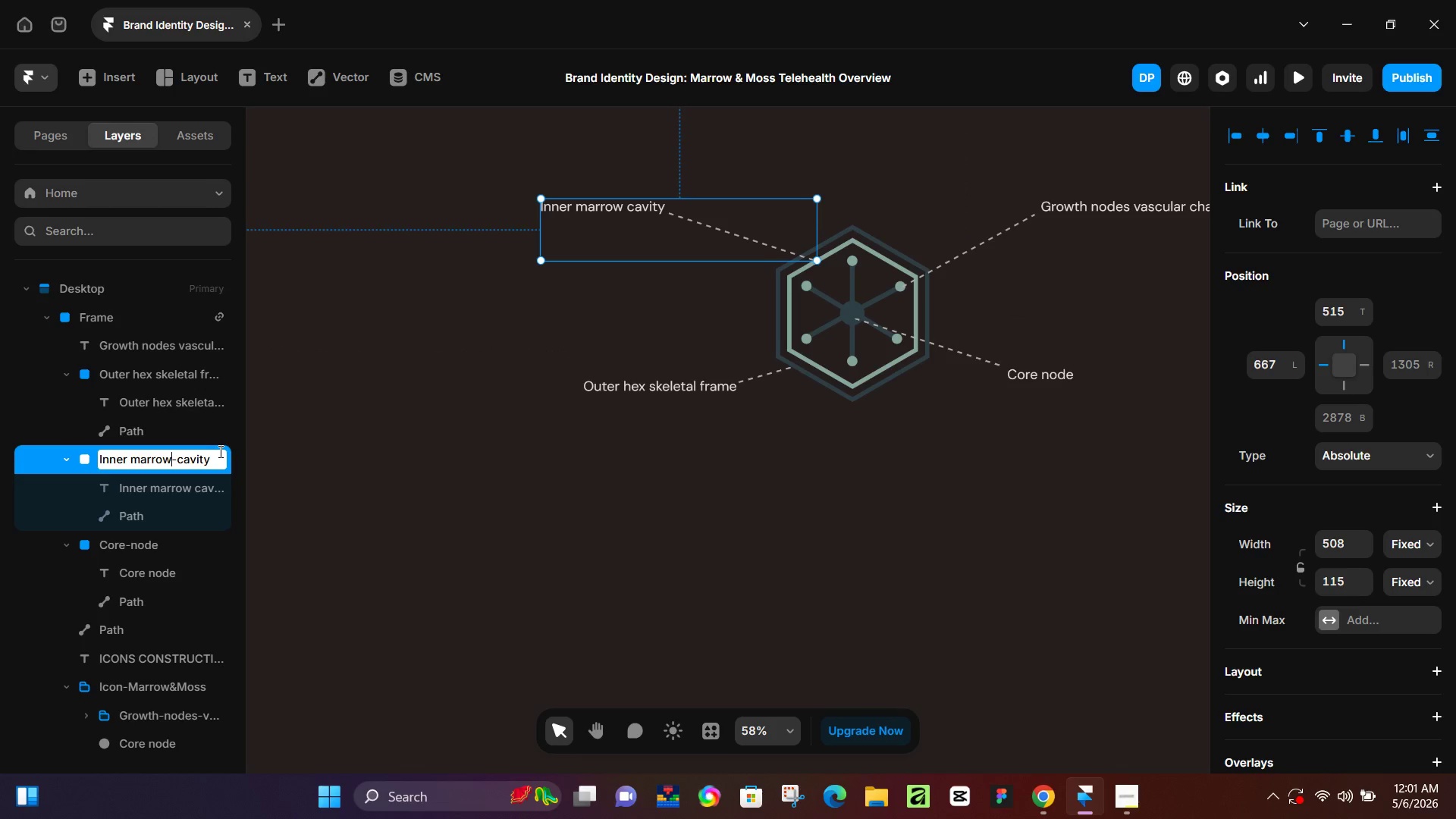 
key(ArrowLeft)
 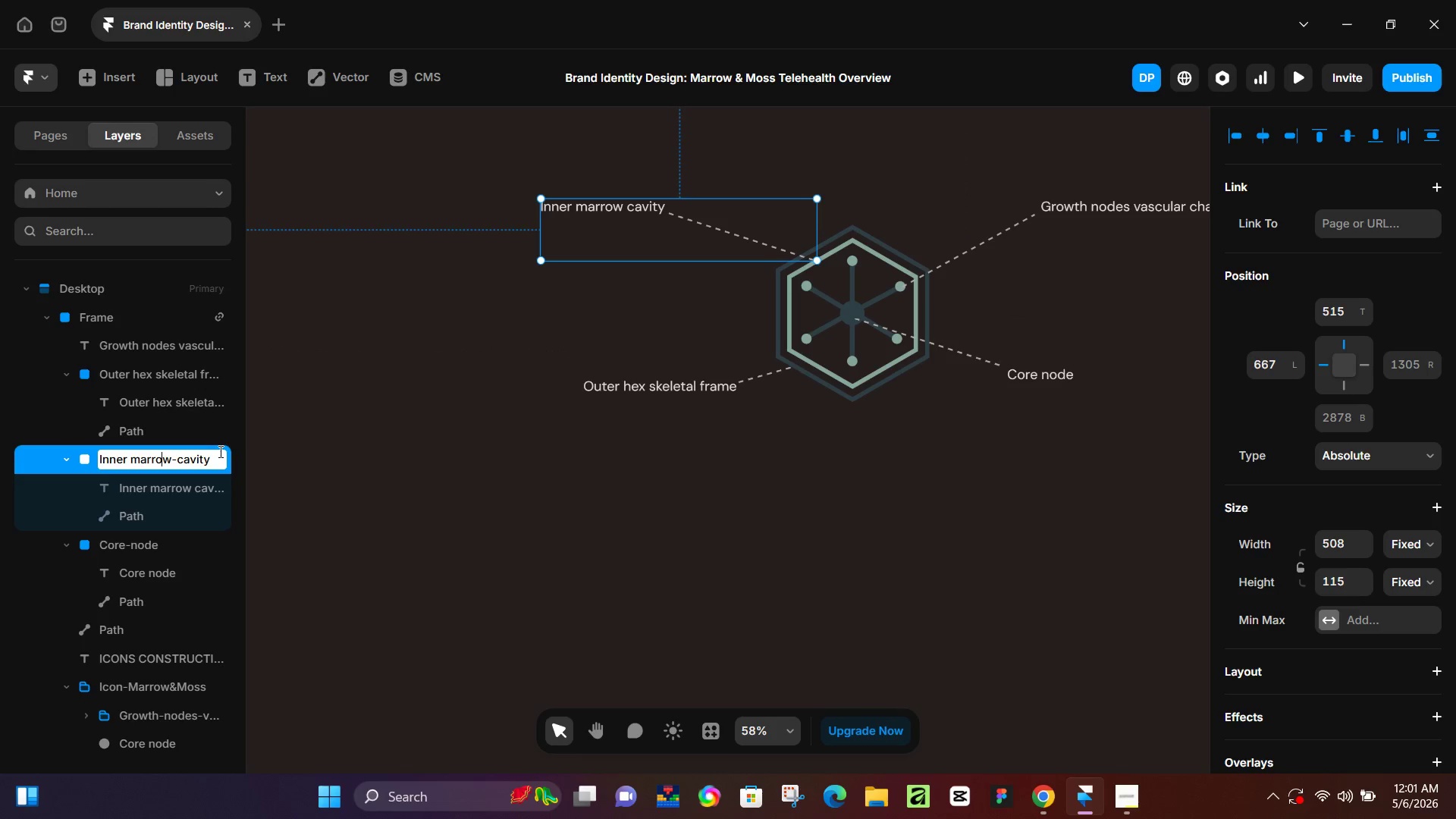 
key(ArrowLeft)
 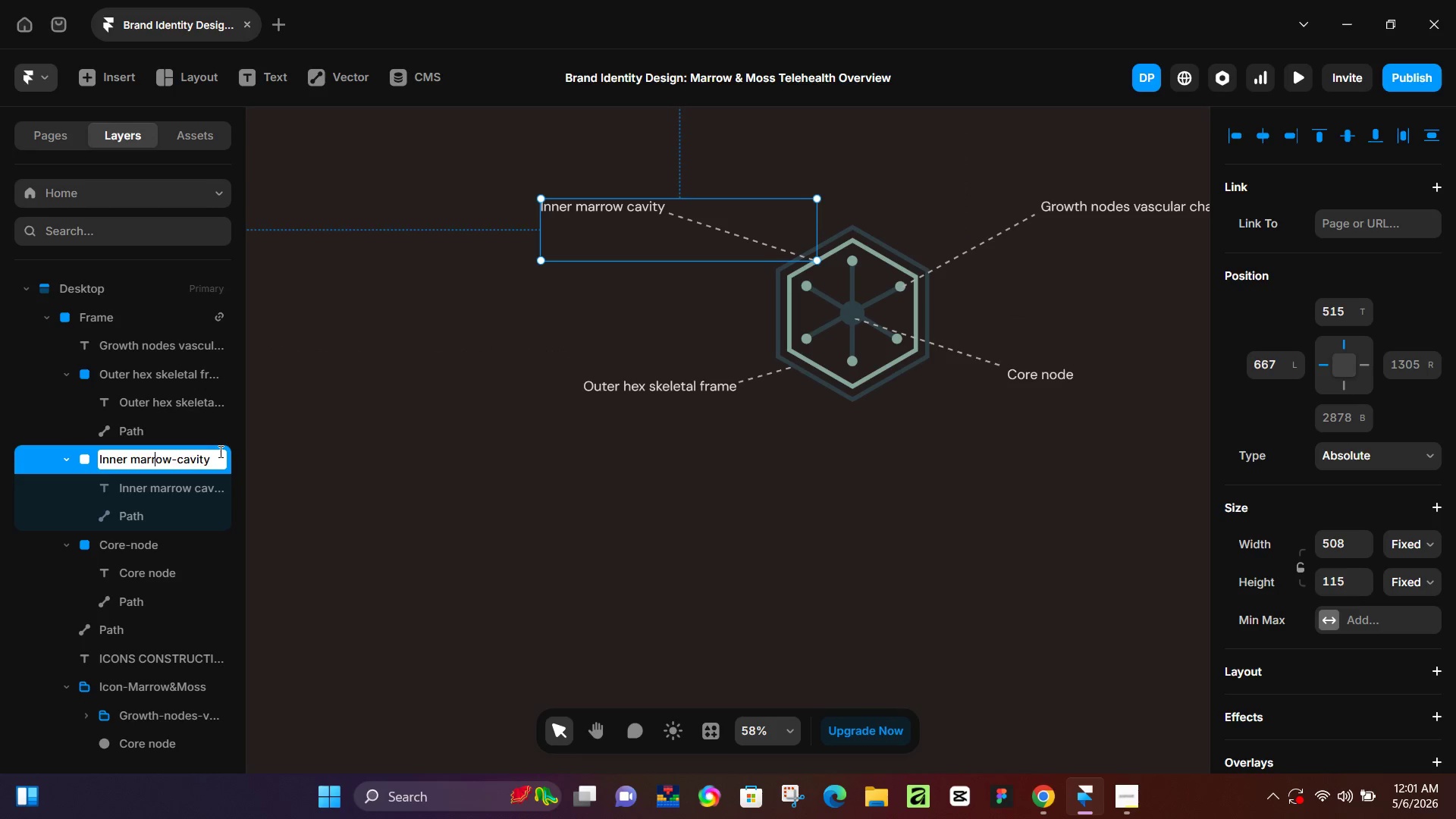 
key(ArrowLeft)
 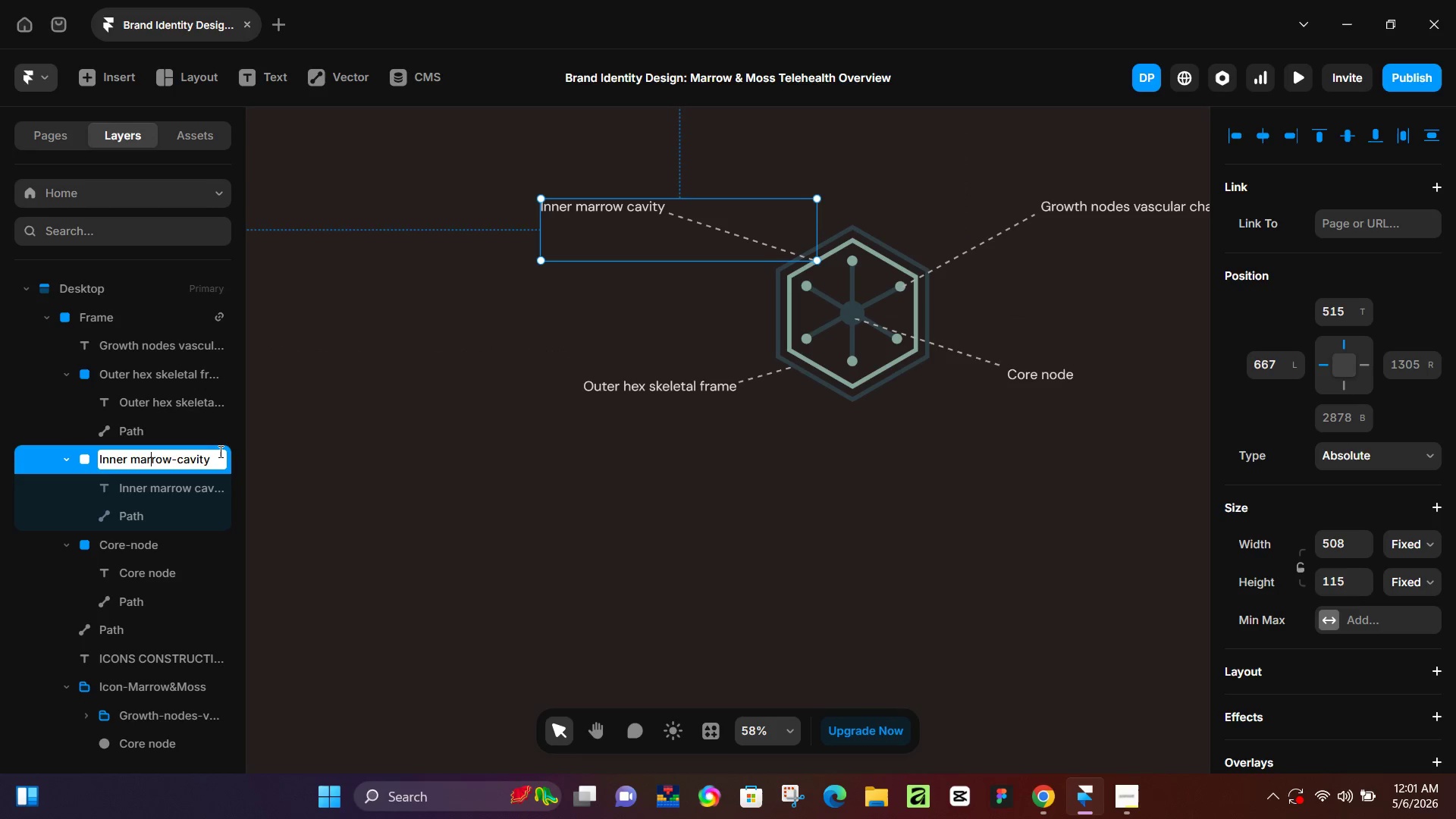 
key(ArrowLeft)
 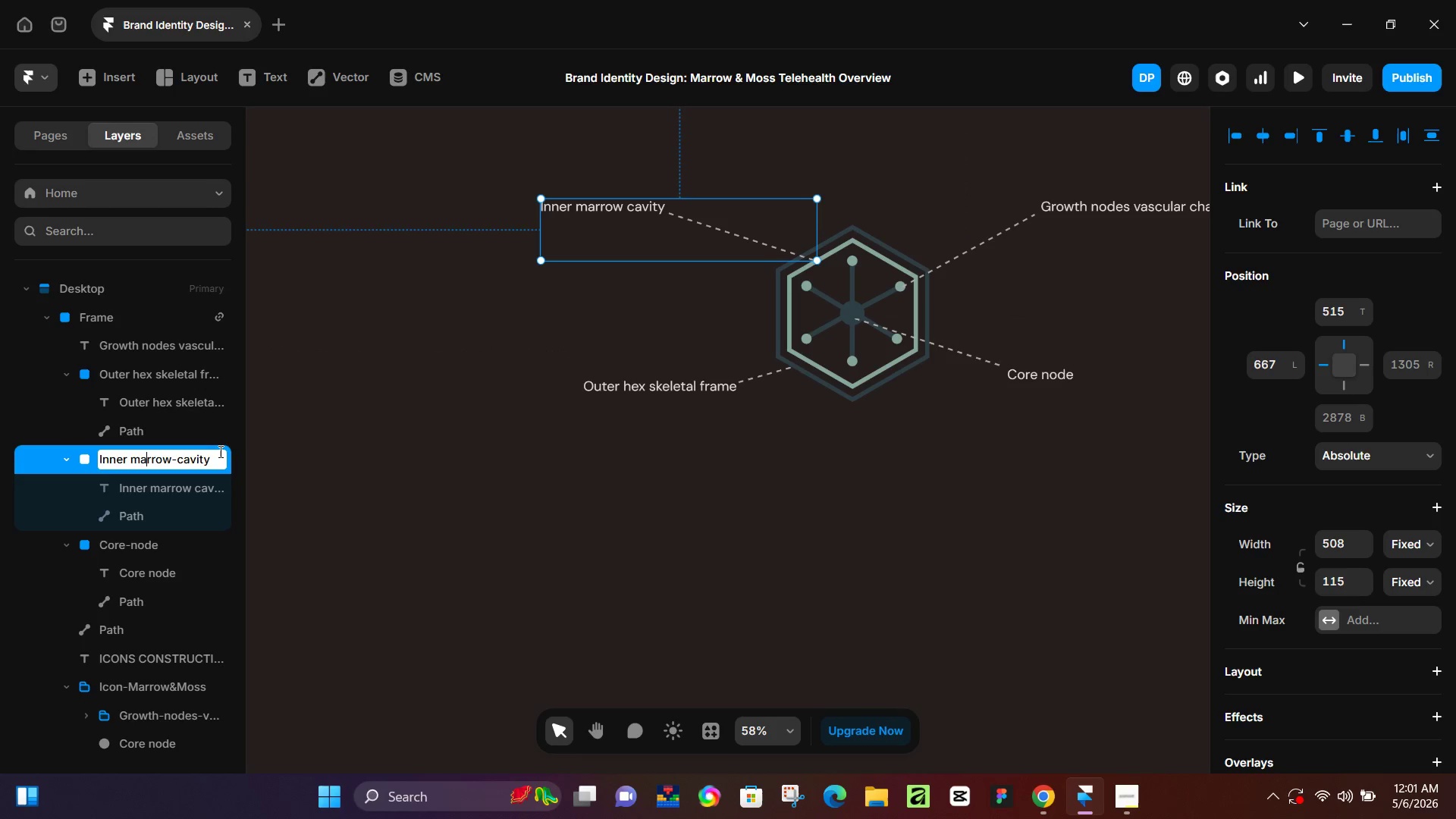 
key(ArrowLeft)
 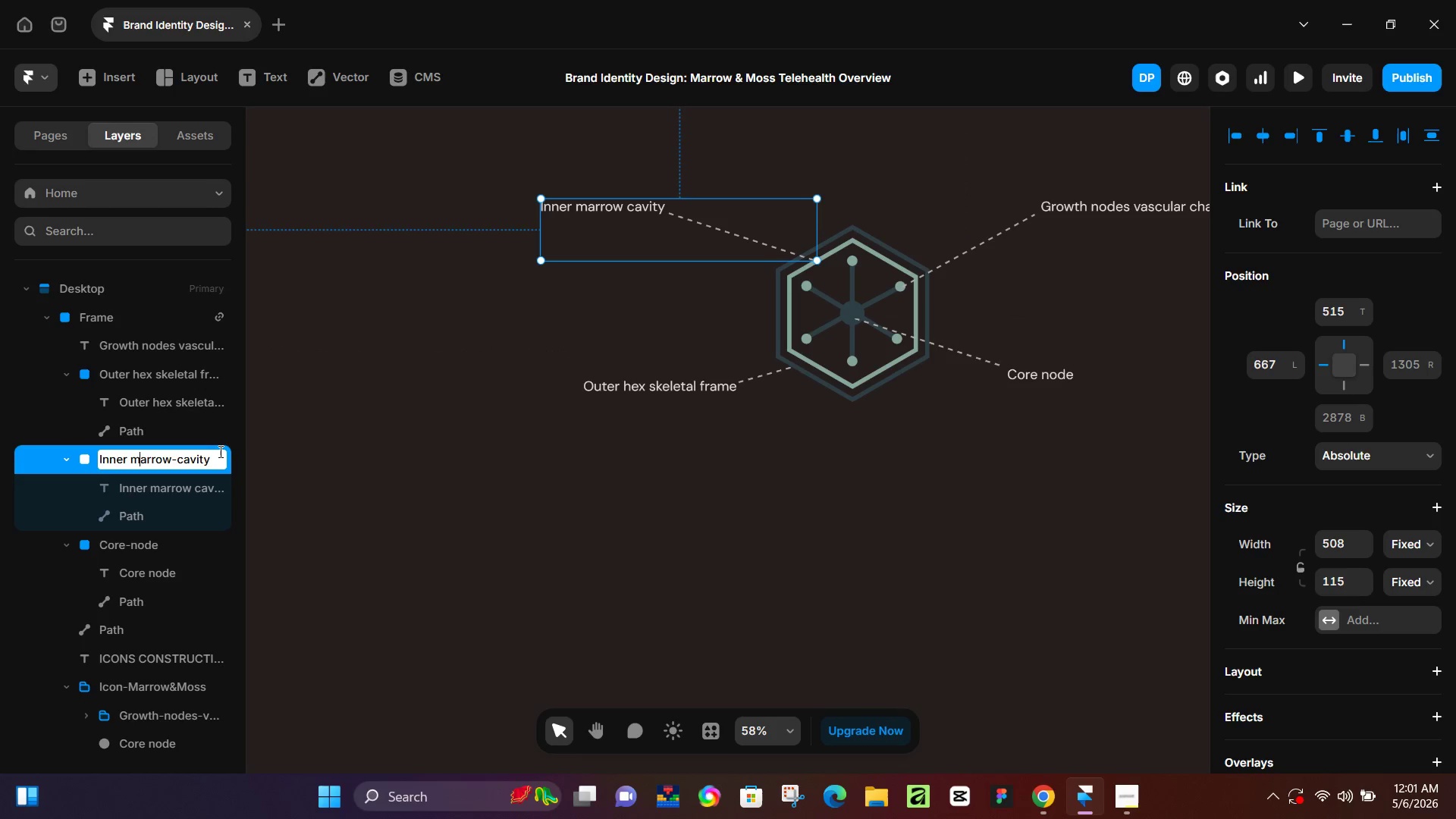 
key(ArrowLeft)
 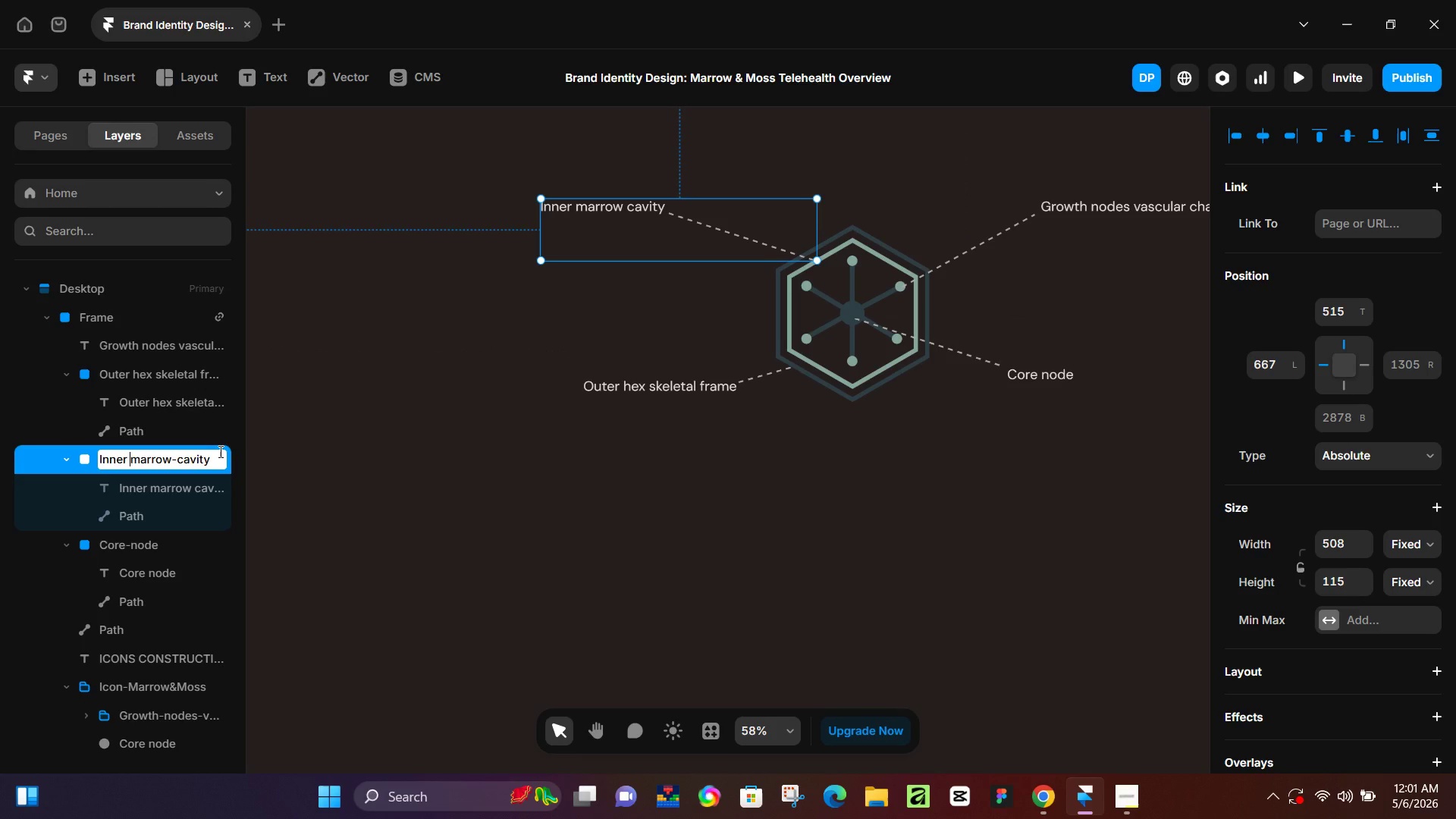 
key(Backspace)
 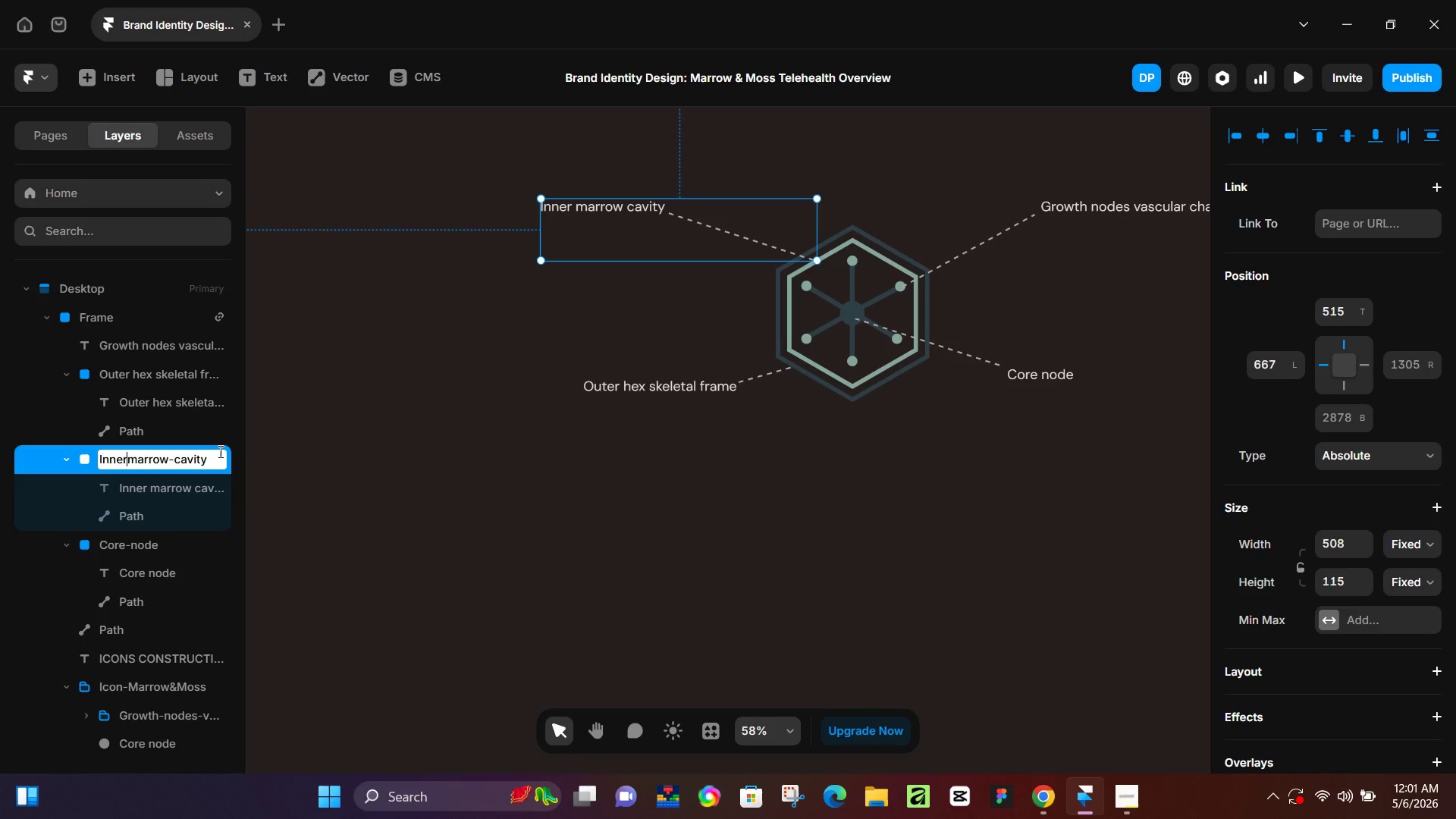 
key(Minus)
 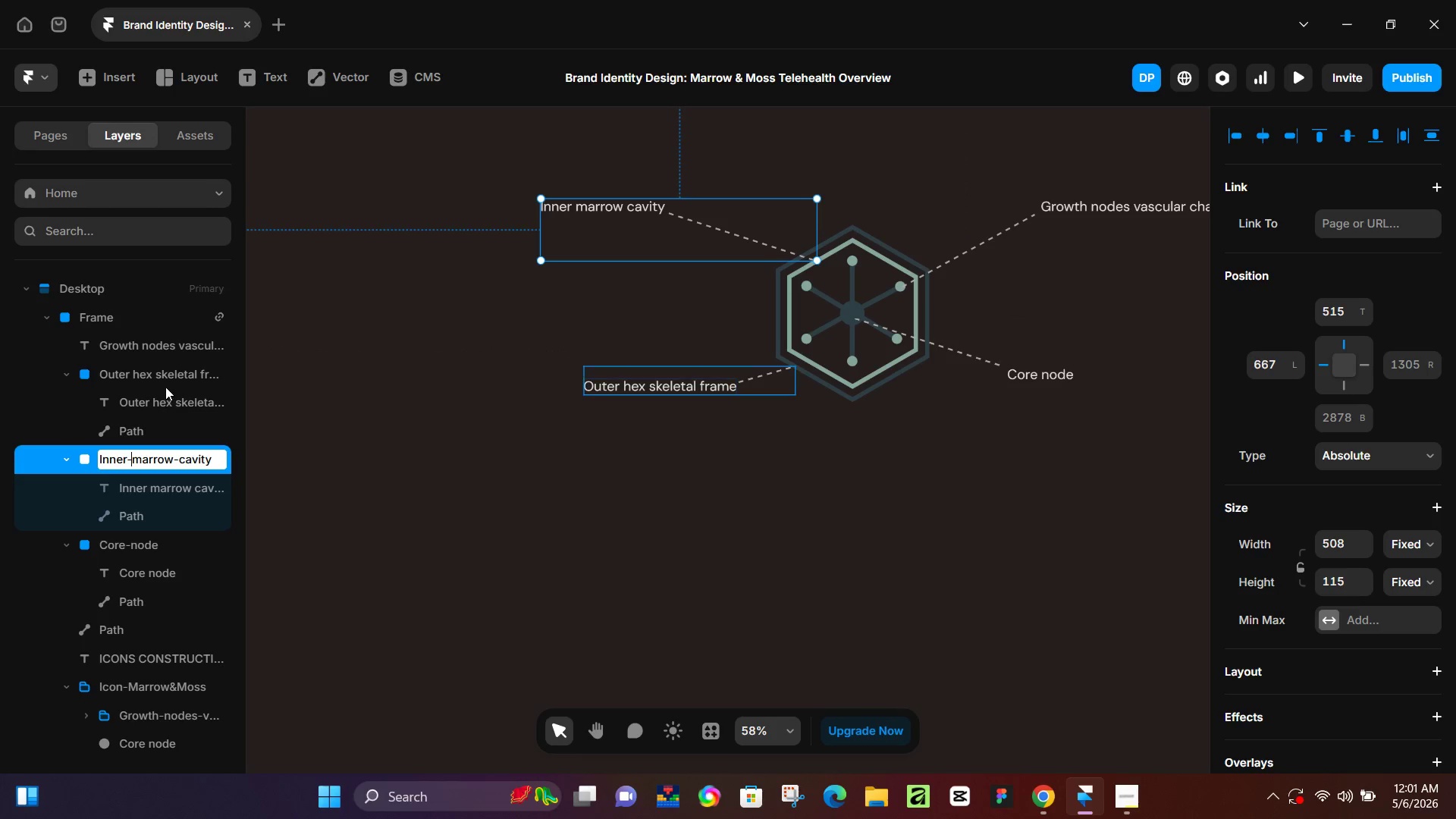 
double_click([166, 377])
 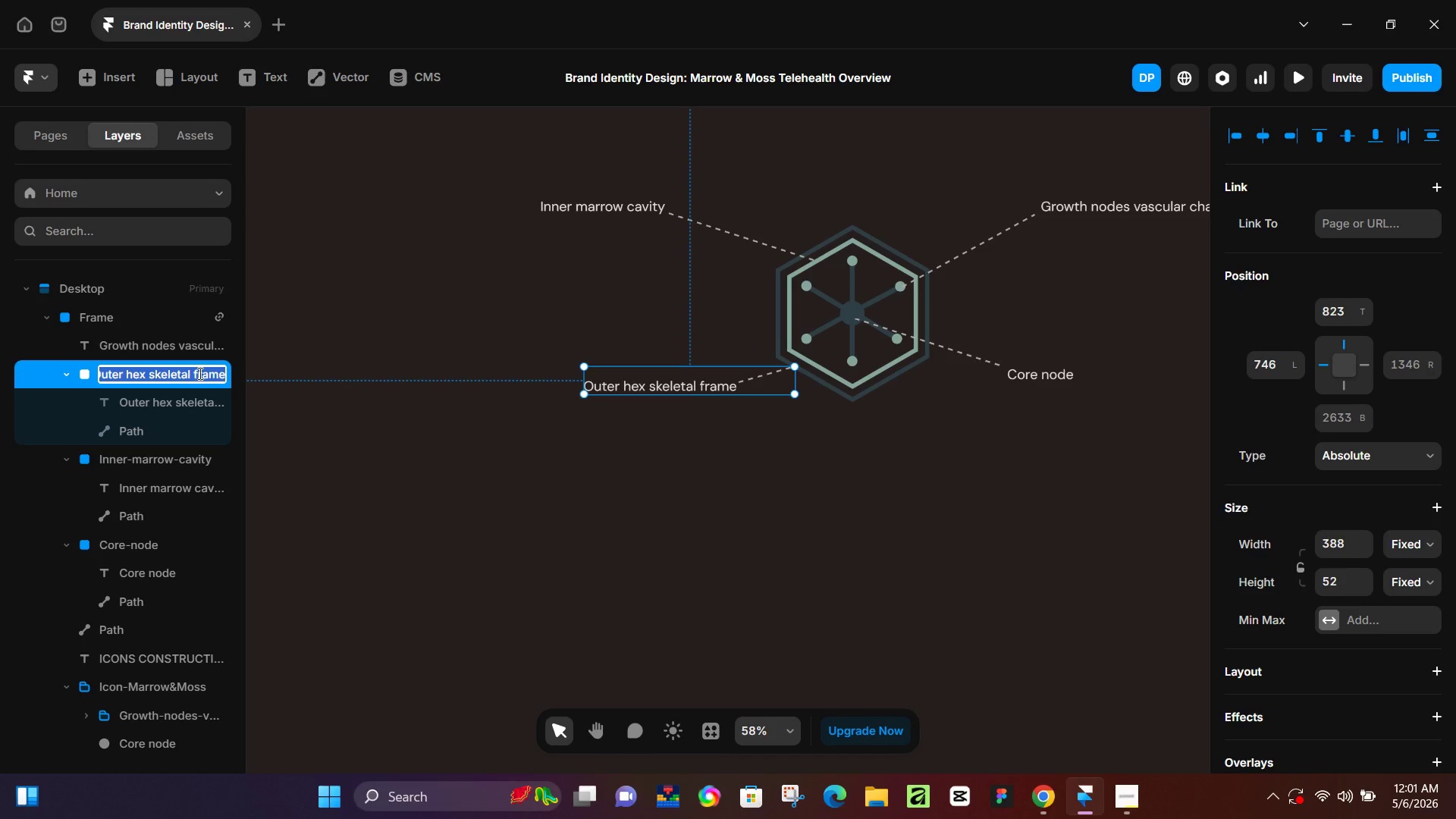 
left_click([196, 374])
 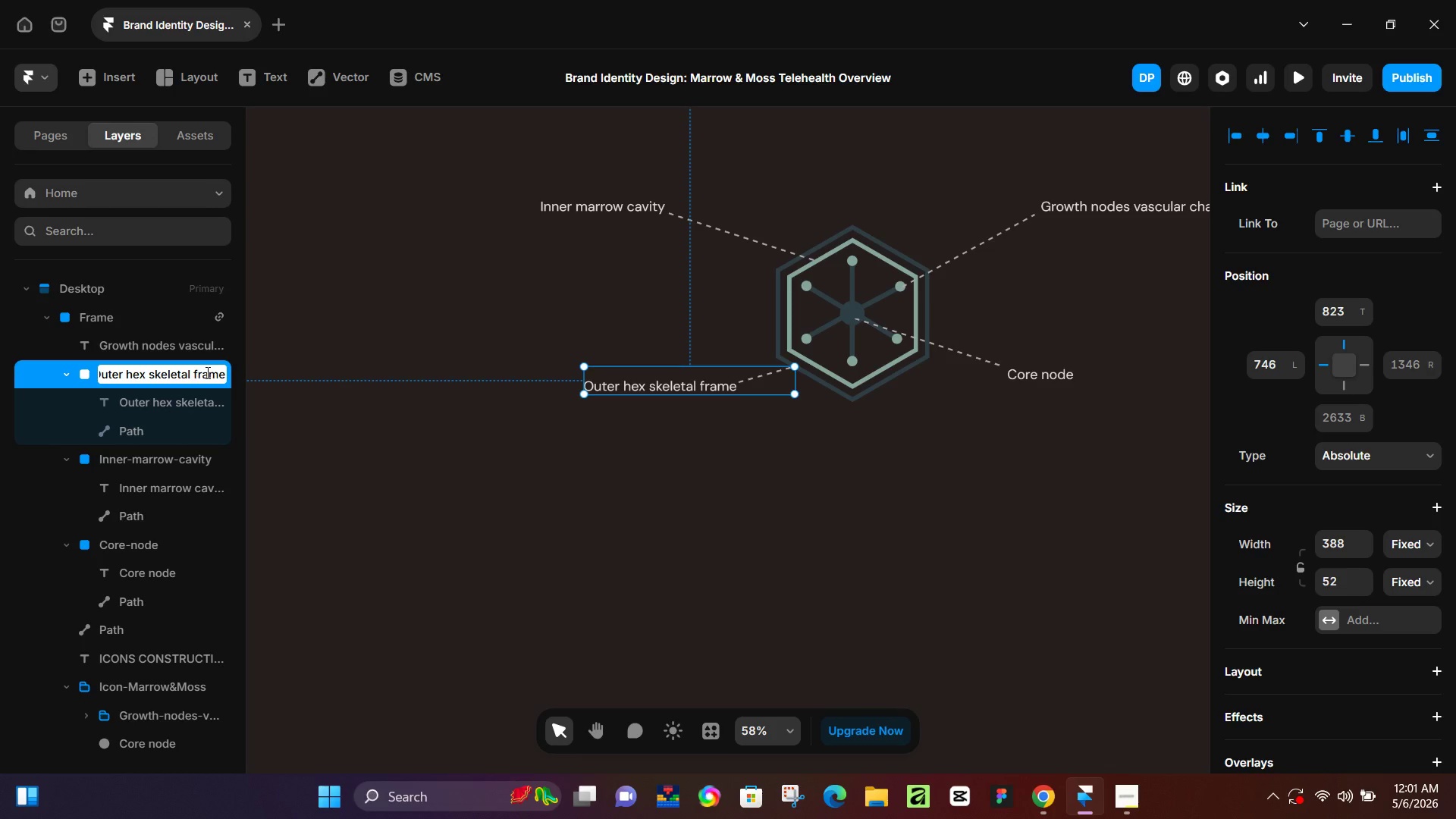 
key(ArrowLeft)
 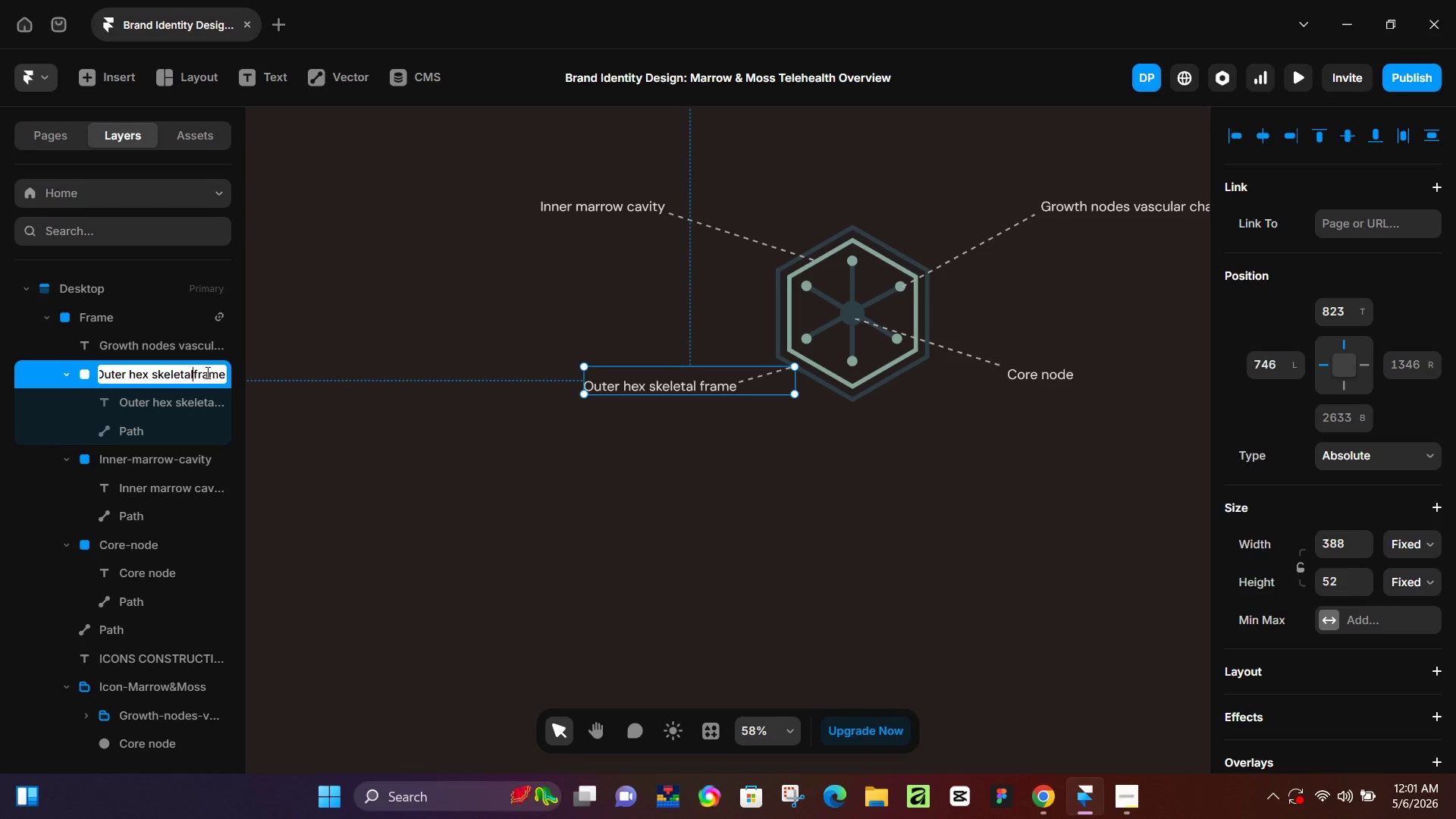 
key(Backspace)
 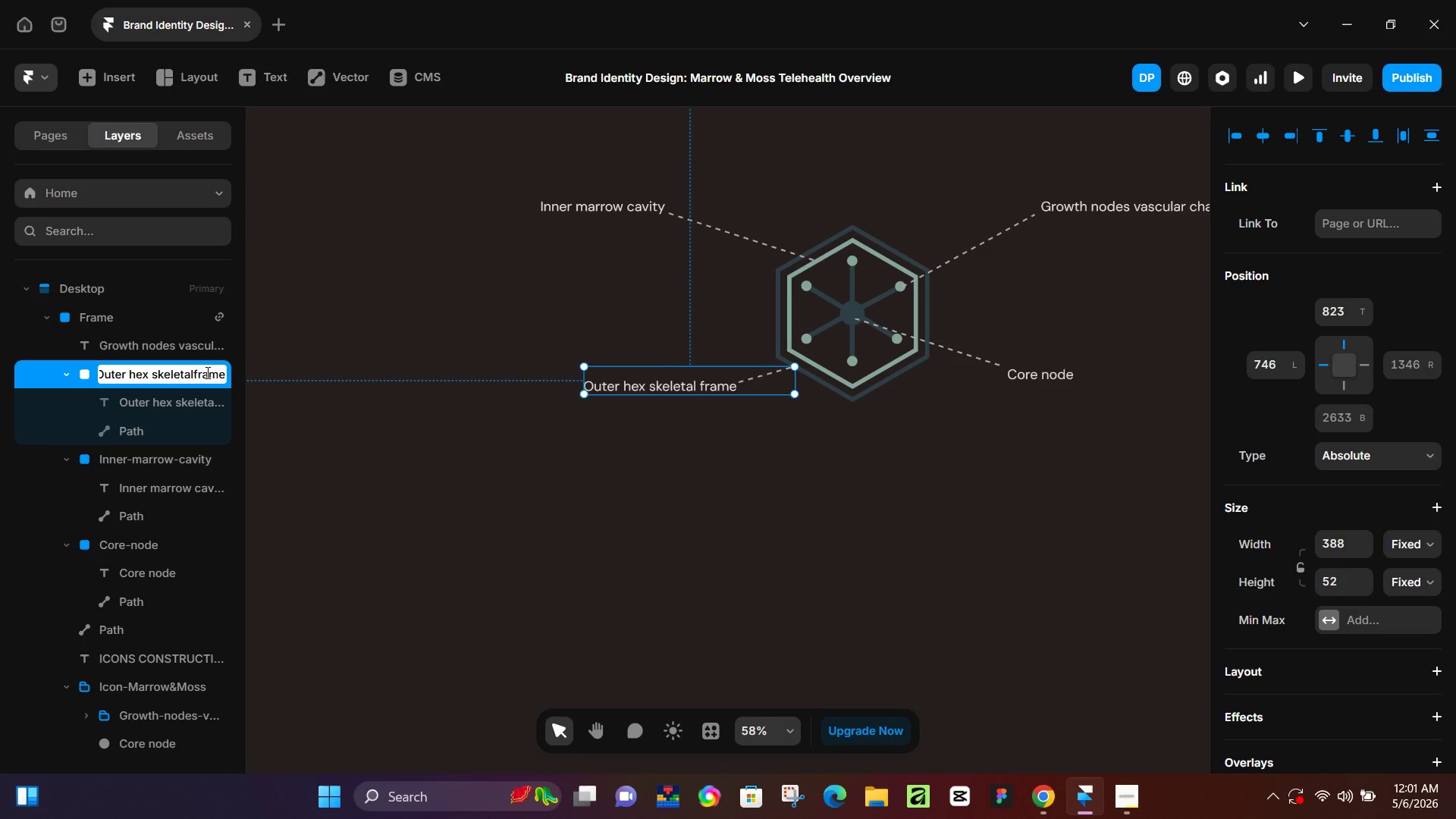 
key(Minus)
 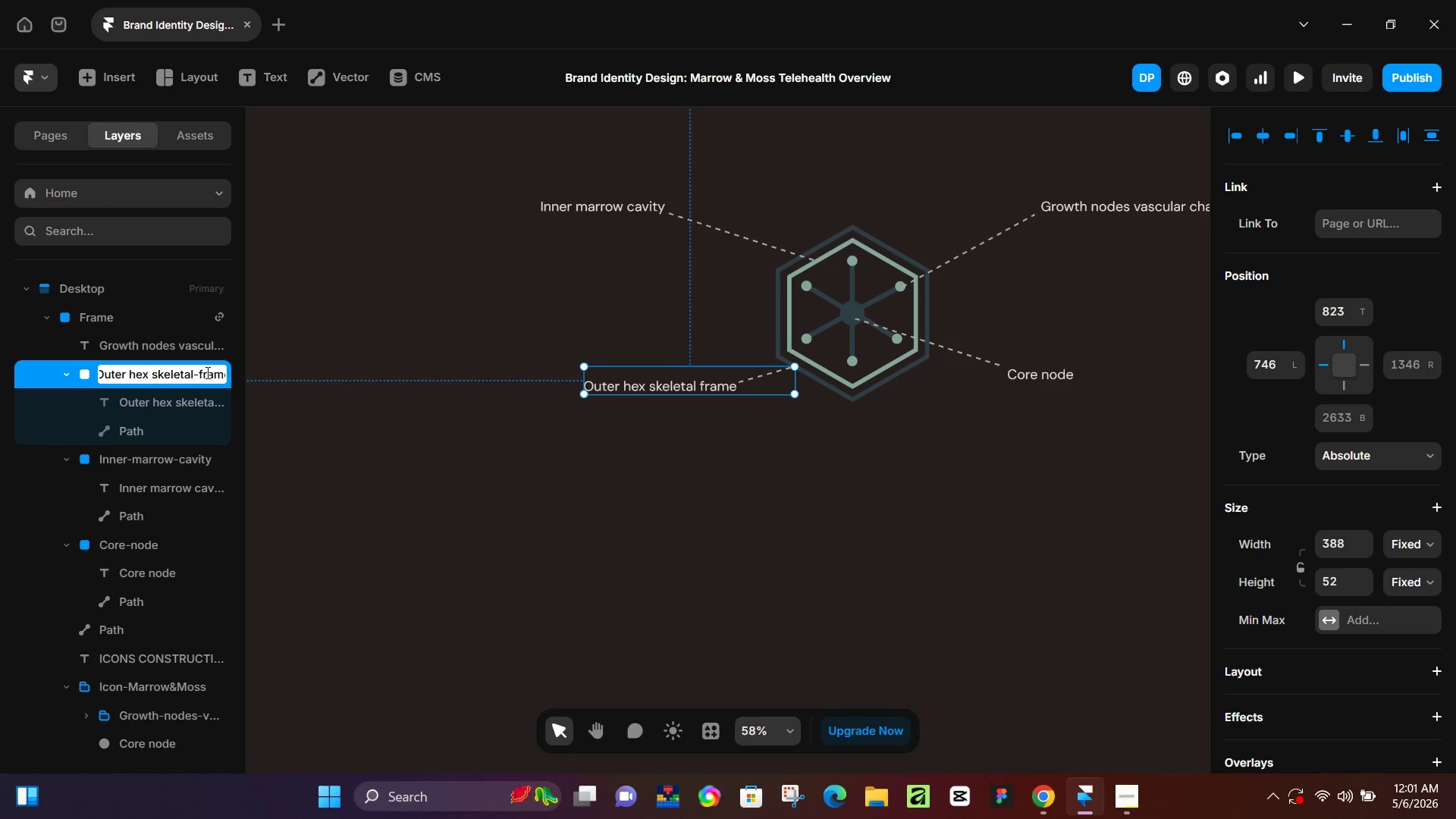 
key(ArrowLeft)
 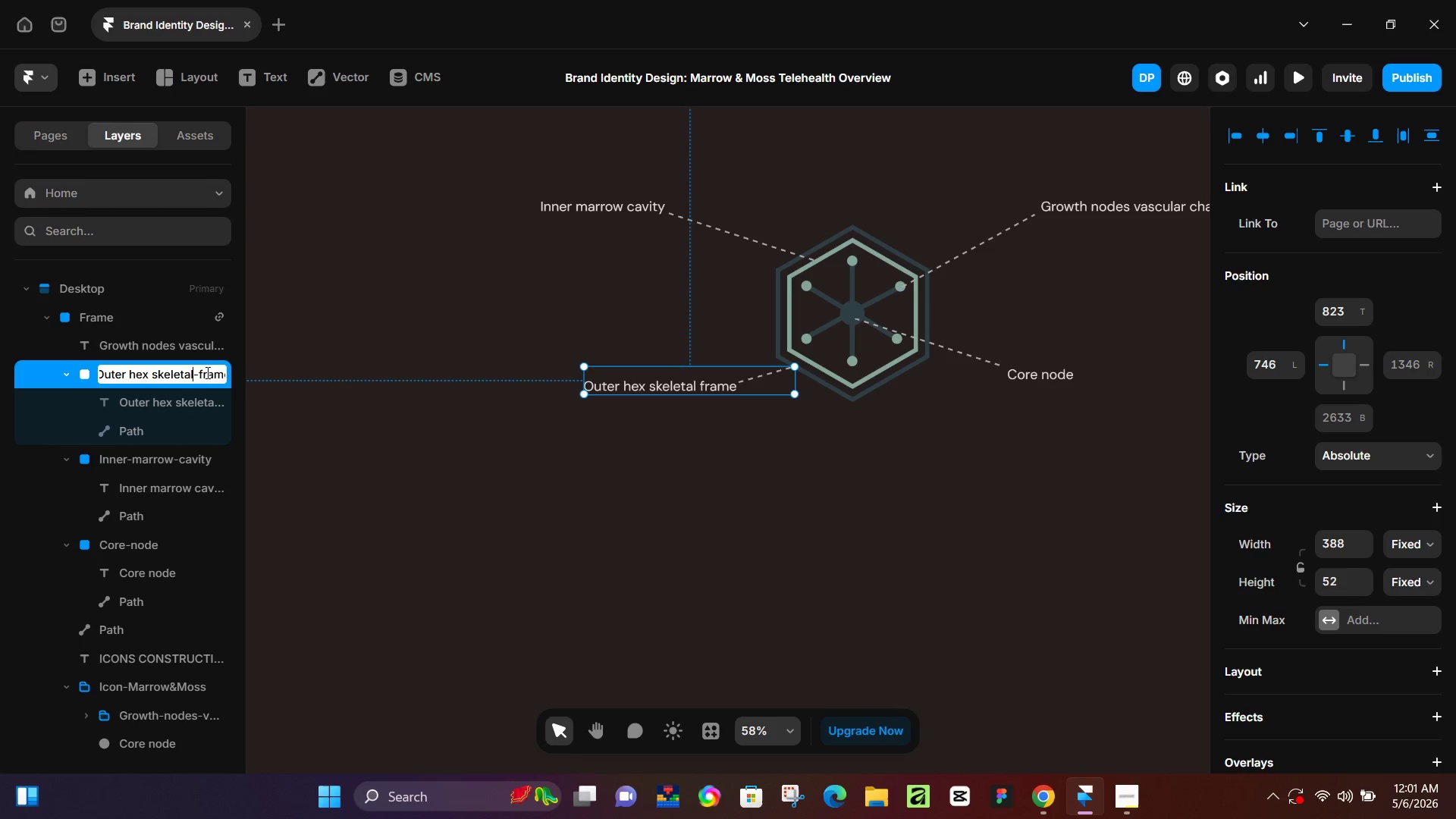 
key(ArrowLeft)
 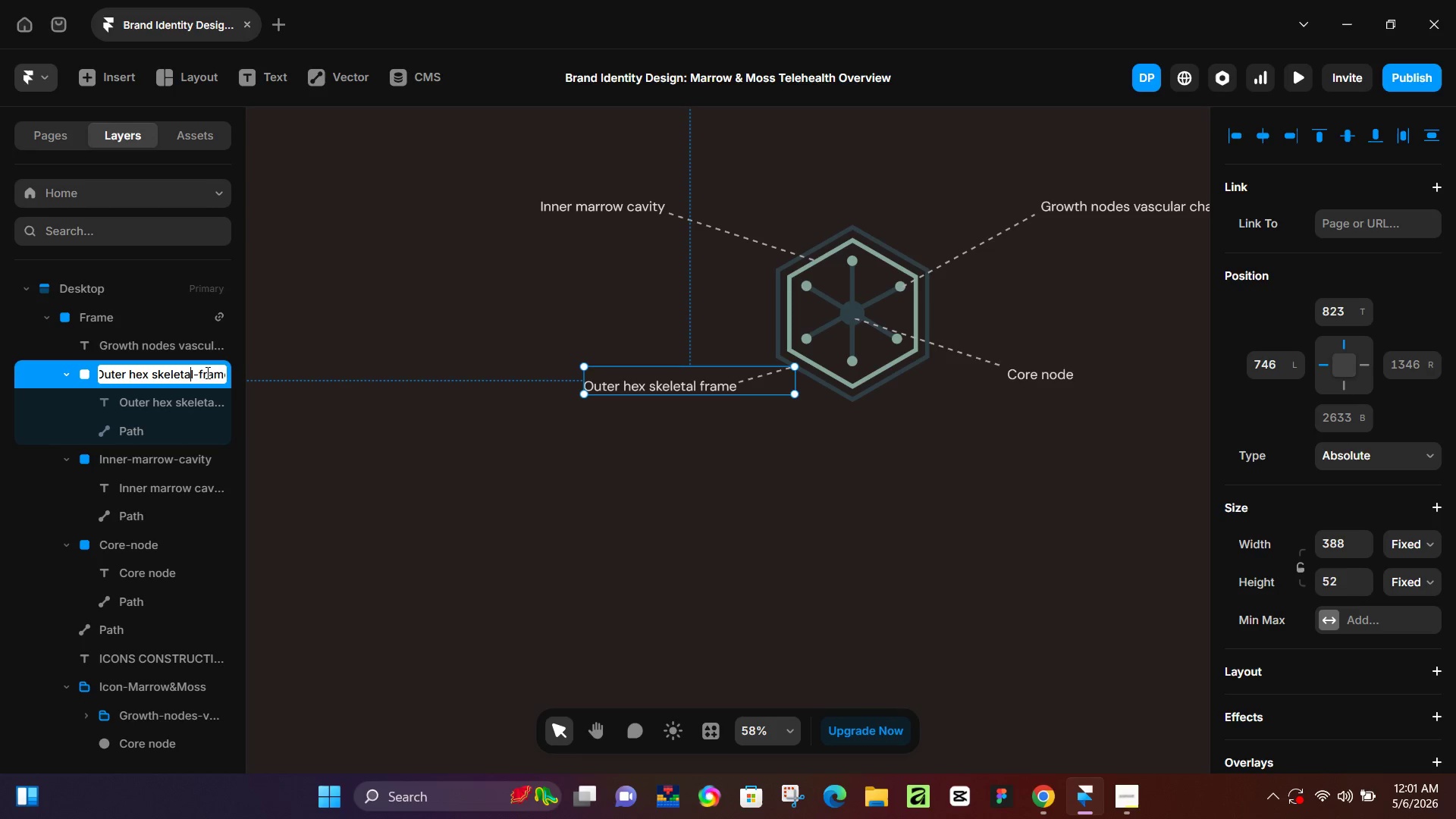 
key(ArrowLeft)
 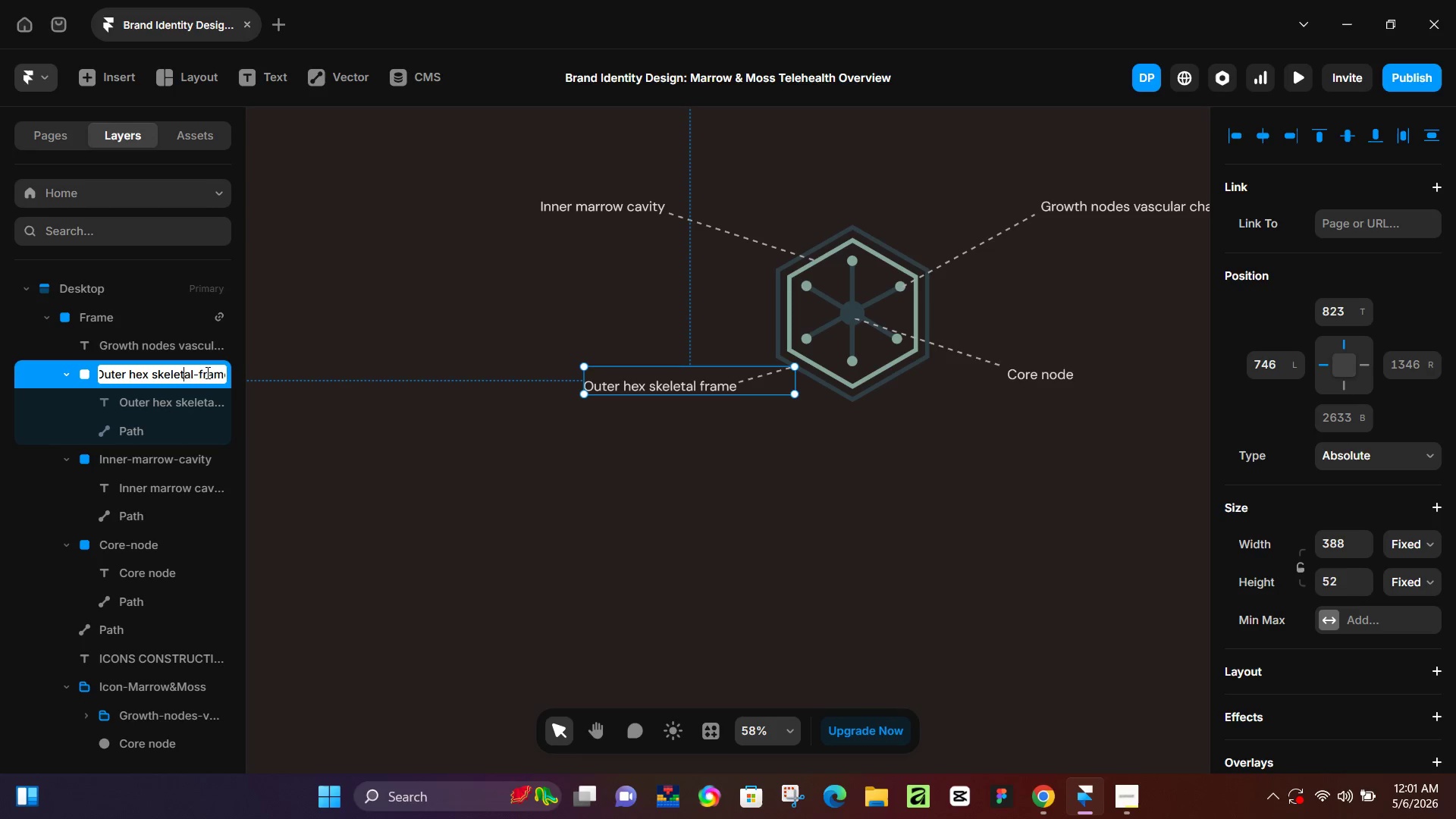 
key(ArrowLeft)
 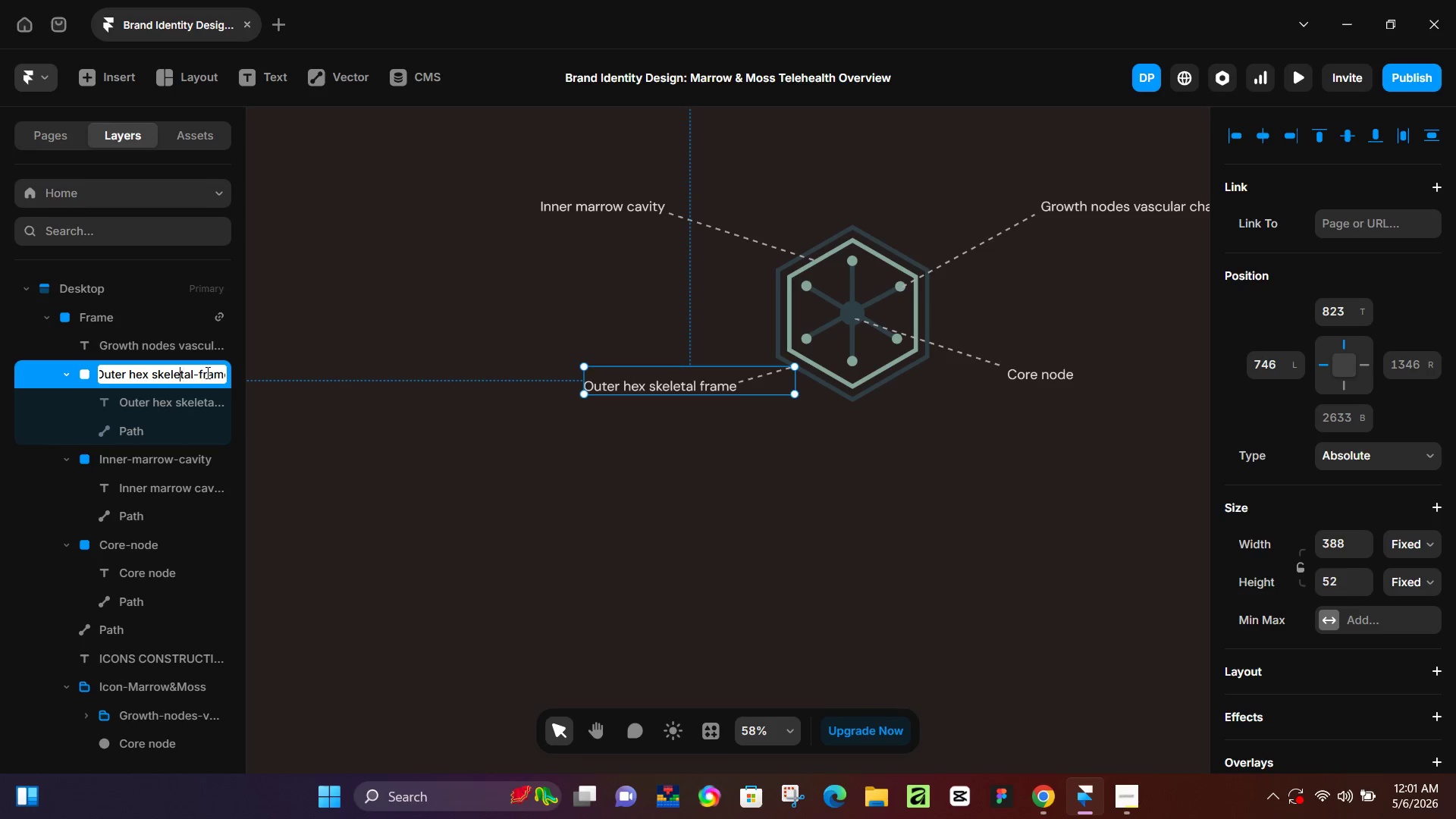 
key(ArrowLeft)
 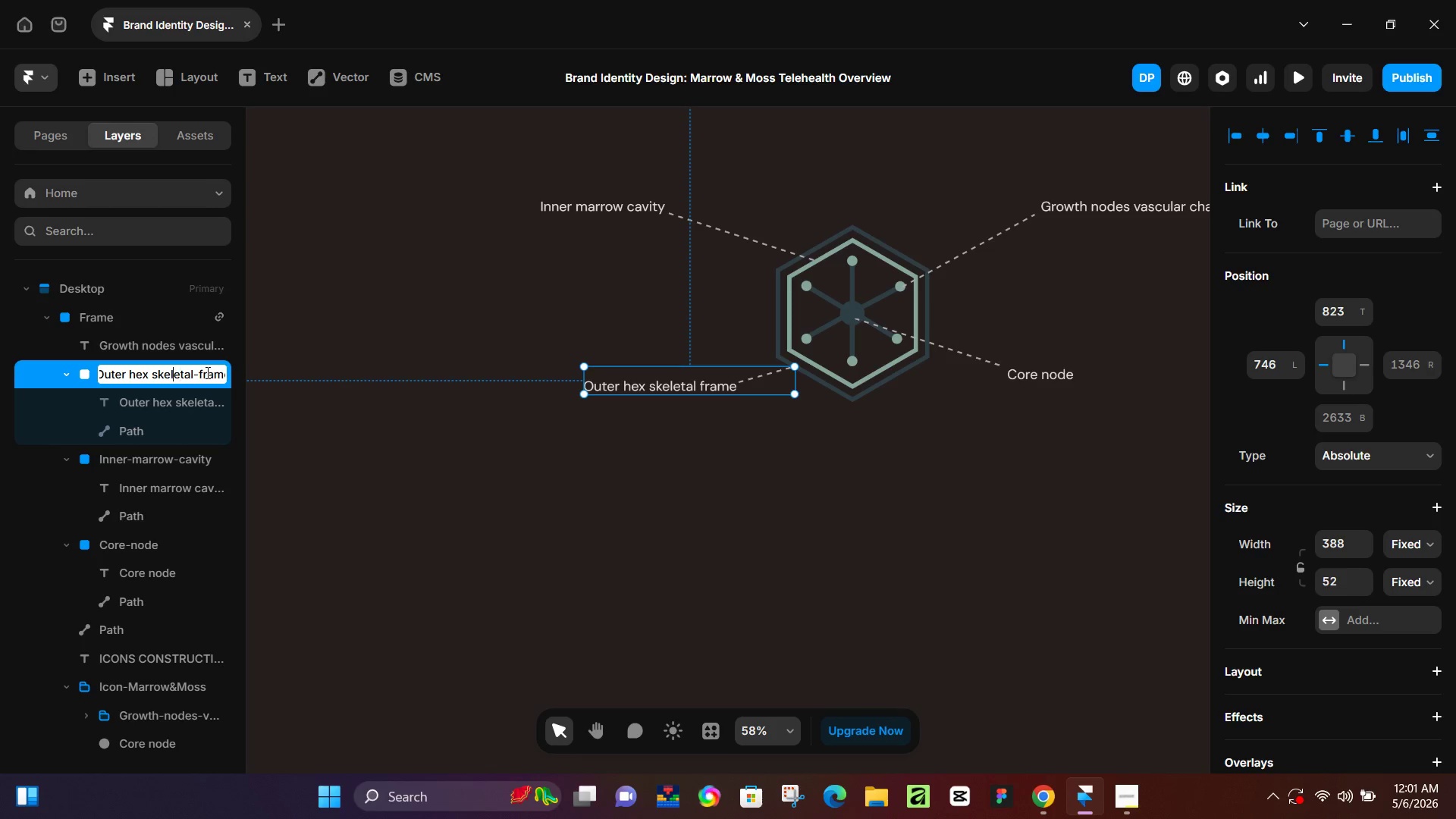 
key(ArrowLeft)
 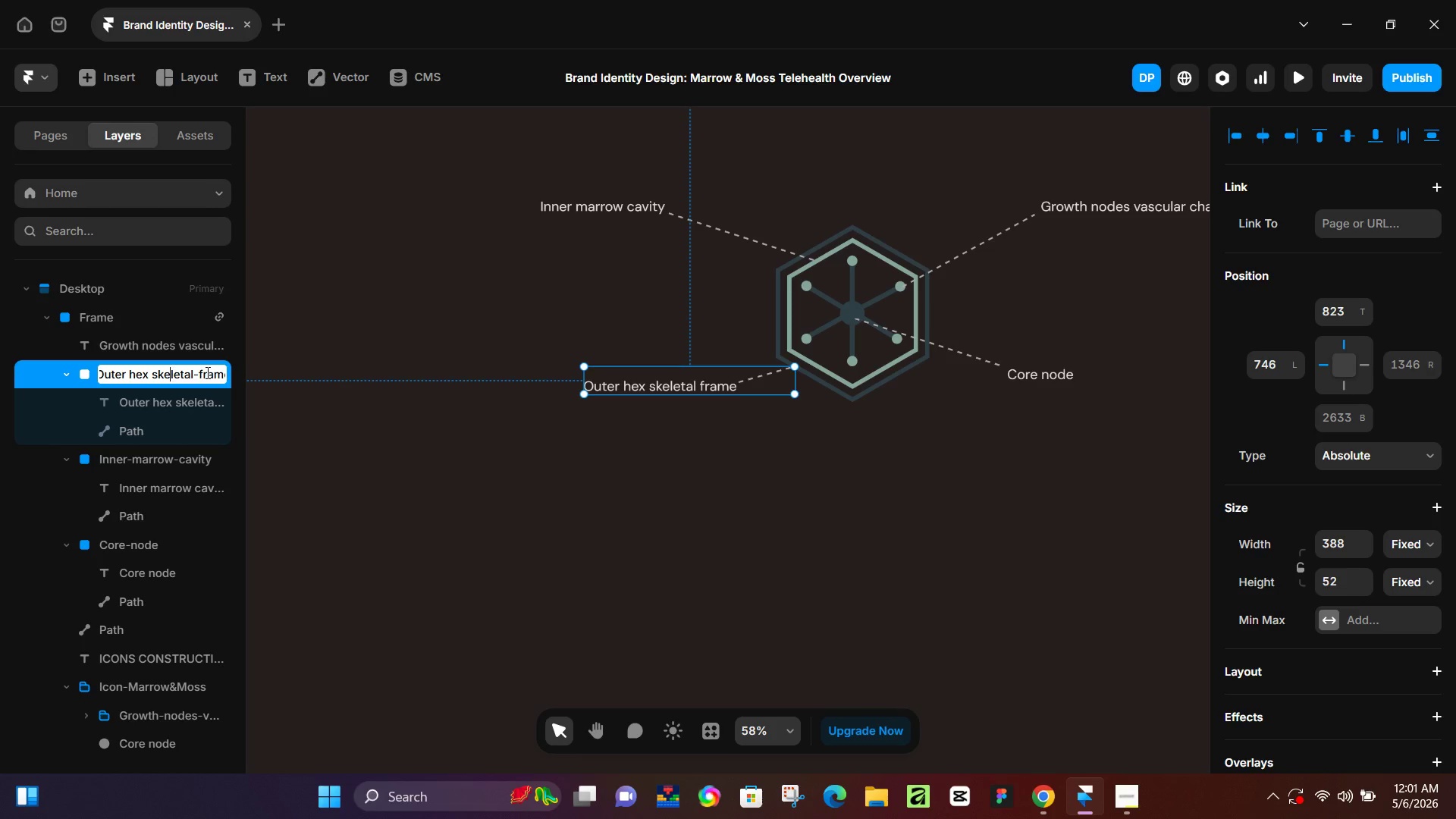 
key(ArrowLeft)
 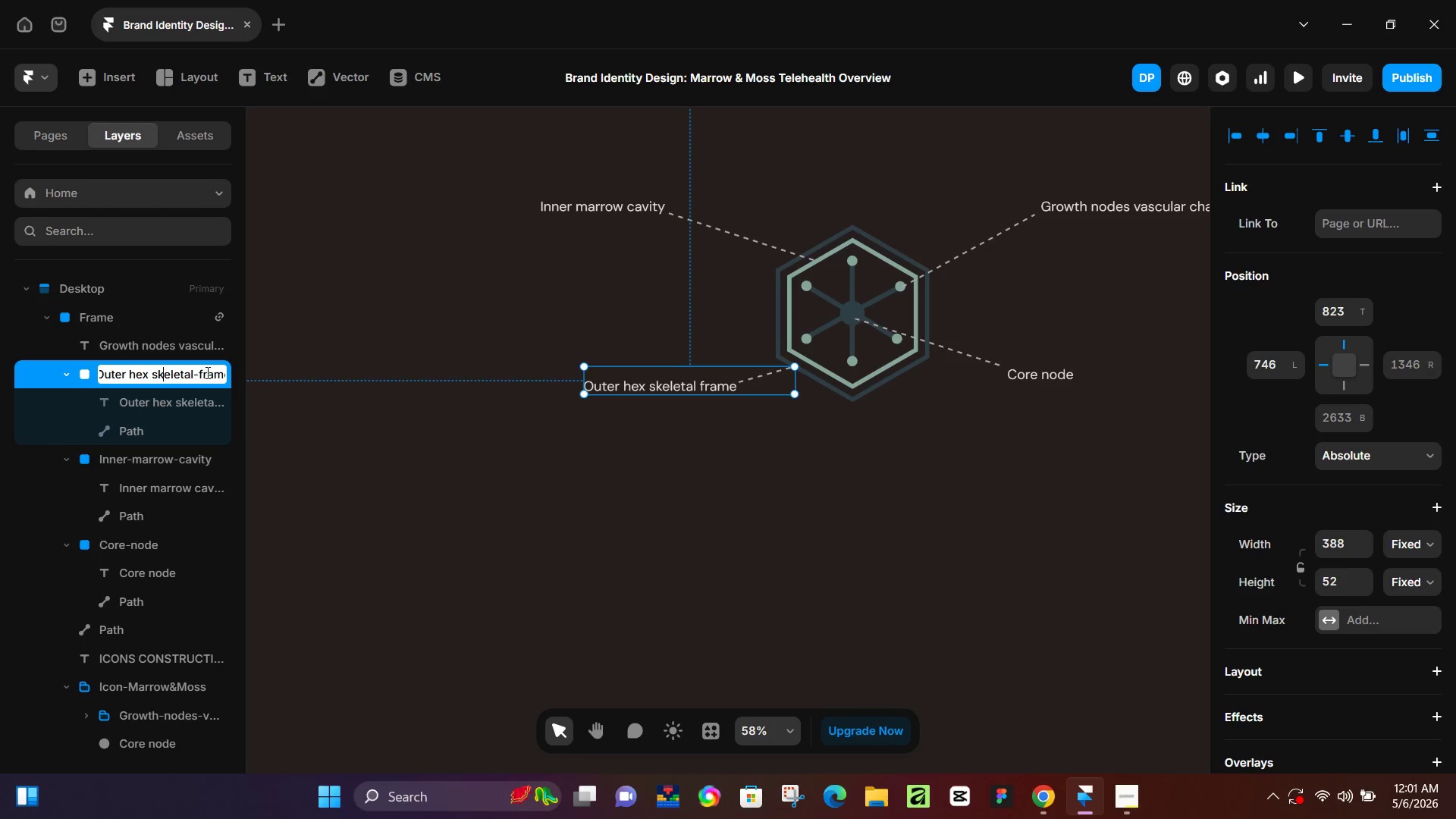 
key(ArrowLeft)
 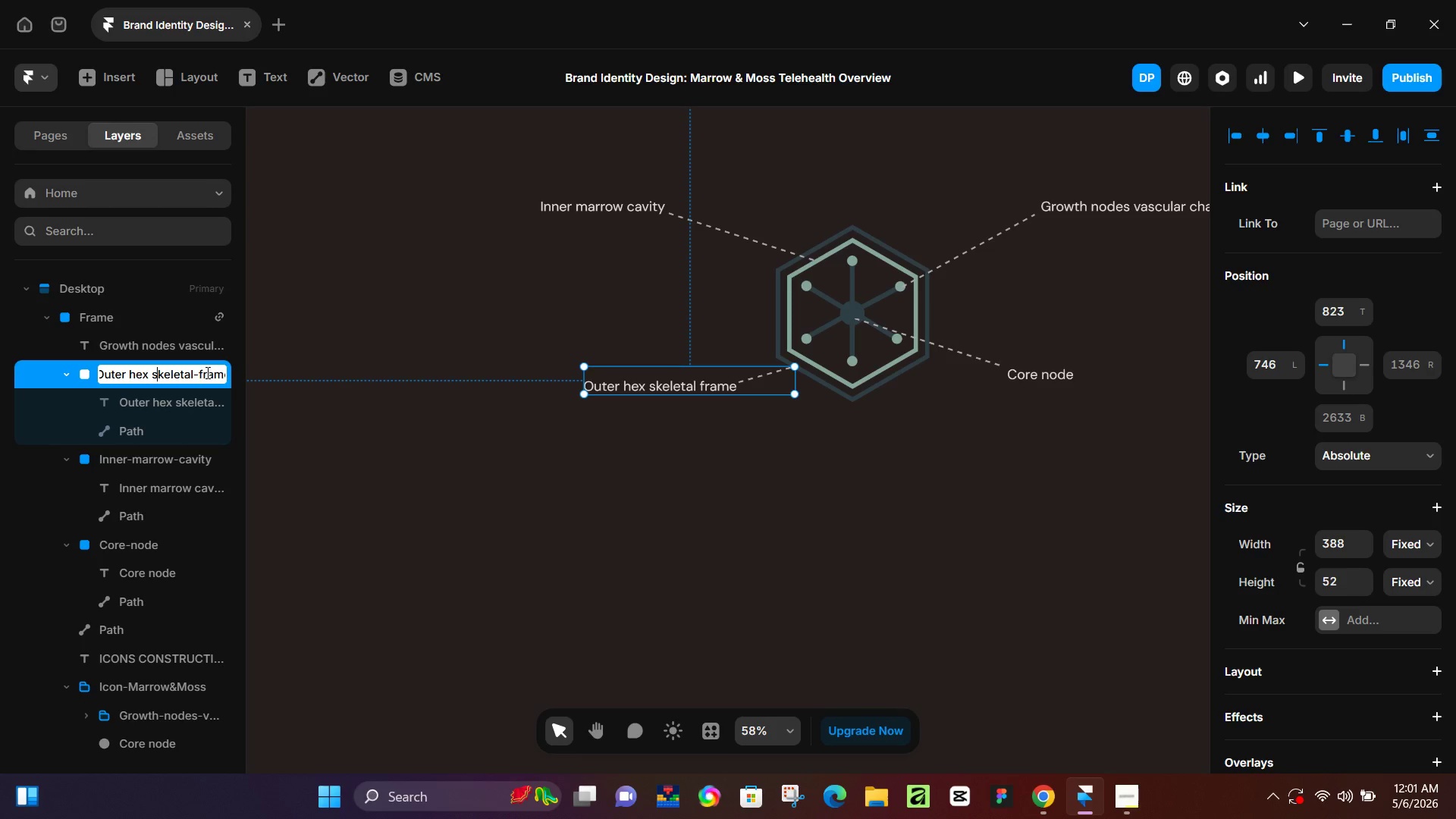 
key(ArrowLeft)
 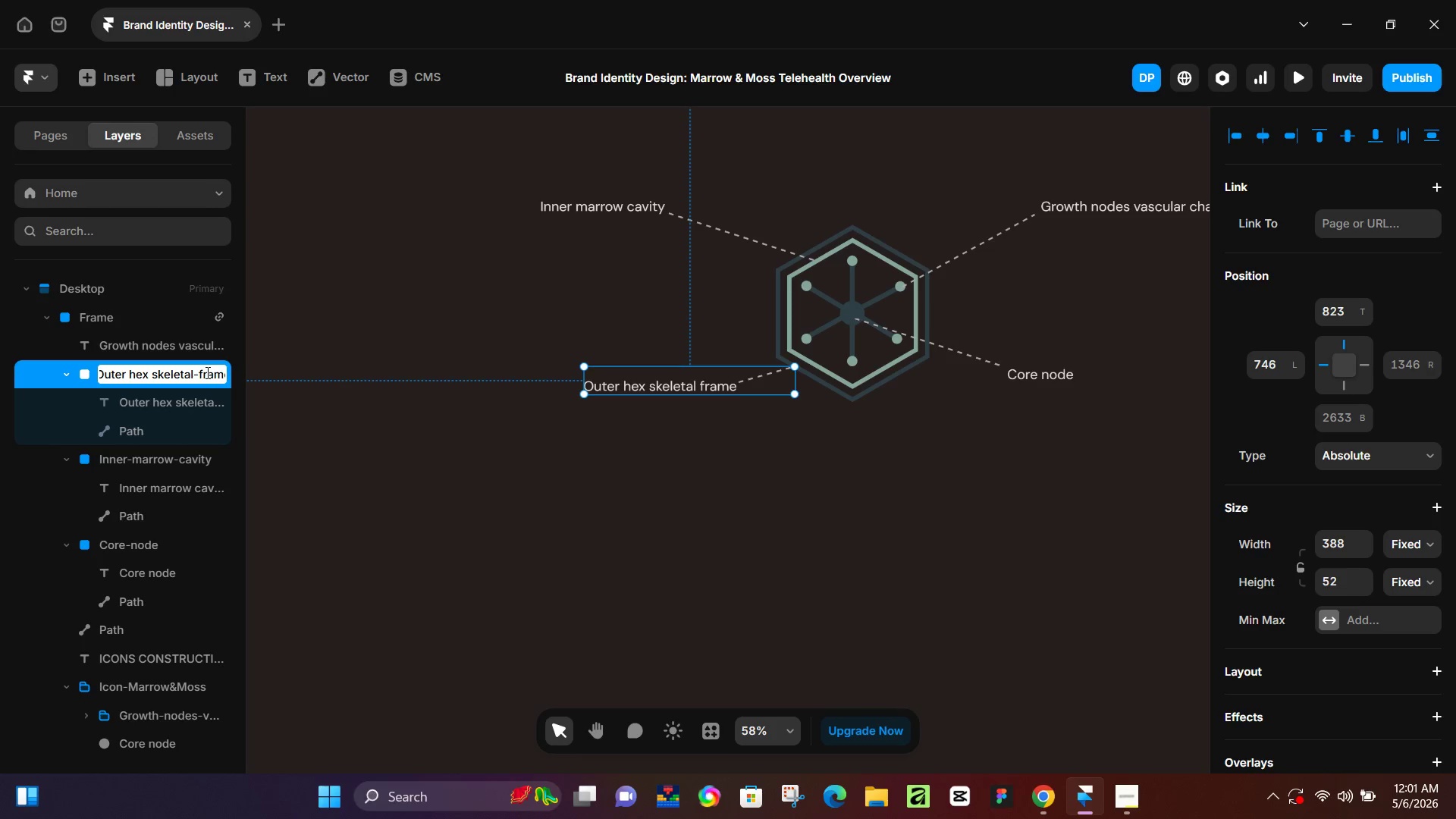 
key(Backspace)
 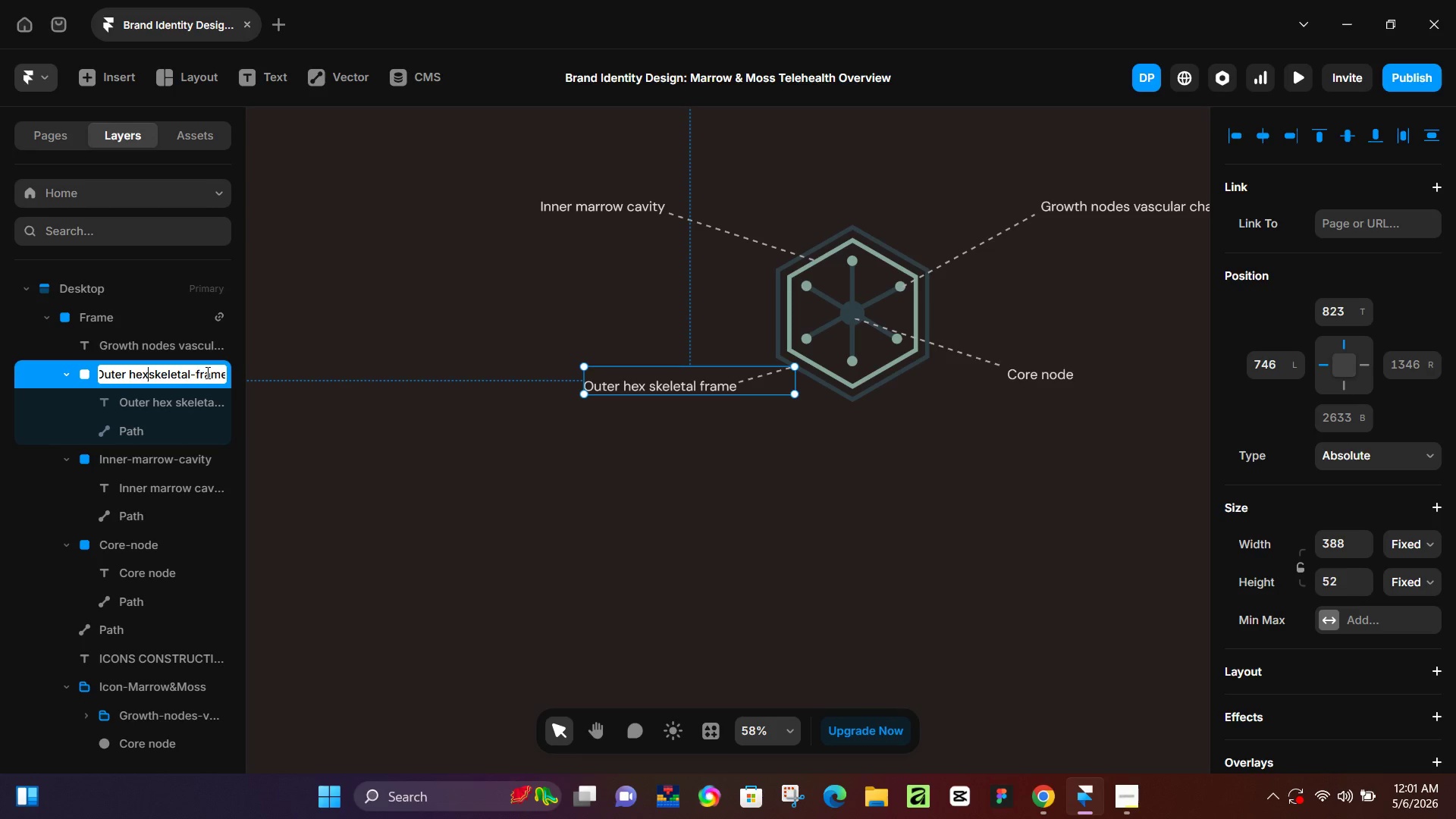 
key(Minus)
 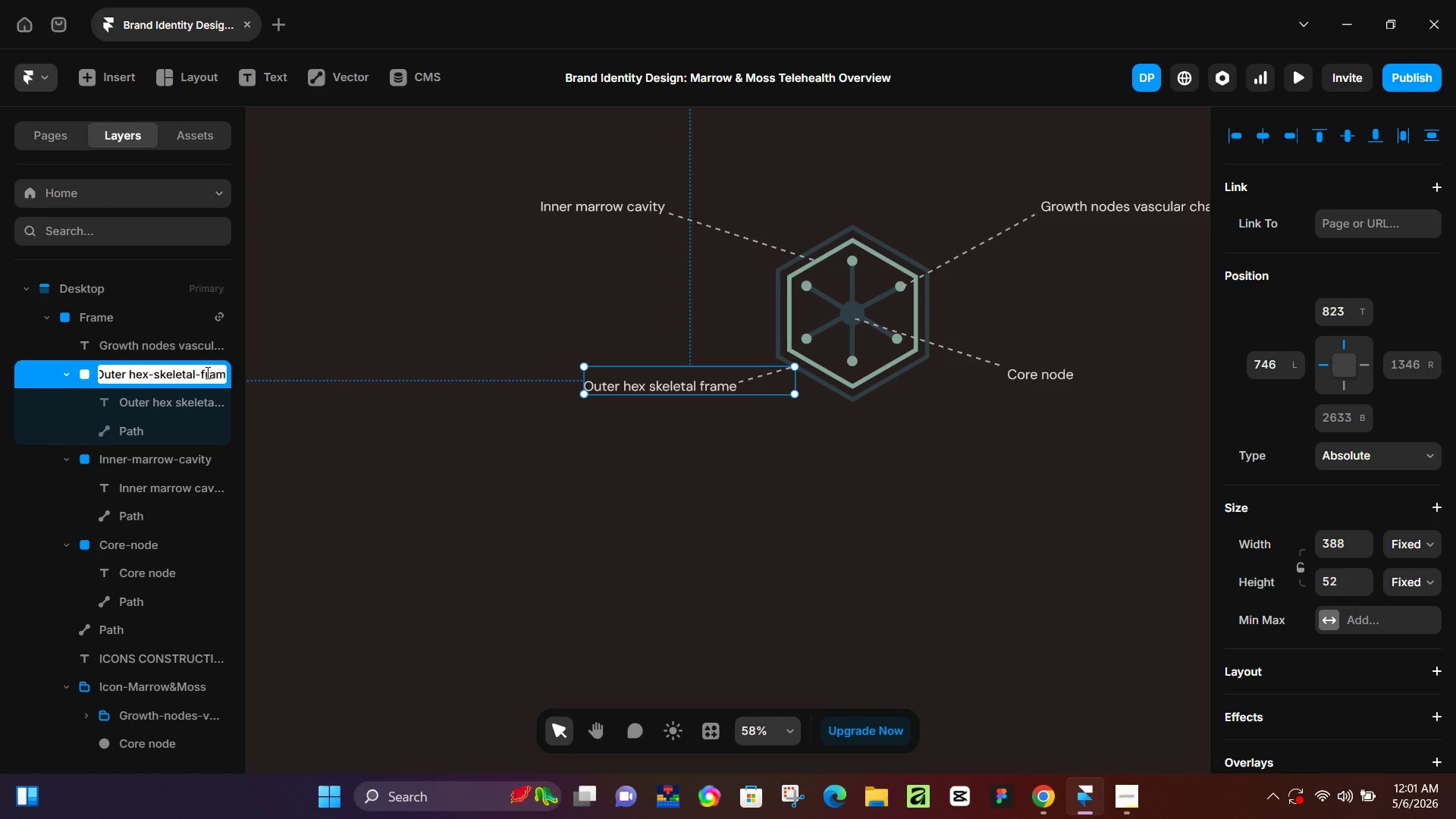 
key(ArrowLeft)
 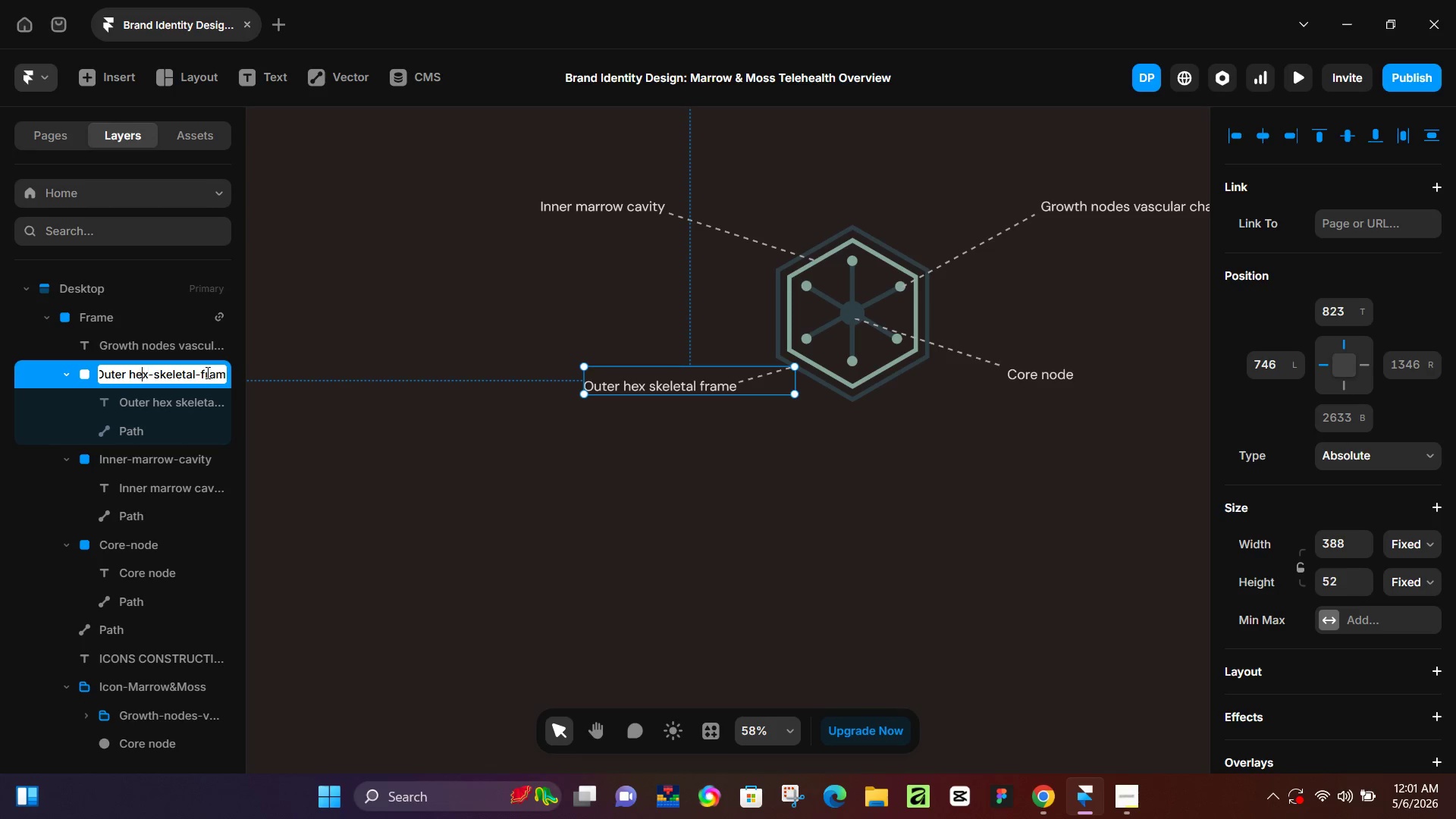 
key(ArrowLeft)
 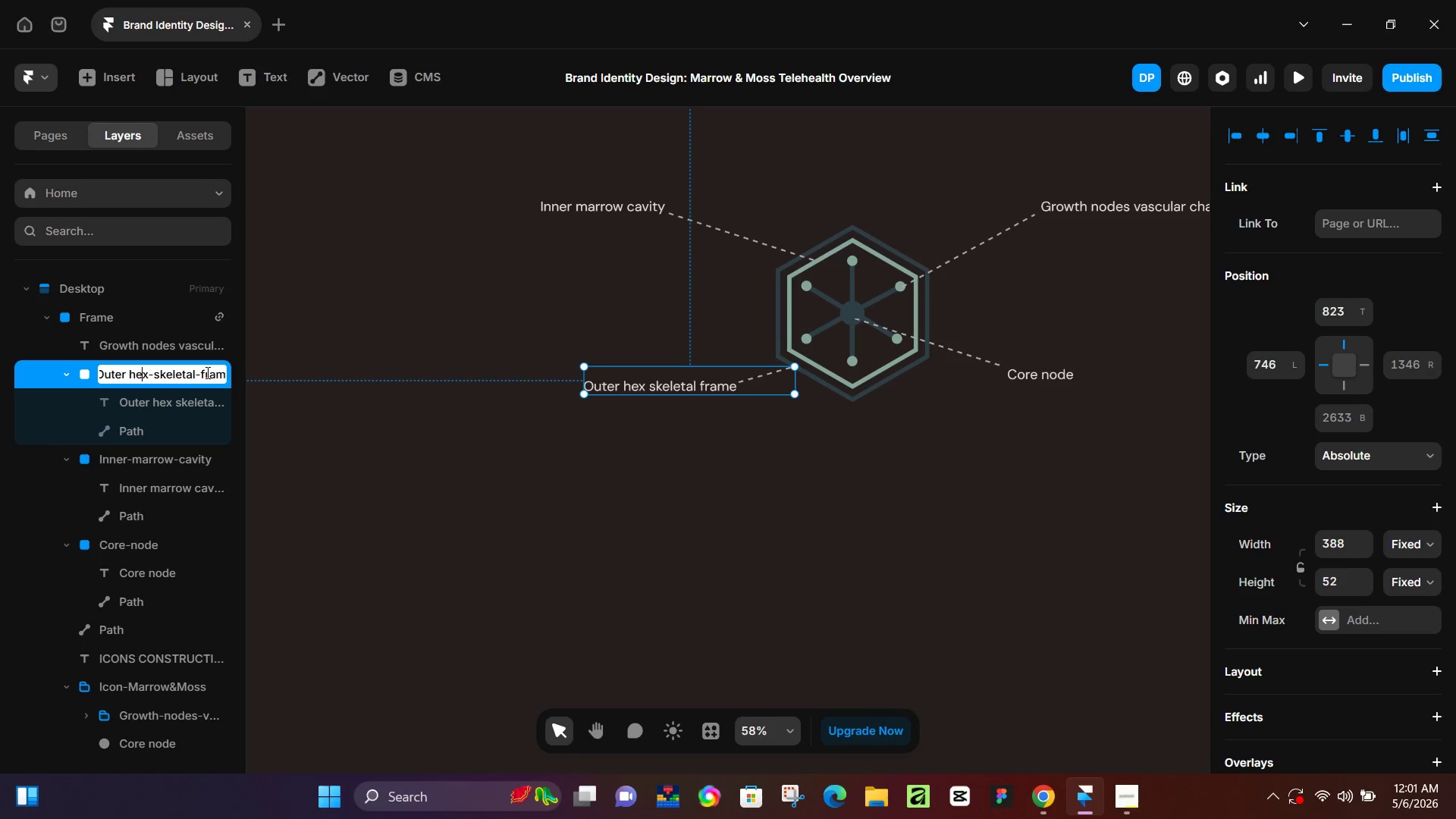 
key(ArrowLeft)
 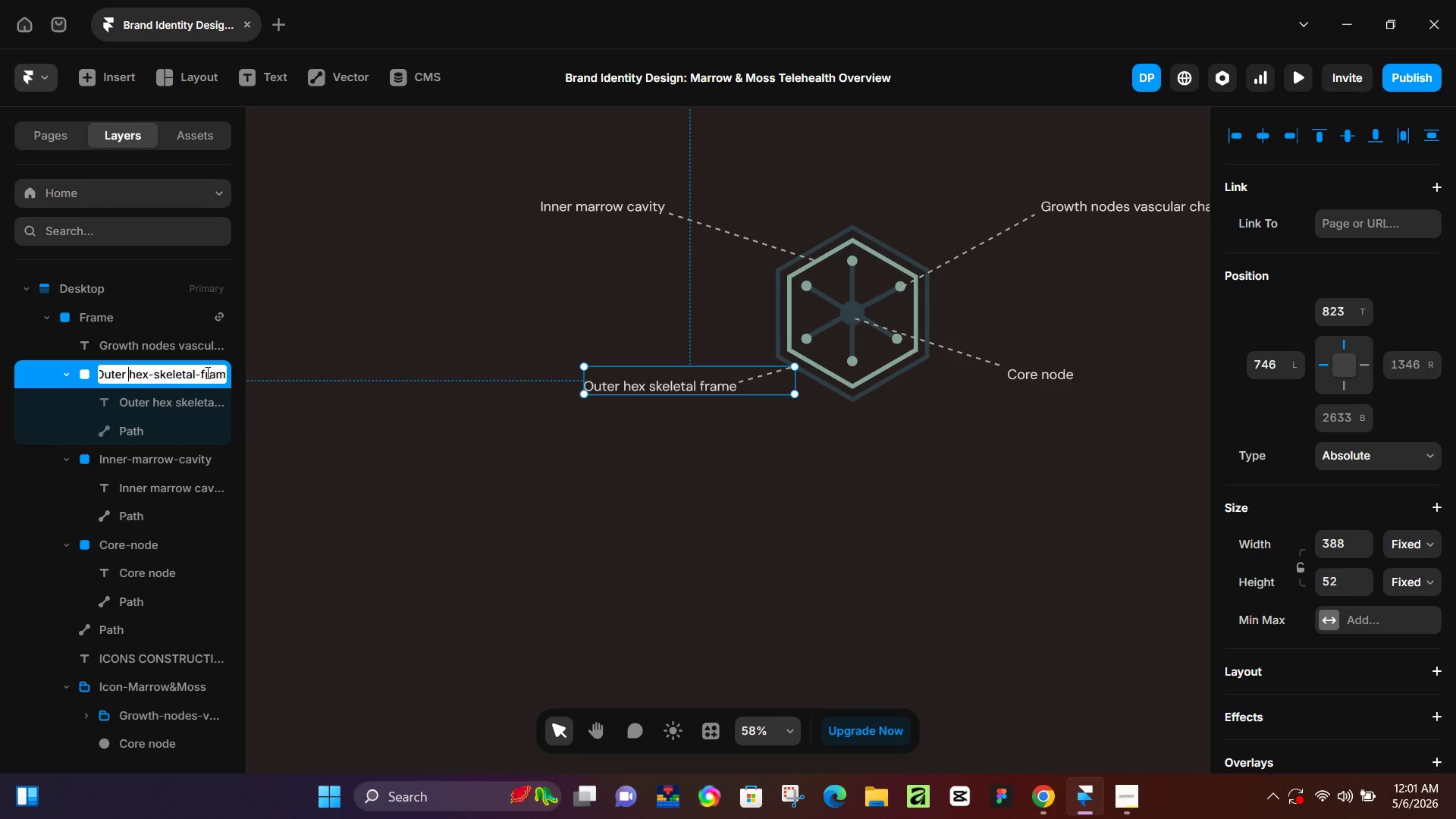 
key(ArrowLeft)
 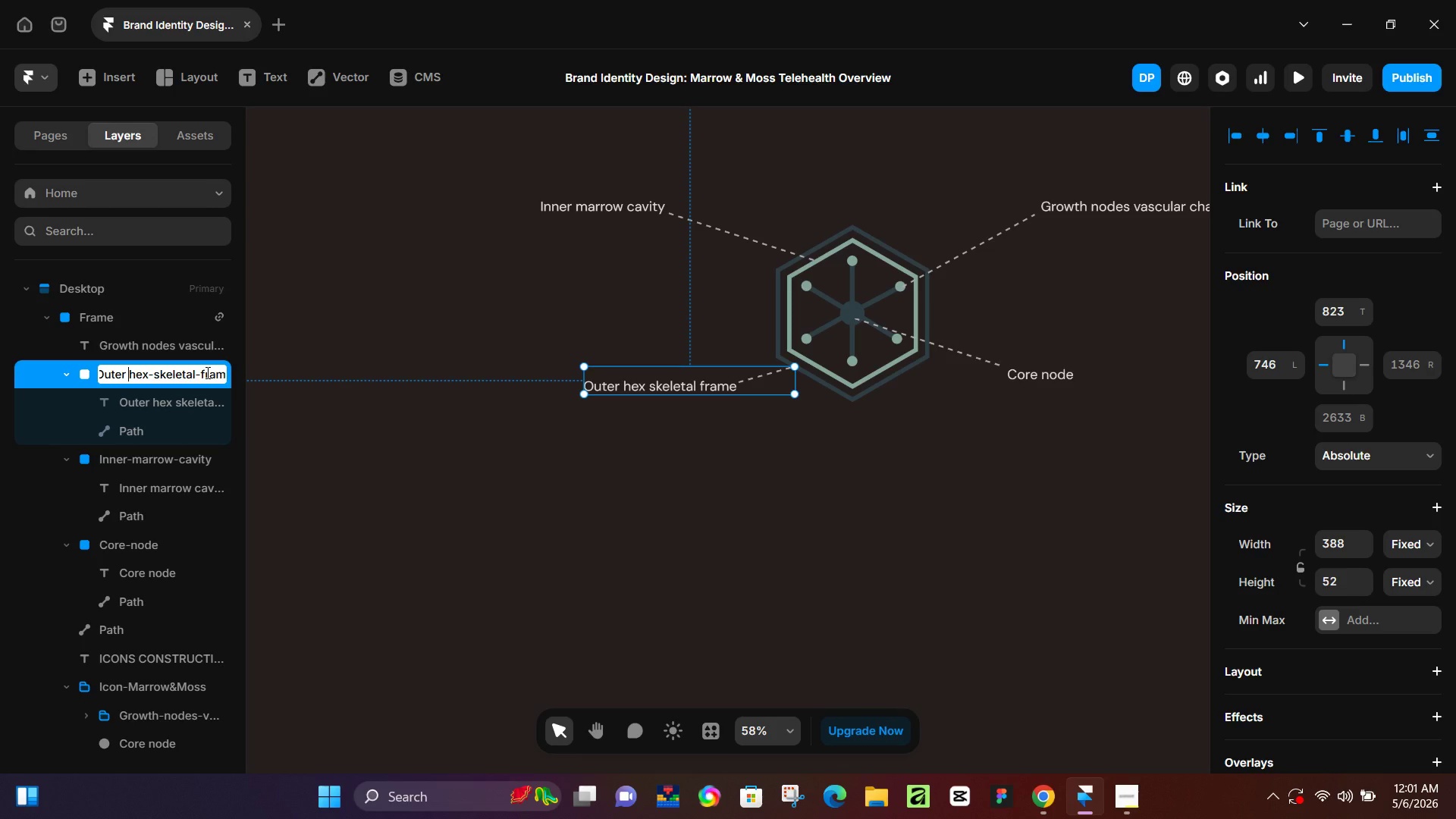 
key(Backspace)
 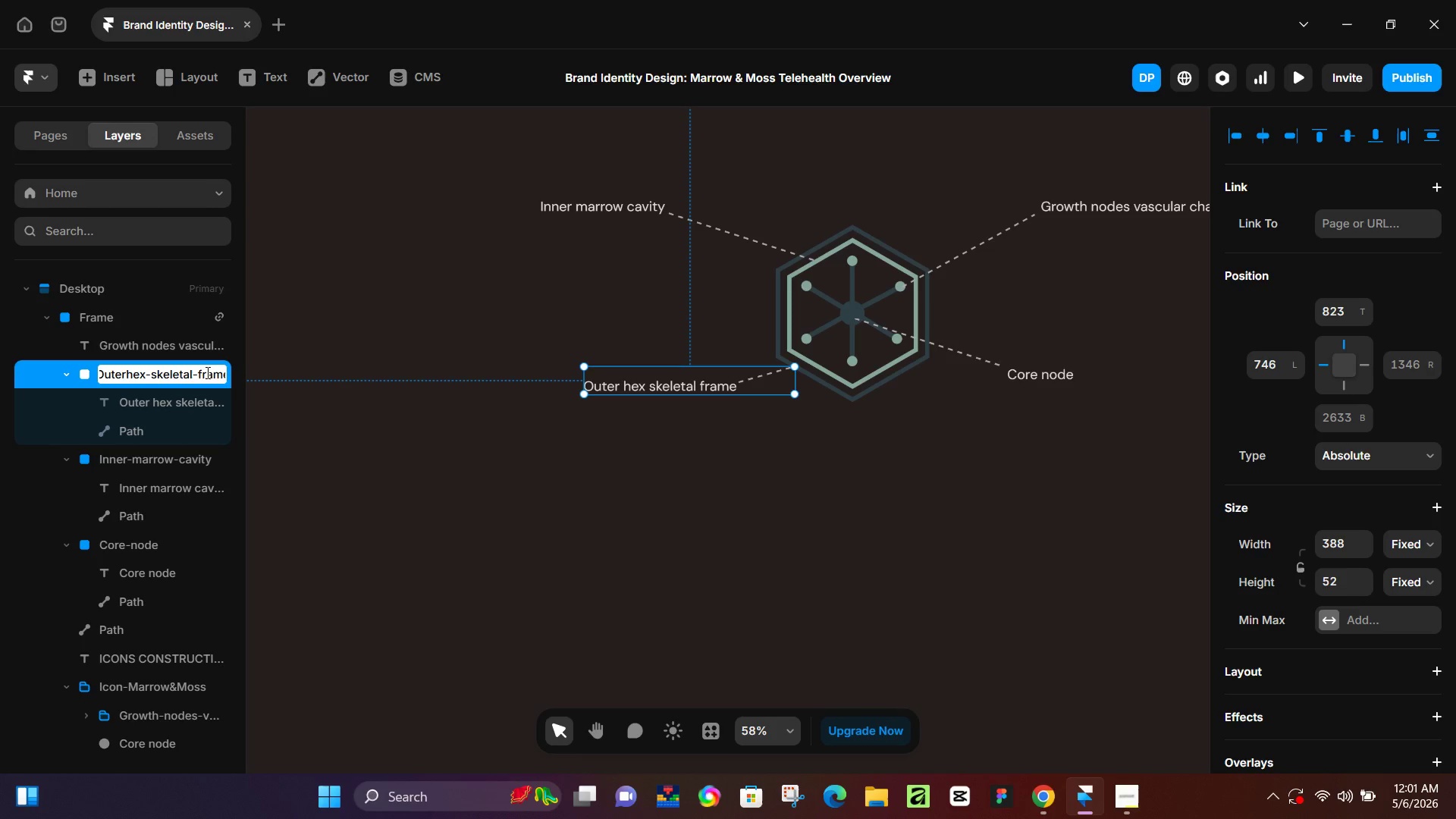 
key(Minus)
 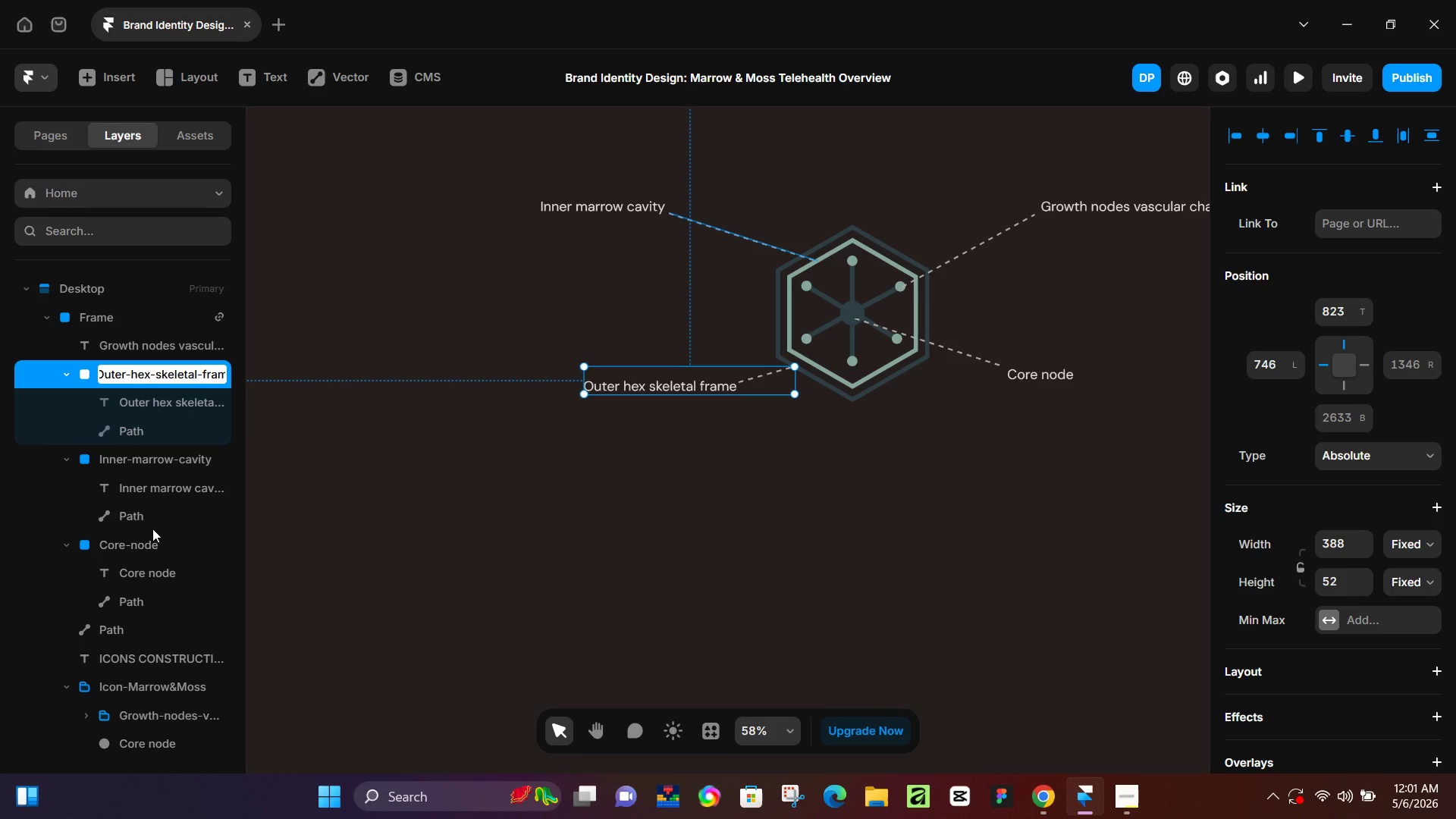 
wait(5.14)
 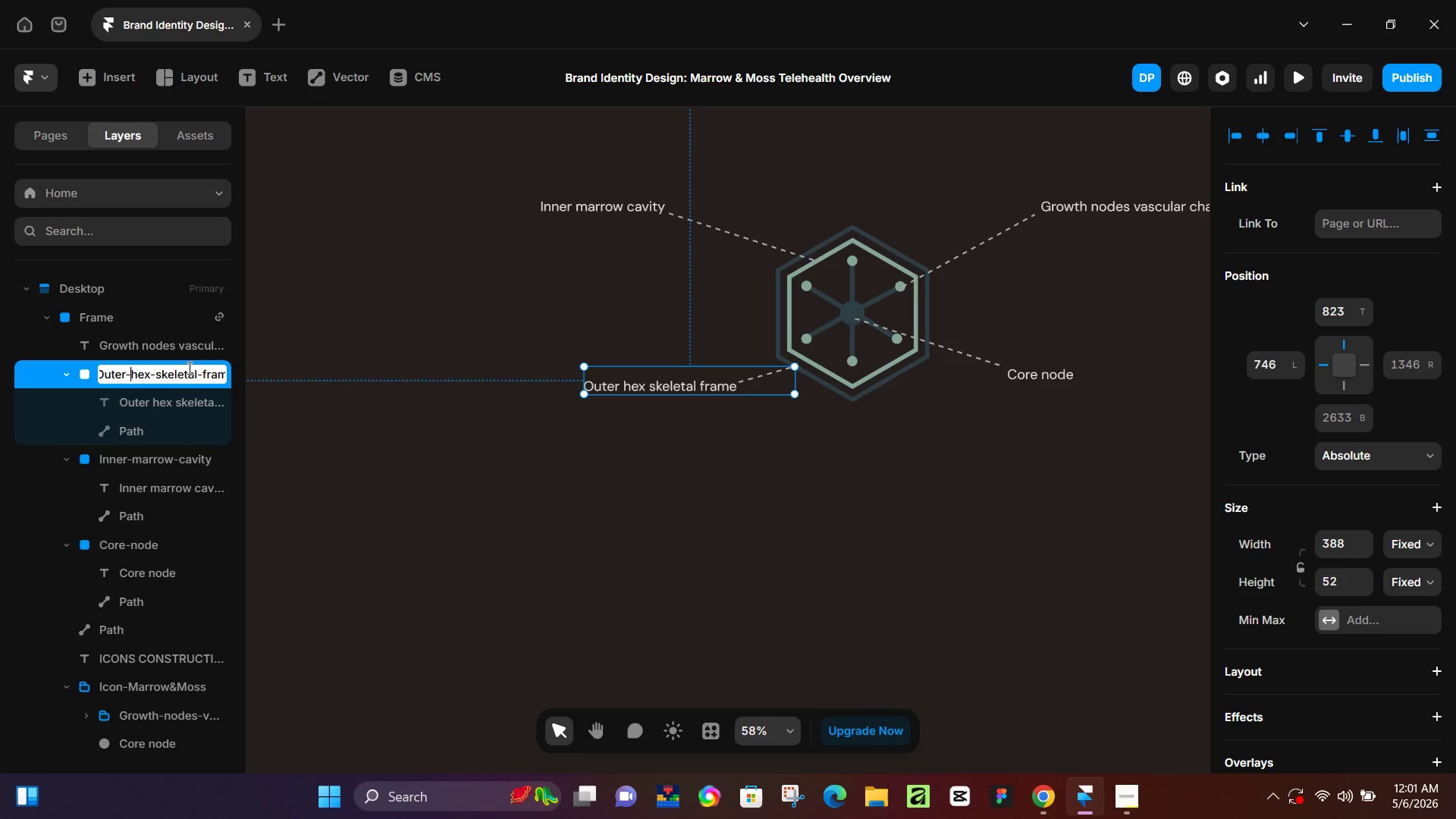 
left_click([127, 602])
 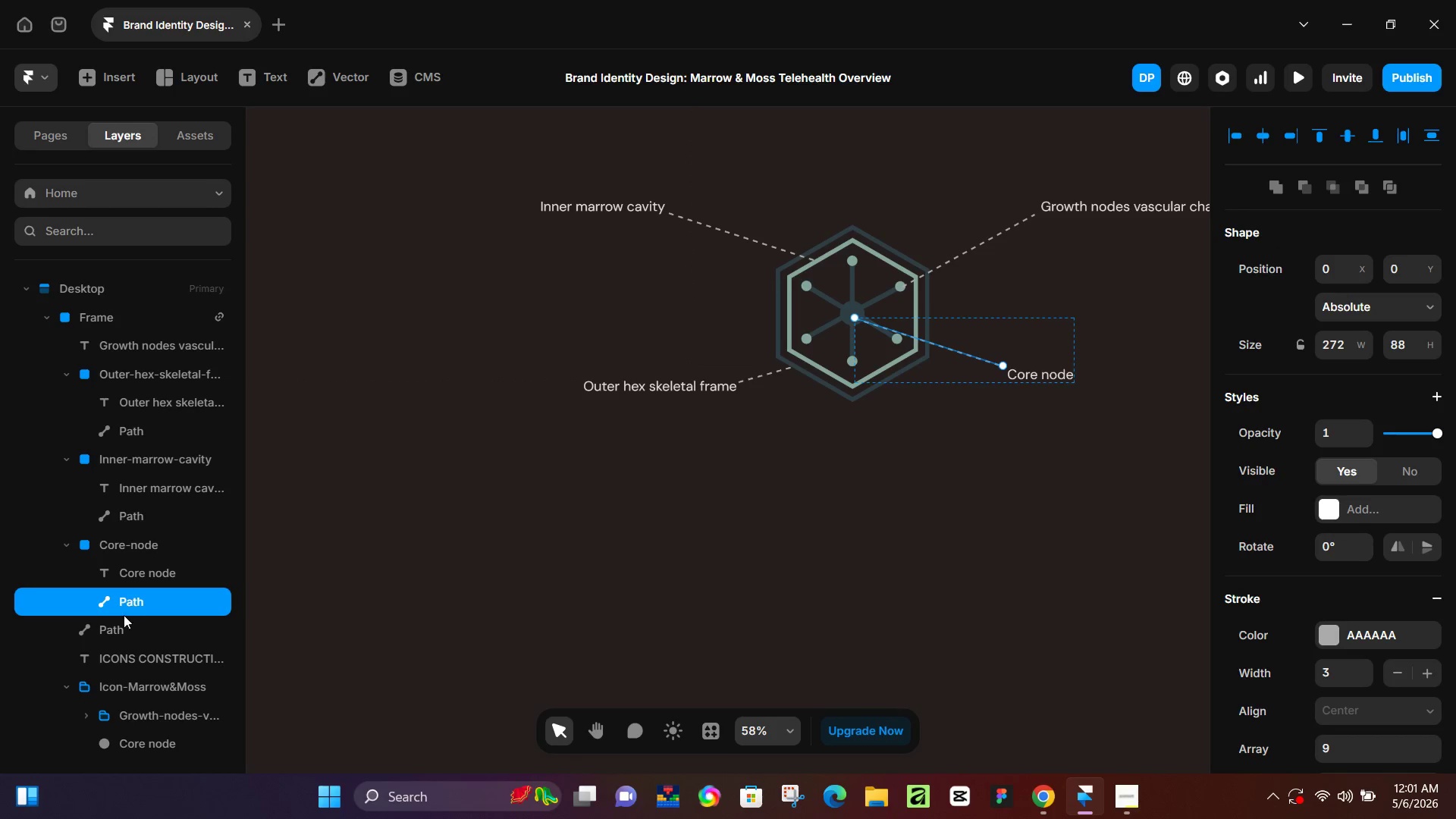 
left_click([118, 626])
 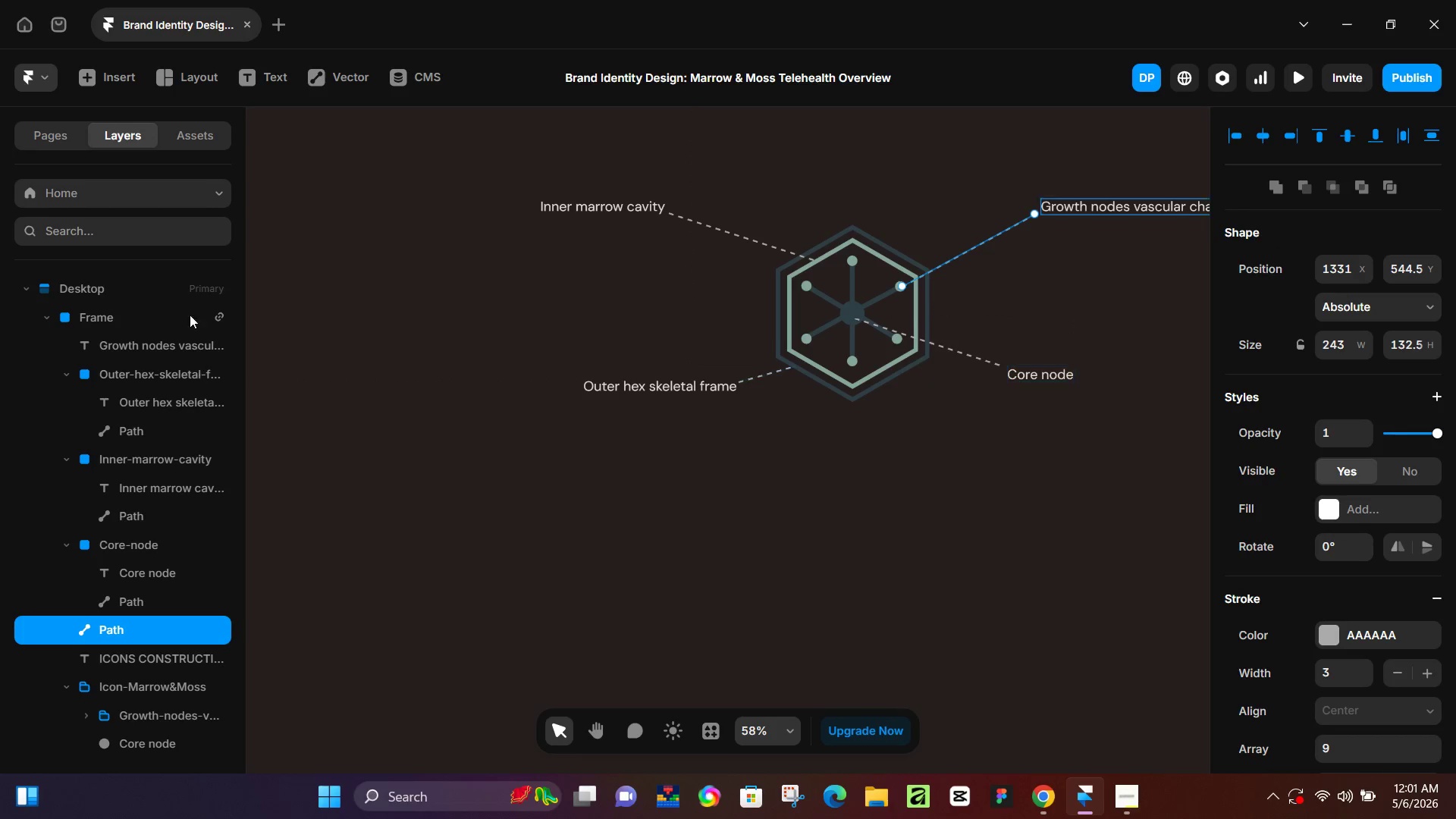 
hold_key(key=ControlLeft, duration=0.97)
left_click([157, 347])
 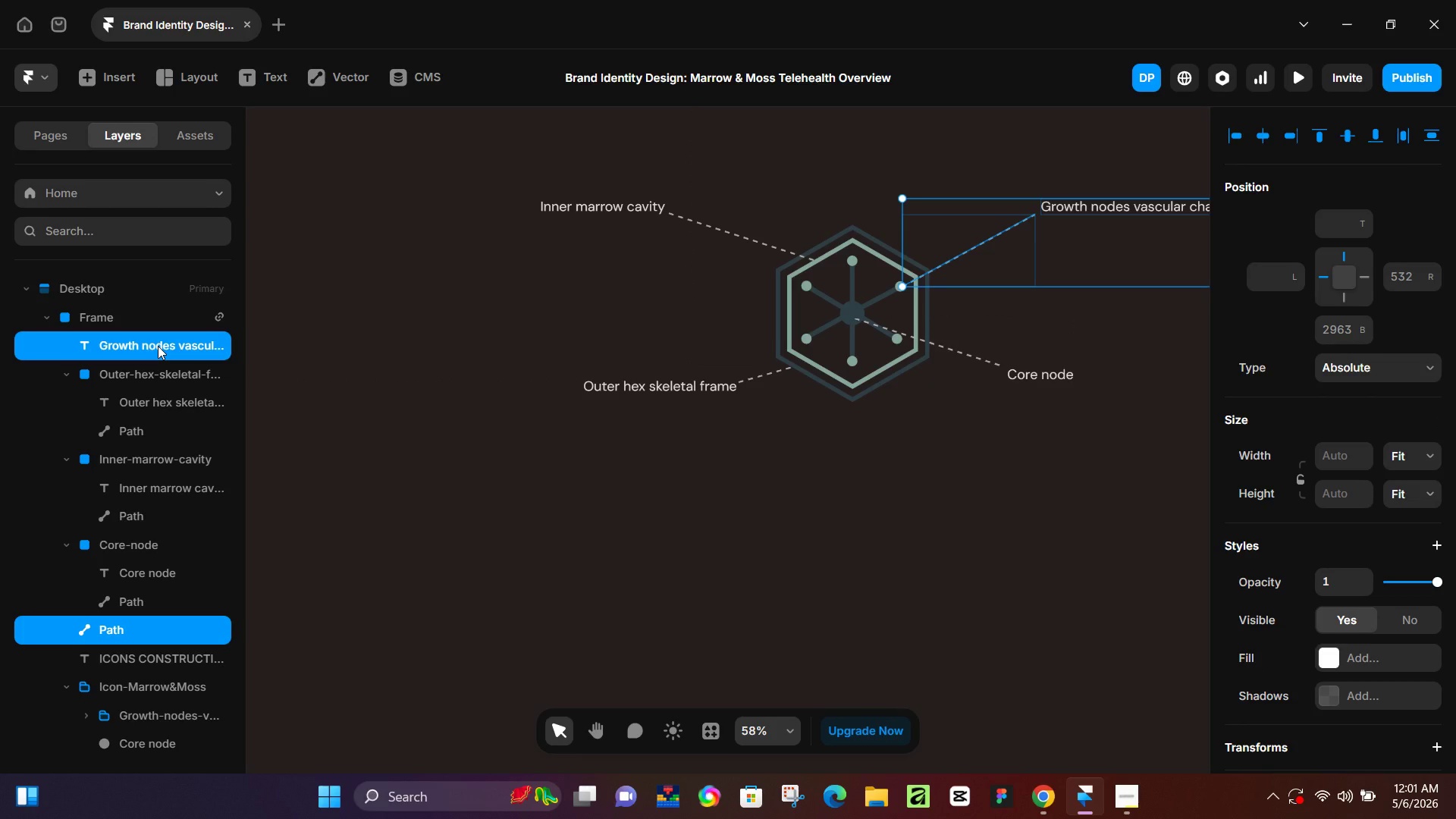 
key(Control+NumpadEnter)
 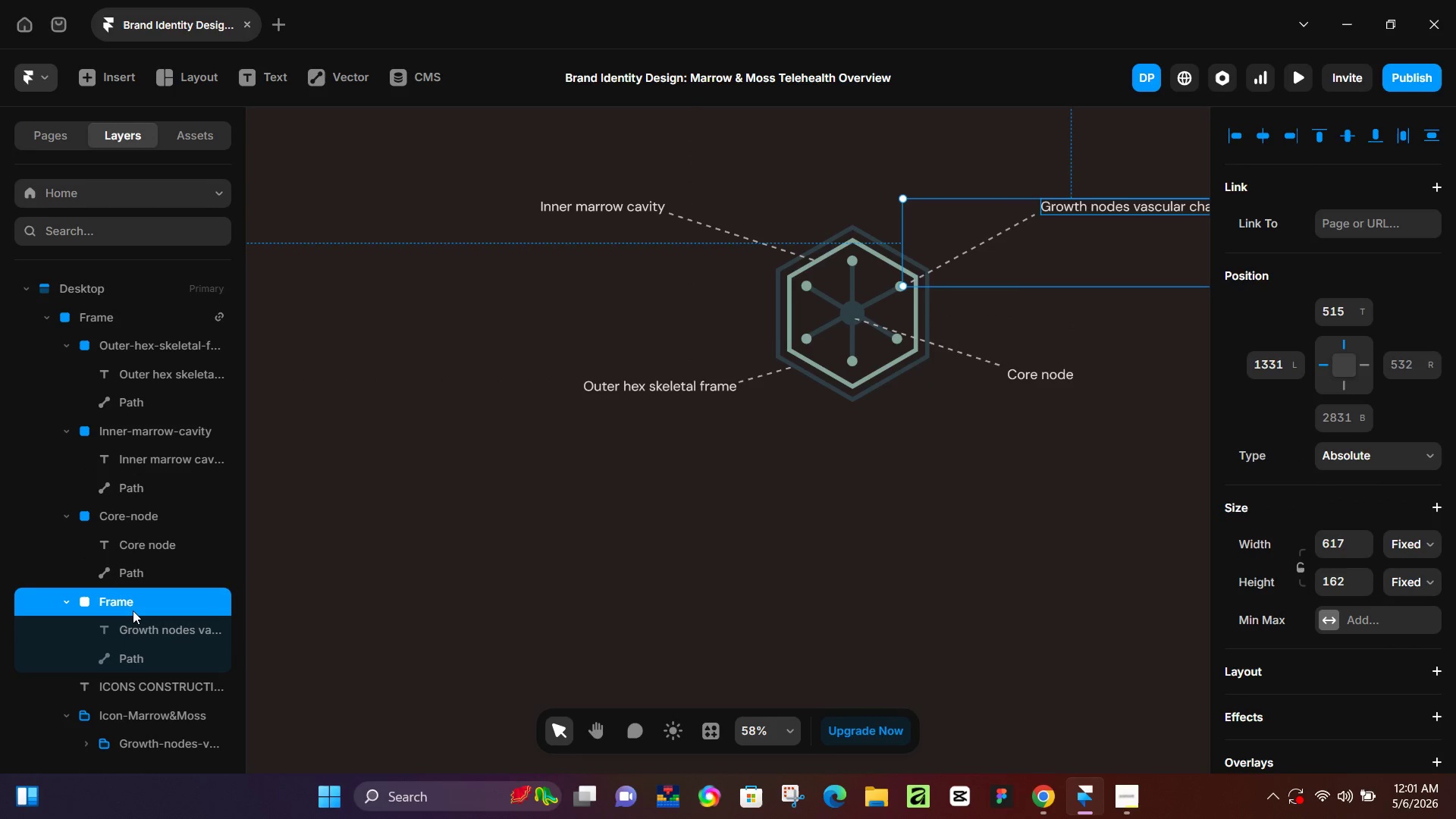 
double_click([133, 609])
 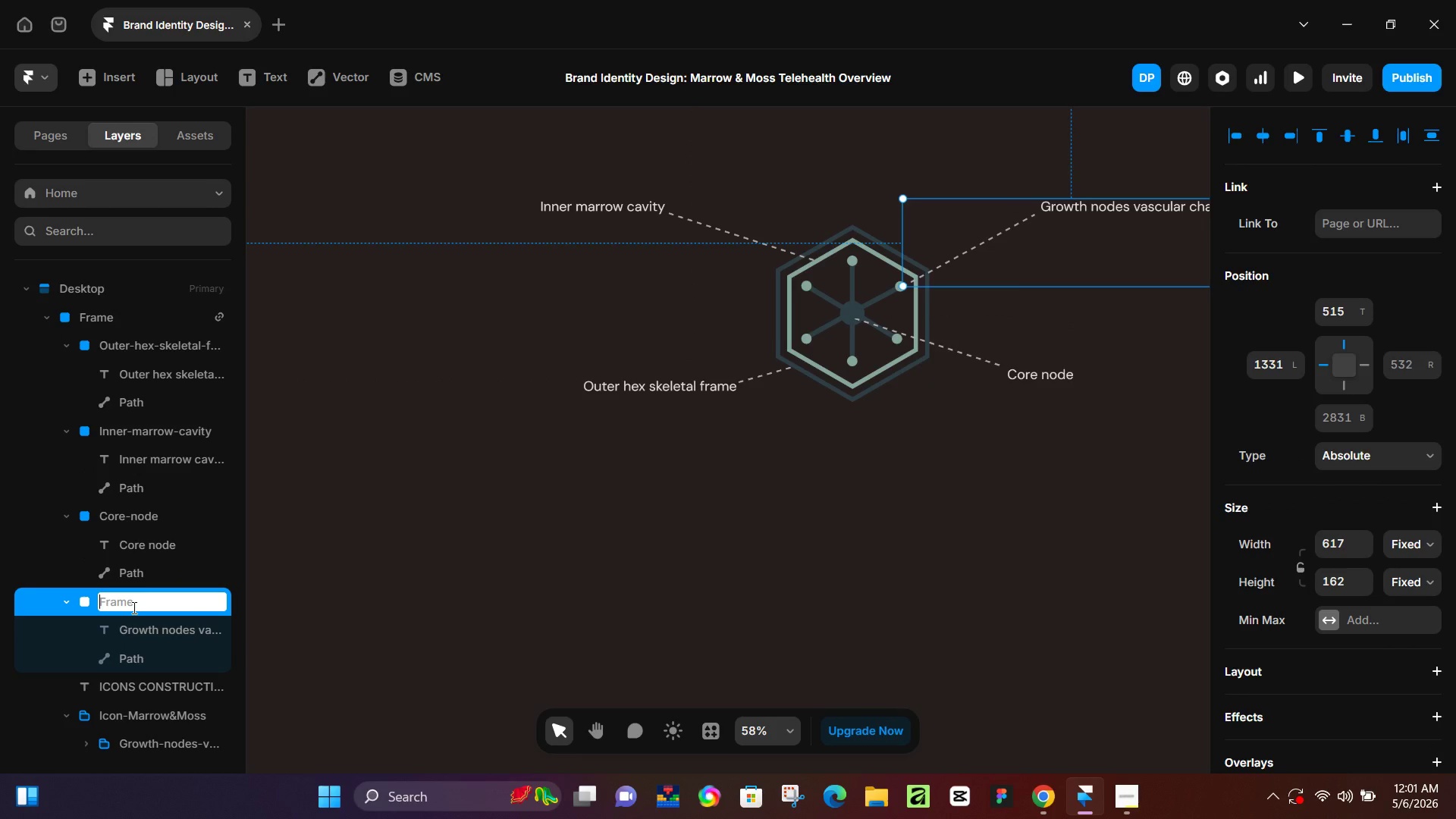 
type(Growth-nodes-vascular-)
 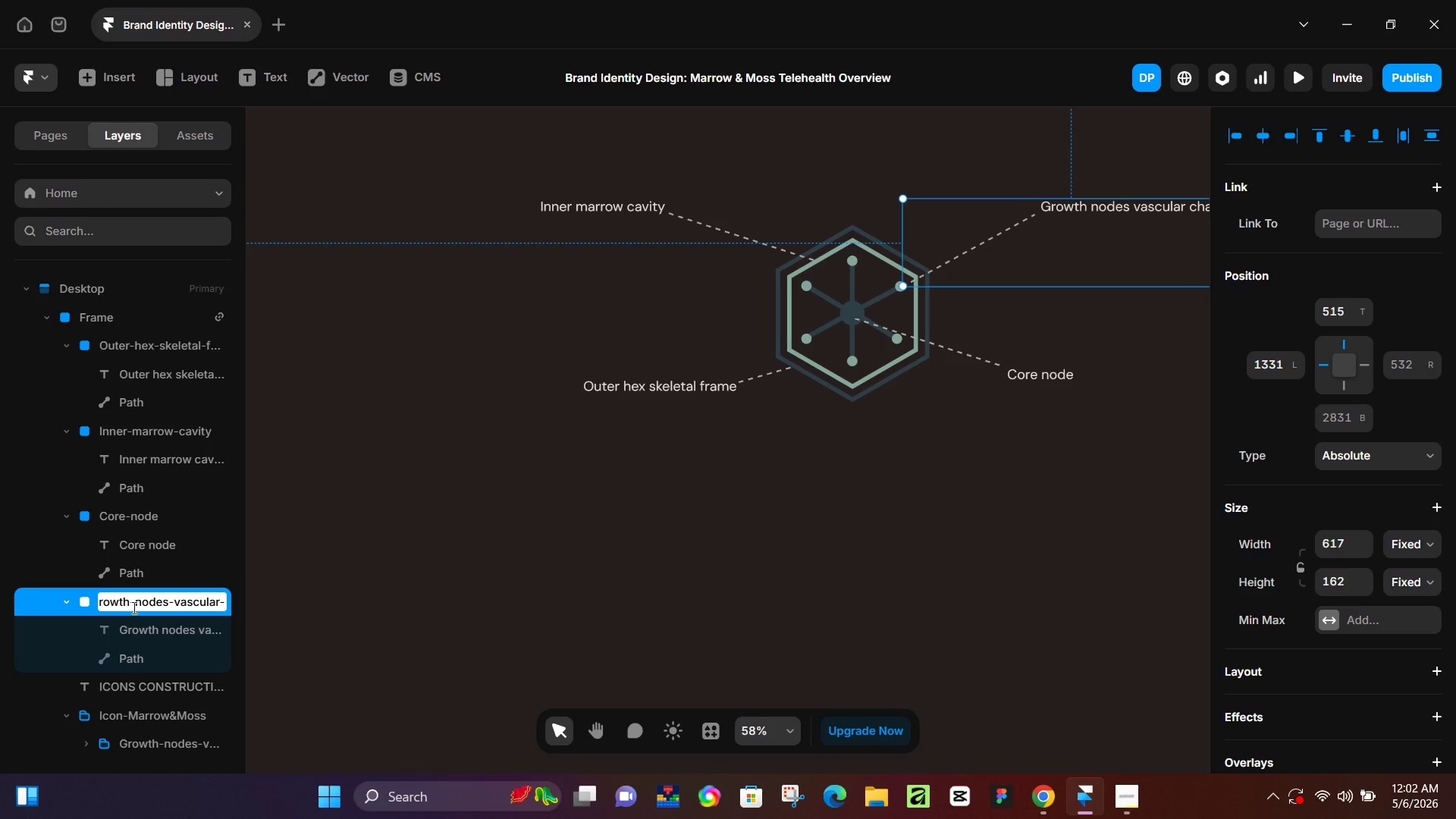 
type(channel)
key(NumpadEnter)
 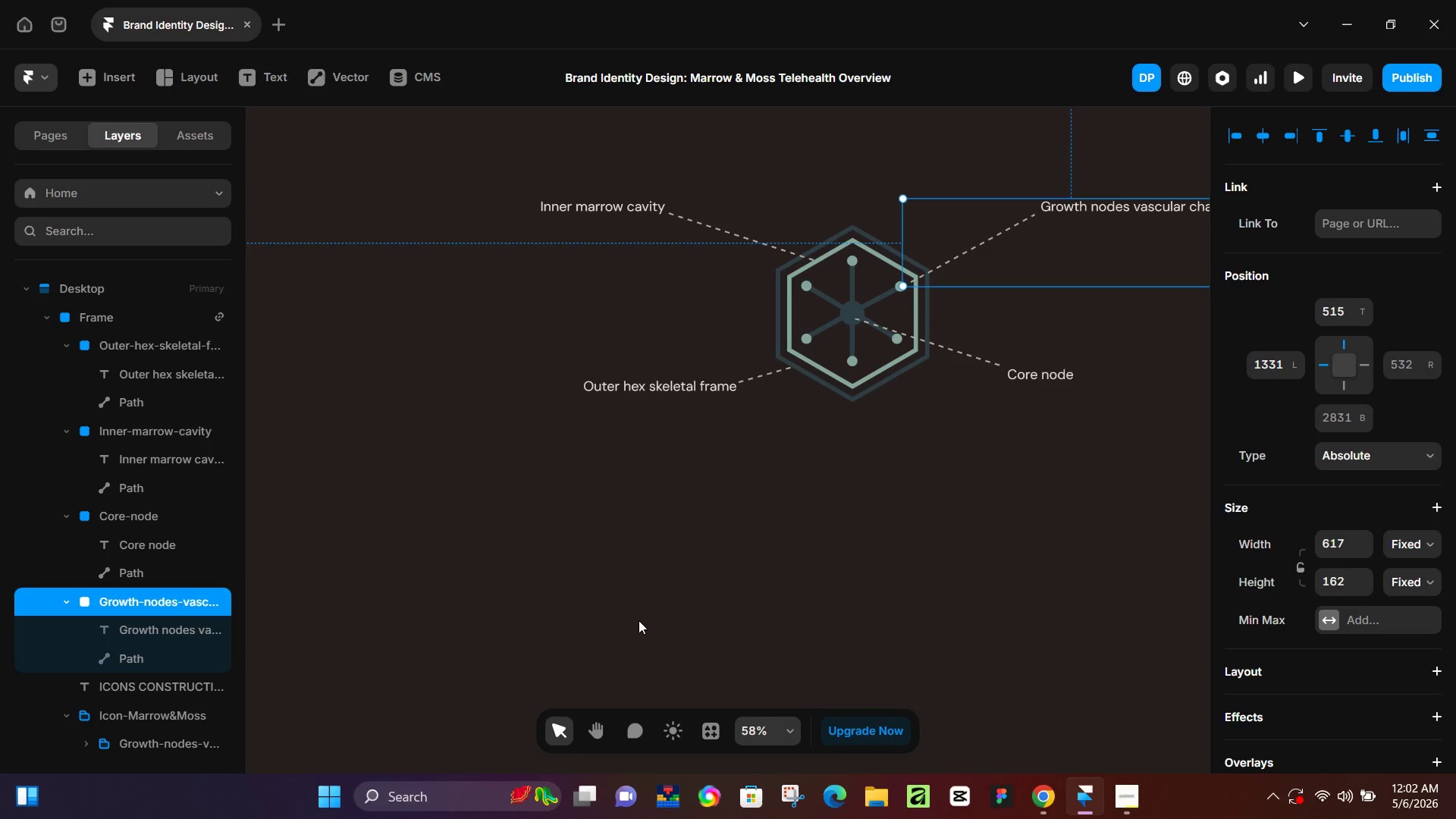 
left_click([721, 587])
 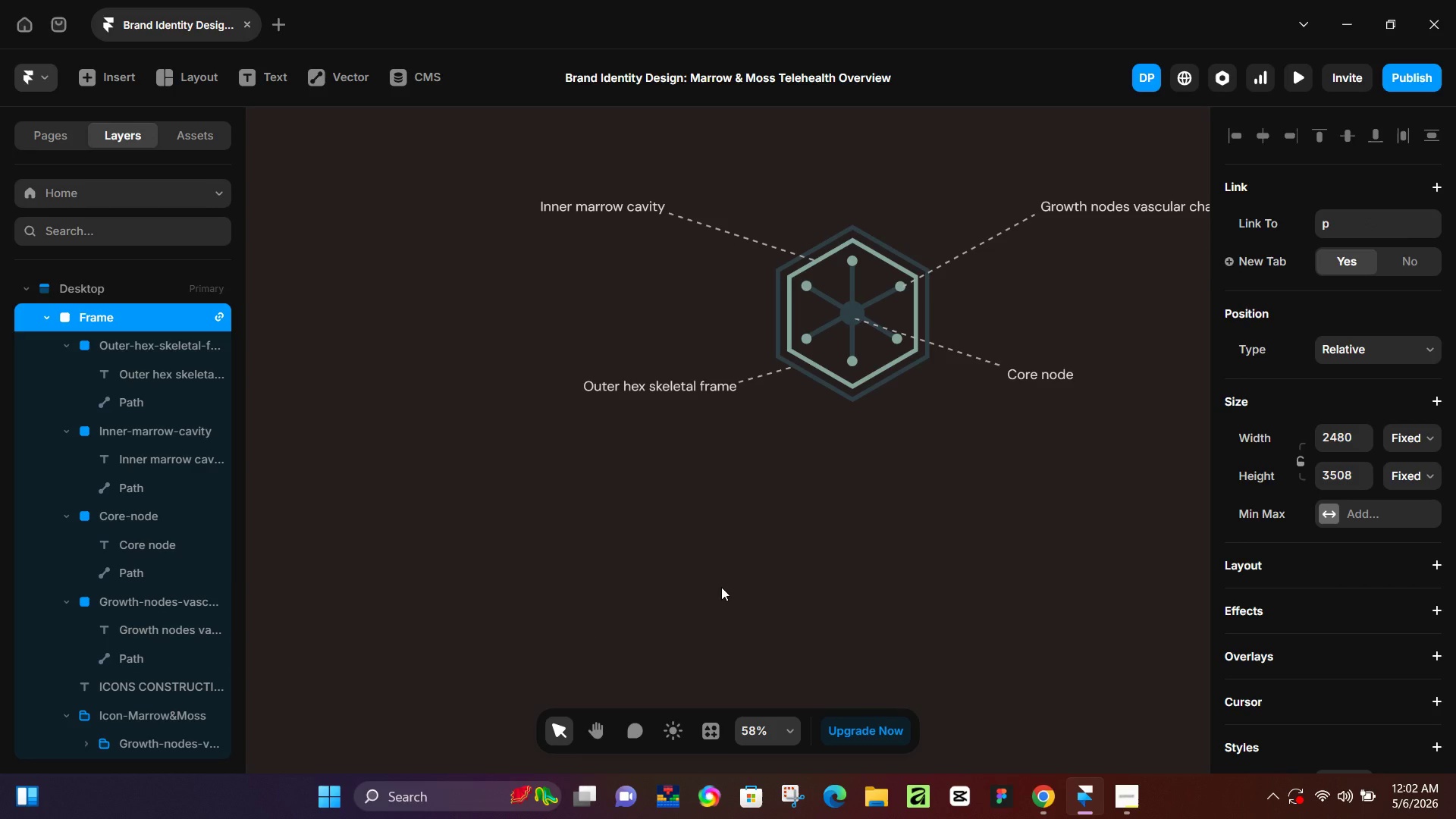 
hold_key(key=Space, duration=0.53)
 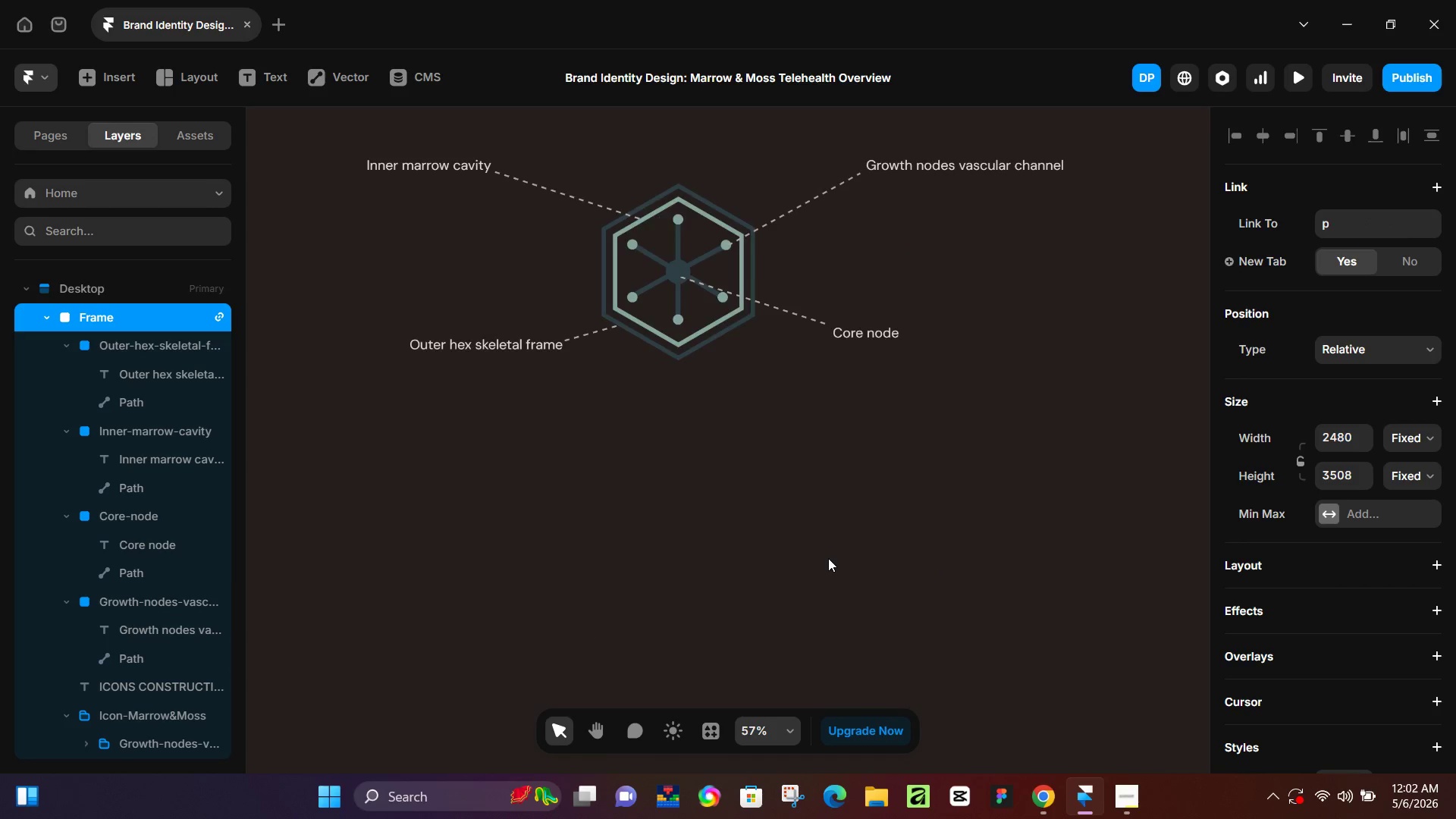 
left_click_drag(start_coordinate=[1000, 567], to_coordinate=[828, 558])
 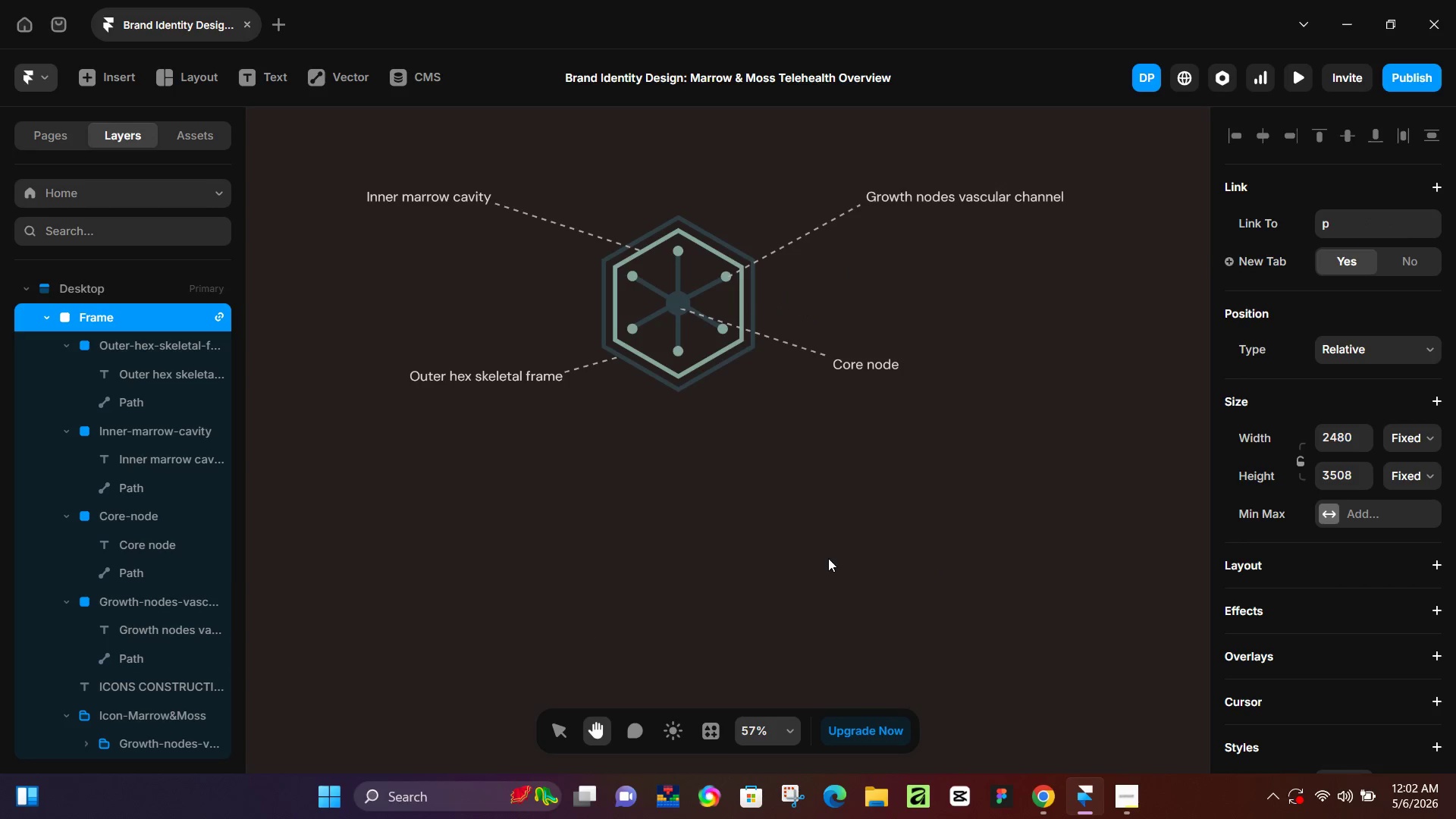 
hold_key(key=ControlLeft, duration=0.61)
scroll: coordinate [828, 558], scroll_direction: down, amount: 7.0
 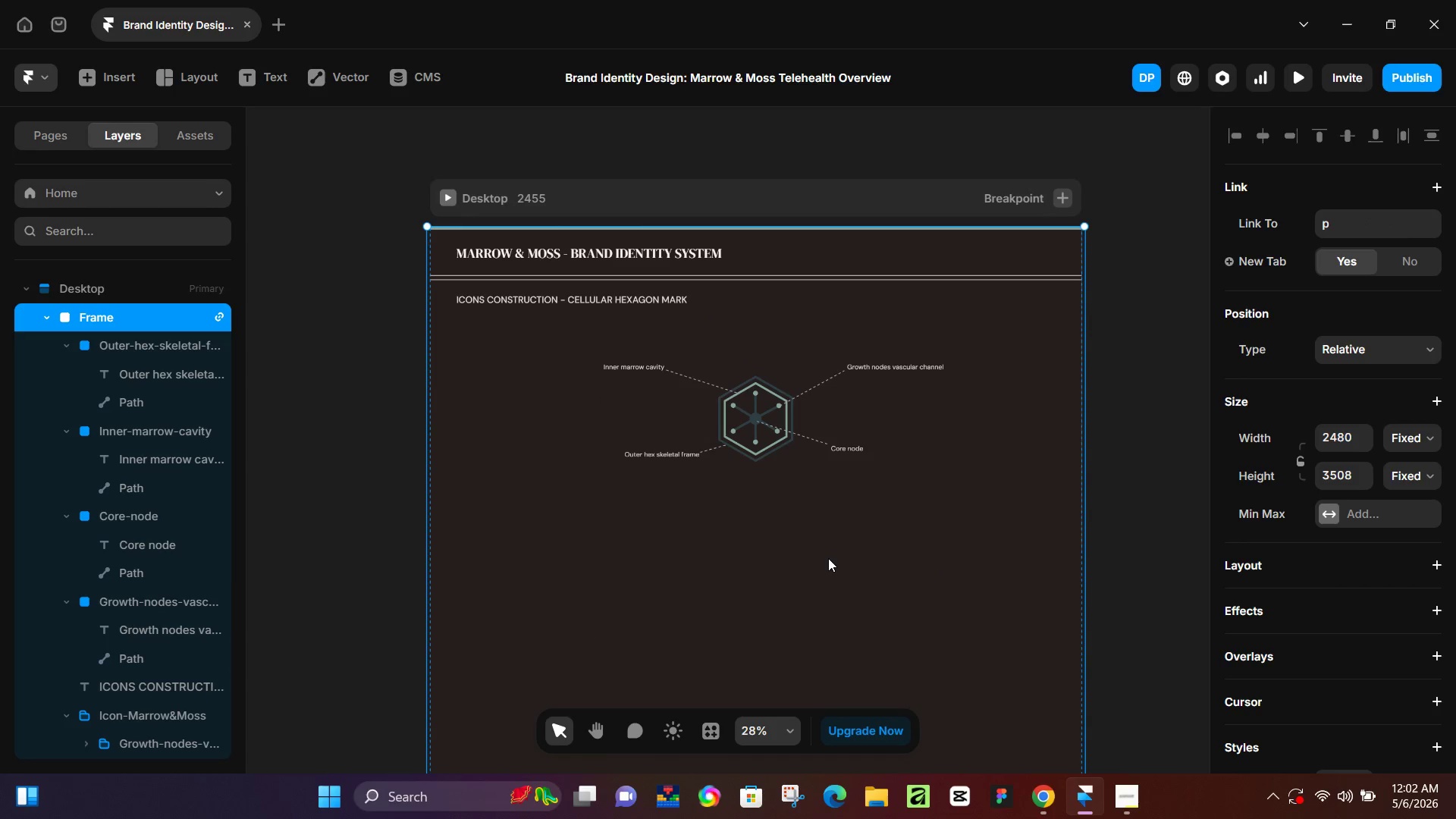 
wait(192.42)
 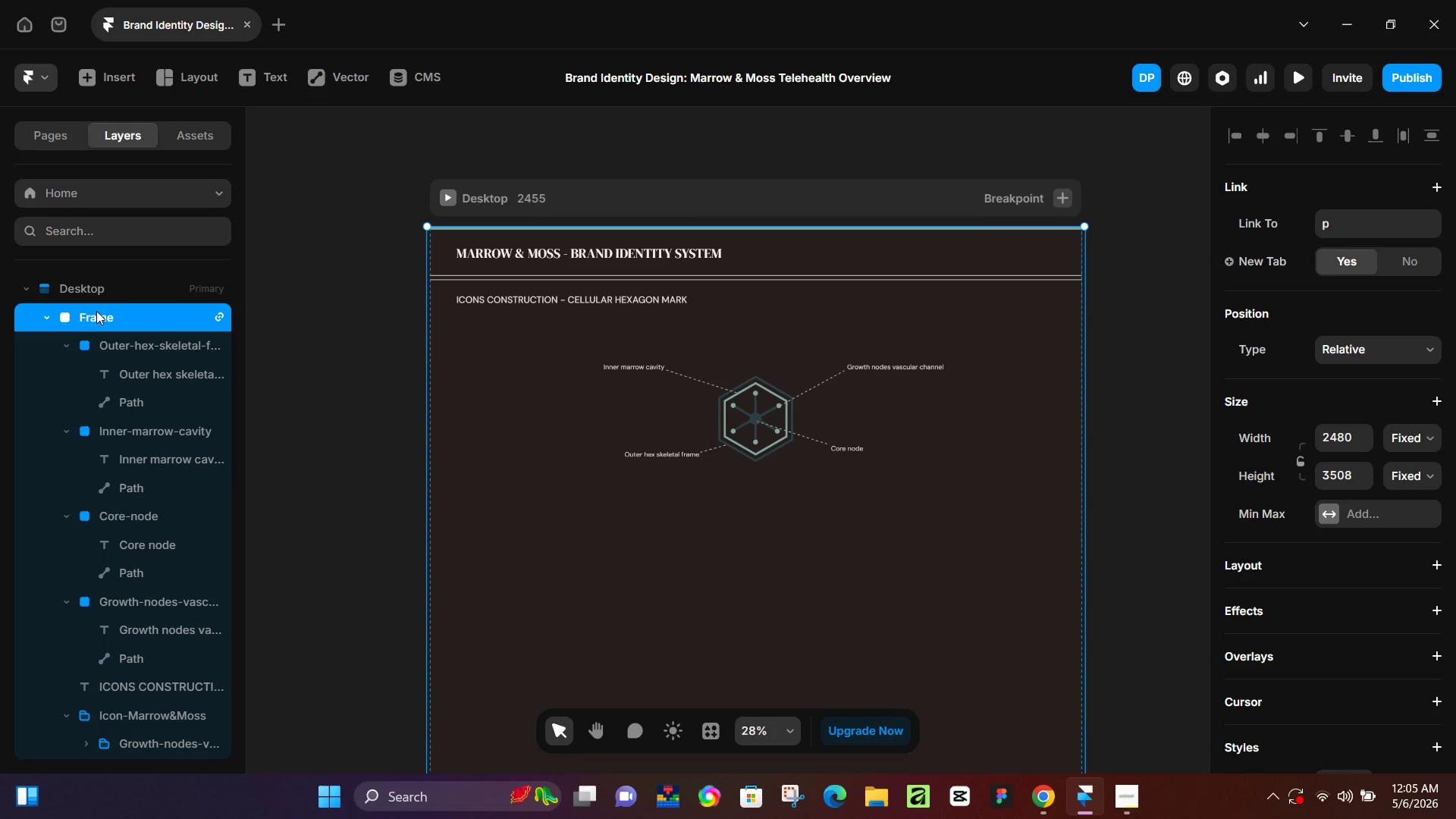 
left_click([67, 346])
 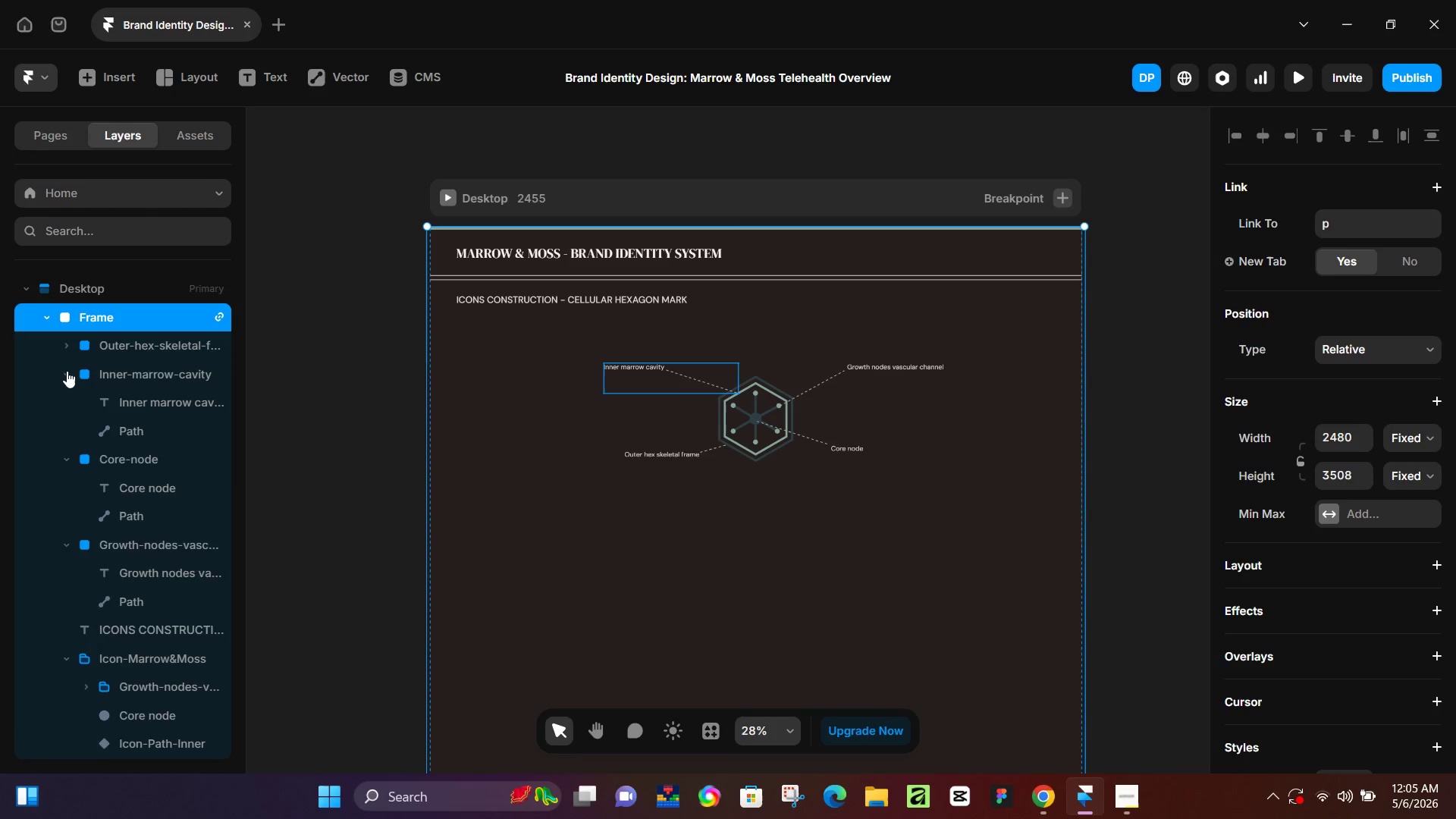 
left_click([67, 375])
 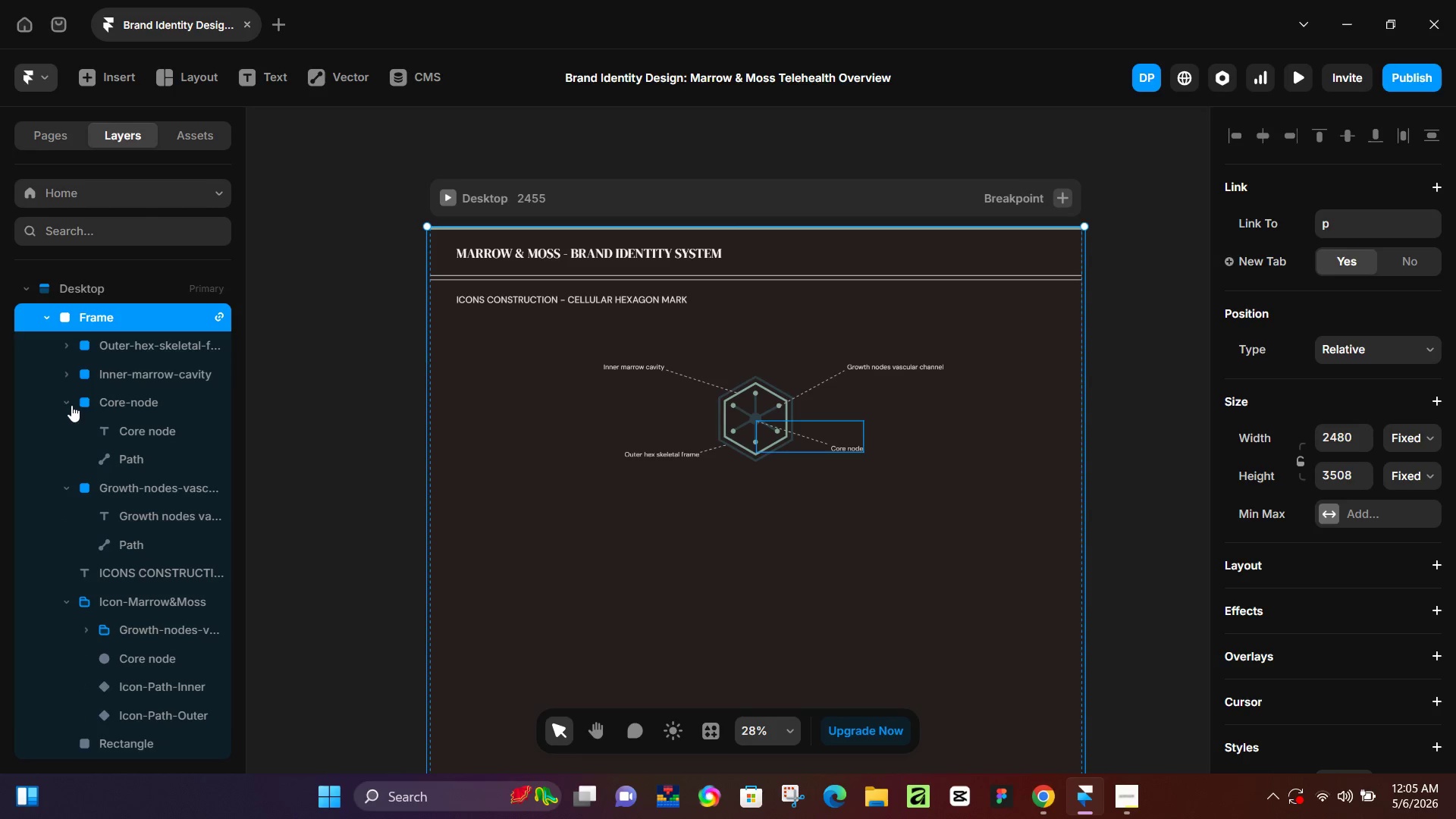 
left_click([68, 400])
 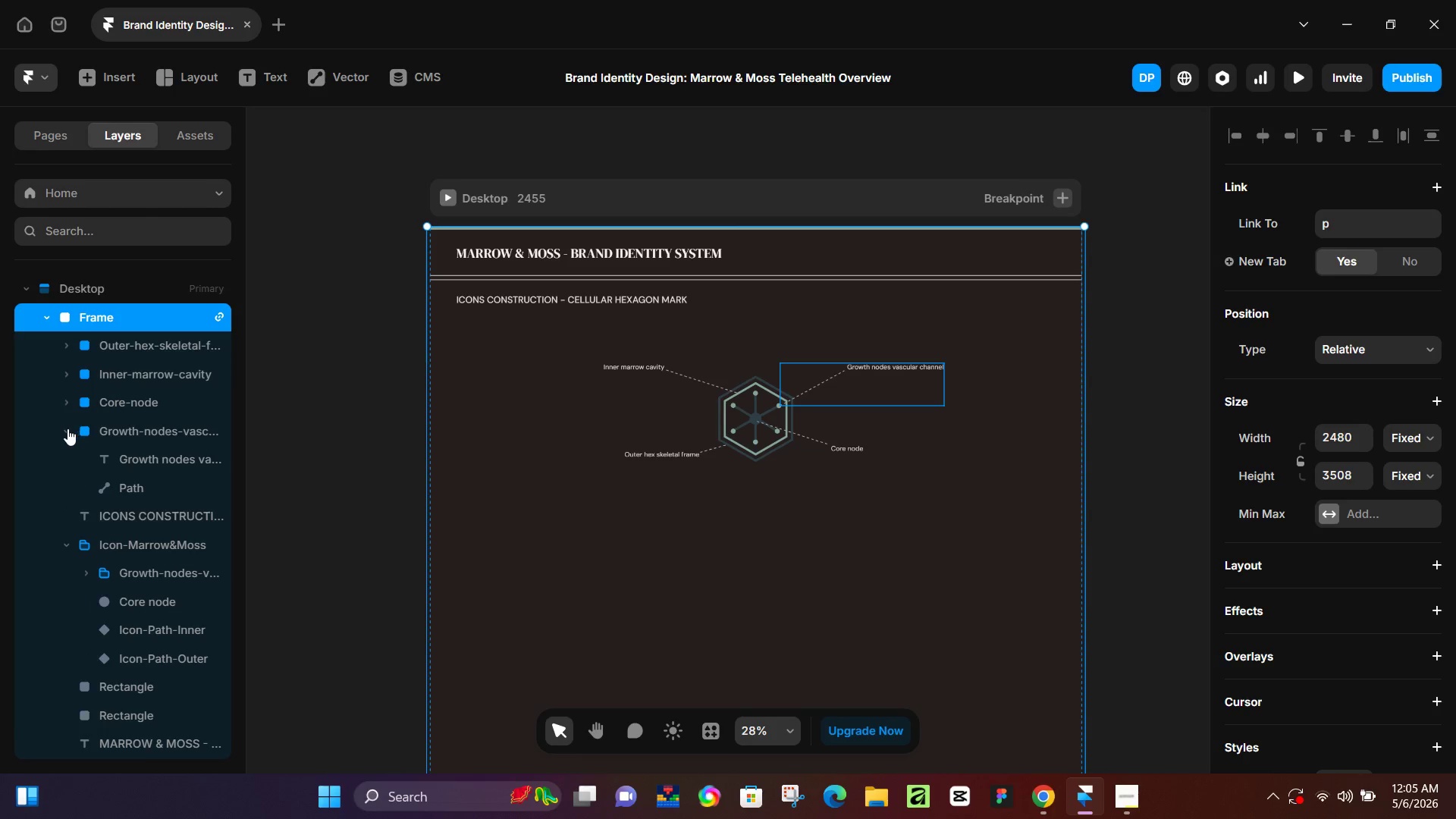 
left_click([66, 429])
 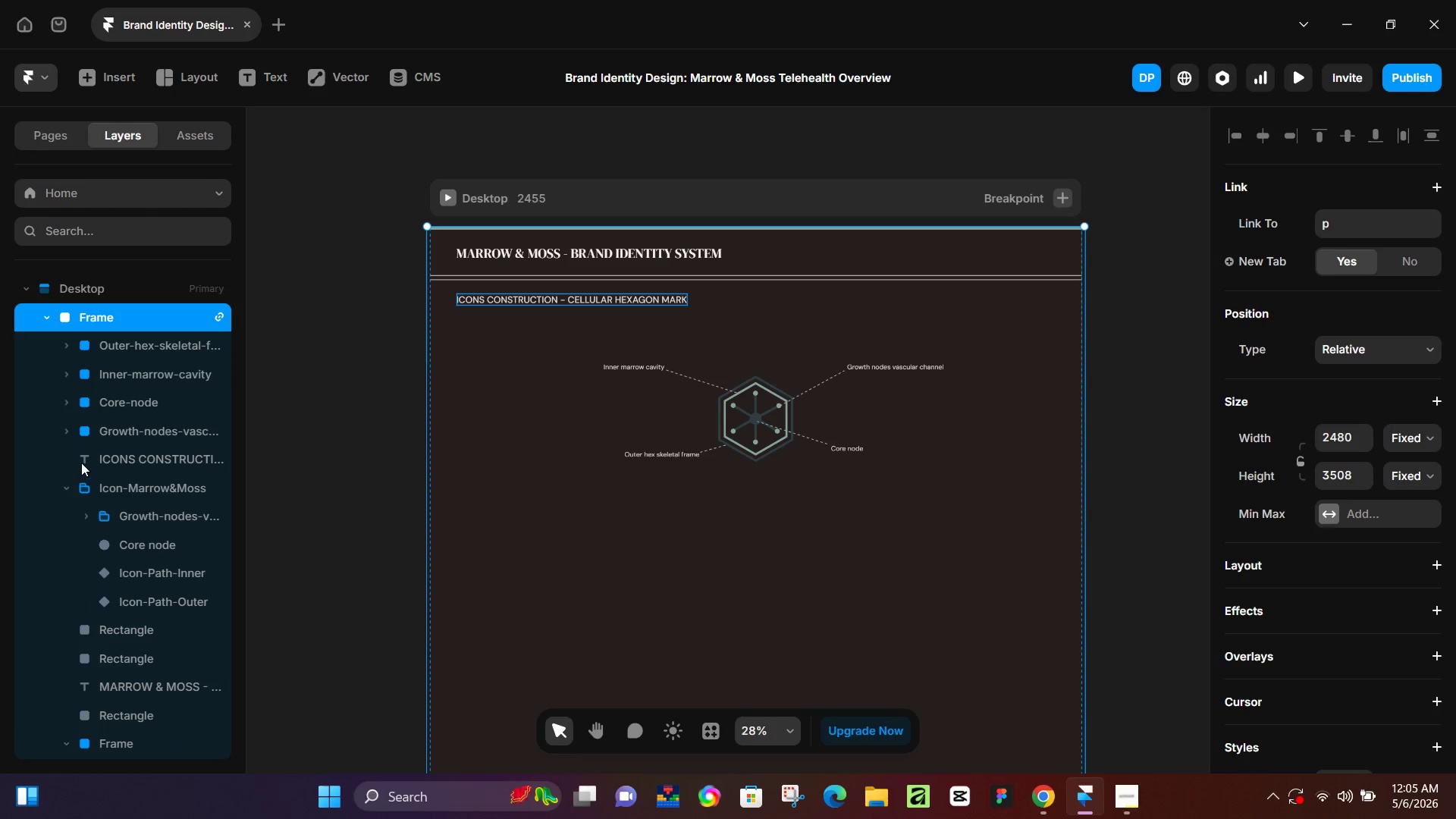 
left_click([108, 457])
 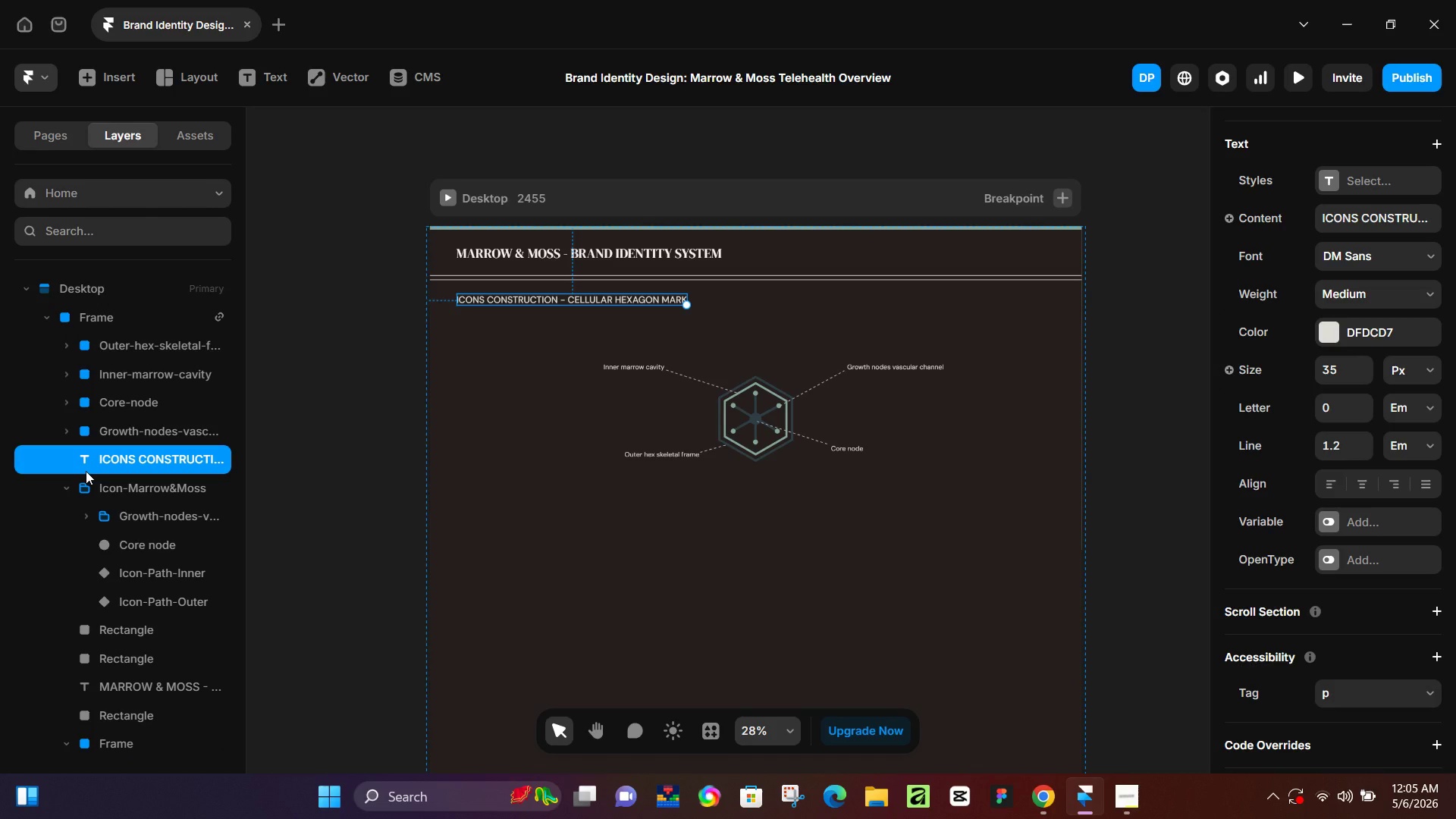 
double_click([133, 456])
 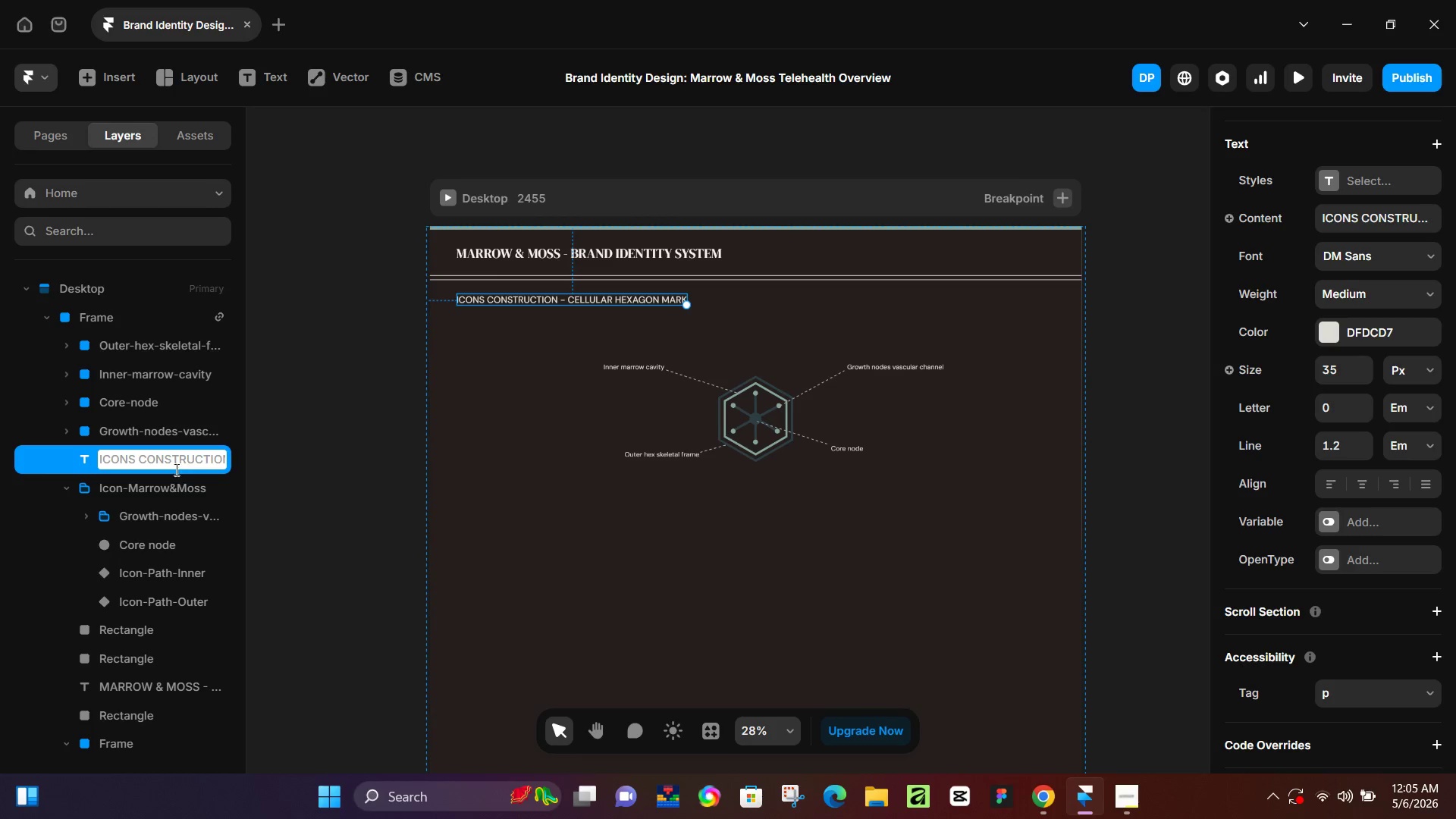 
left_click([136, 463])
 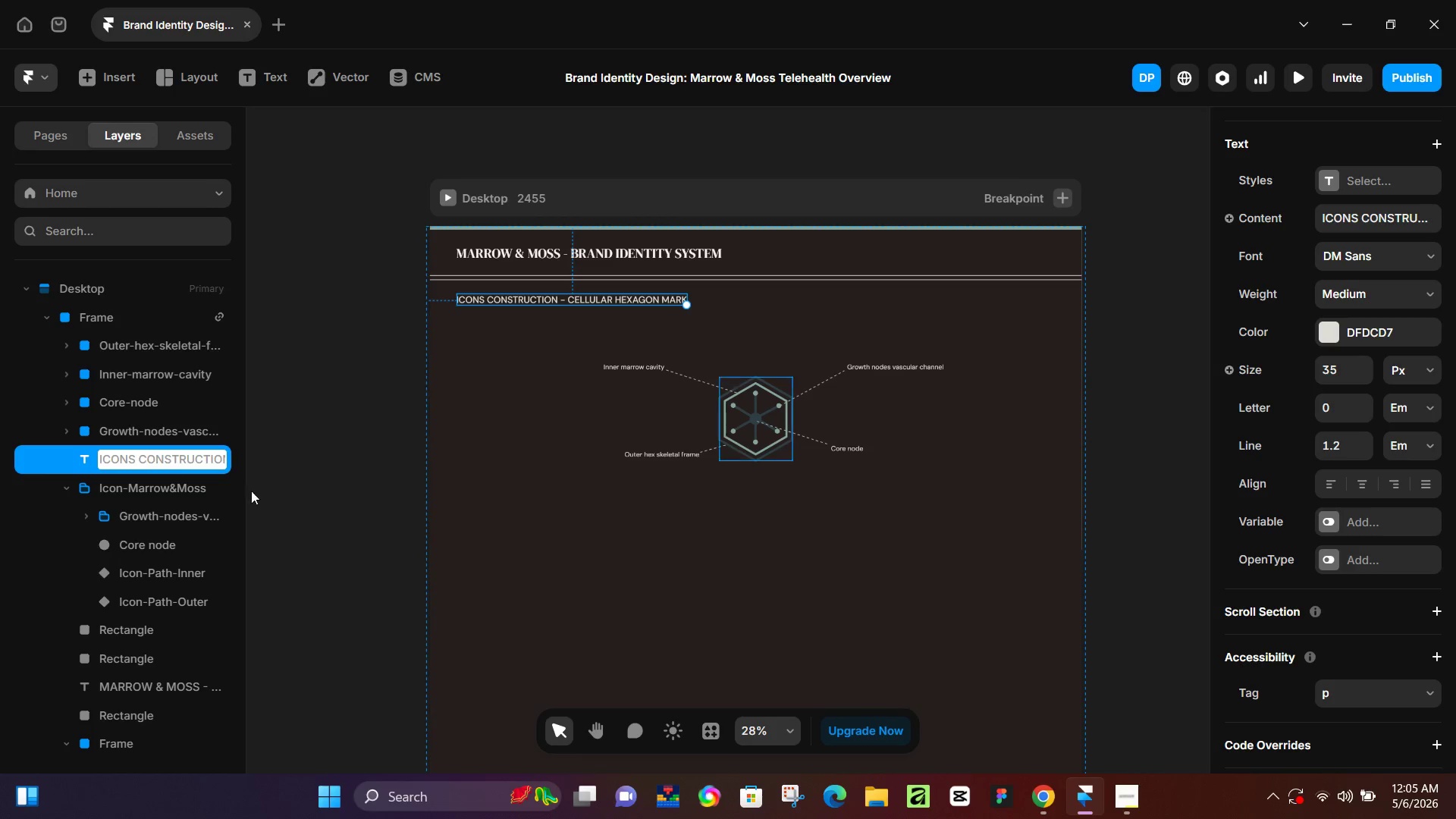 
left_click([295, 497])
 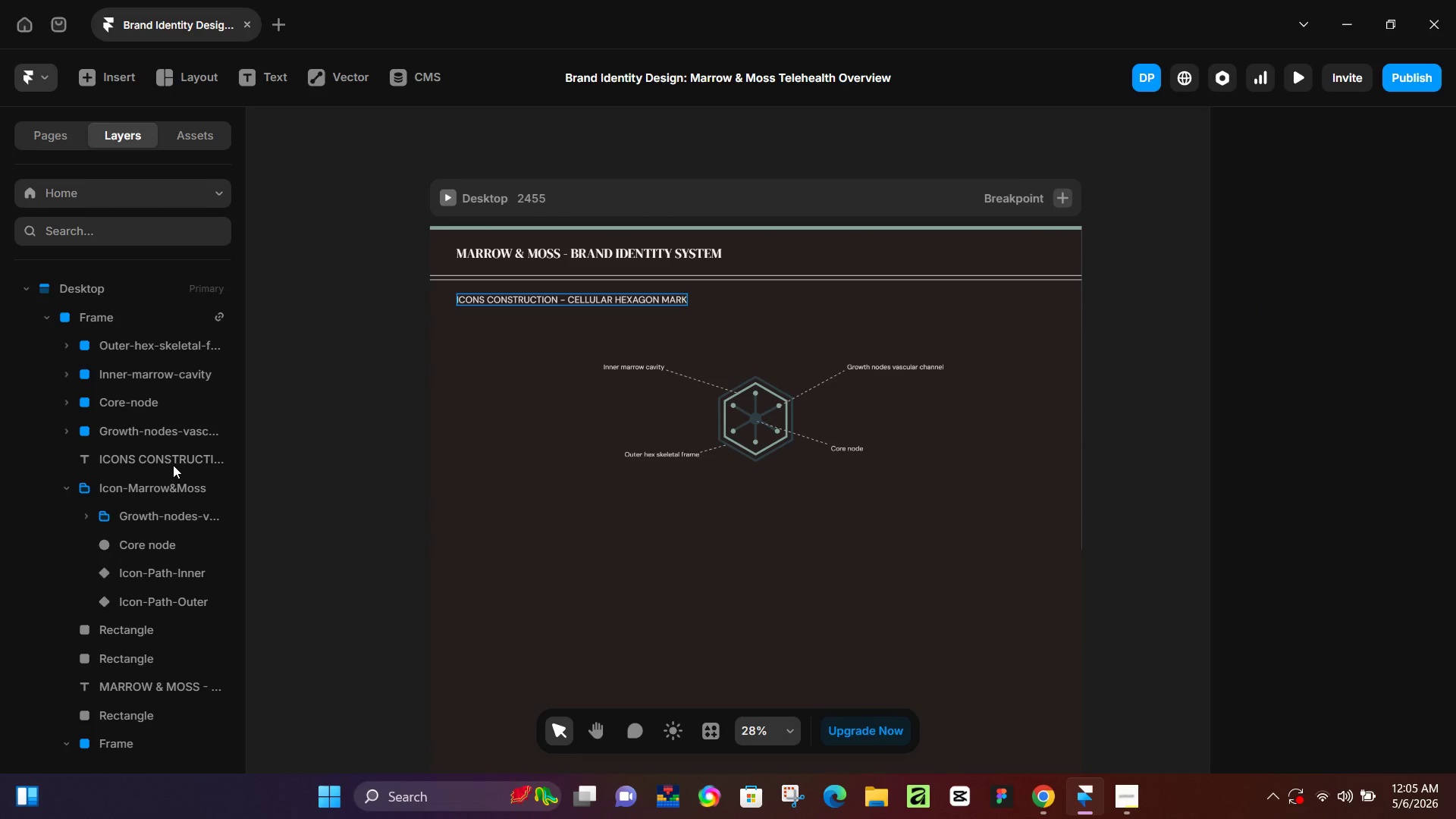 
double_click([173, 464])
 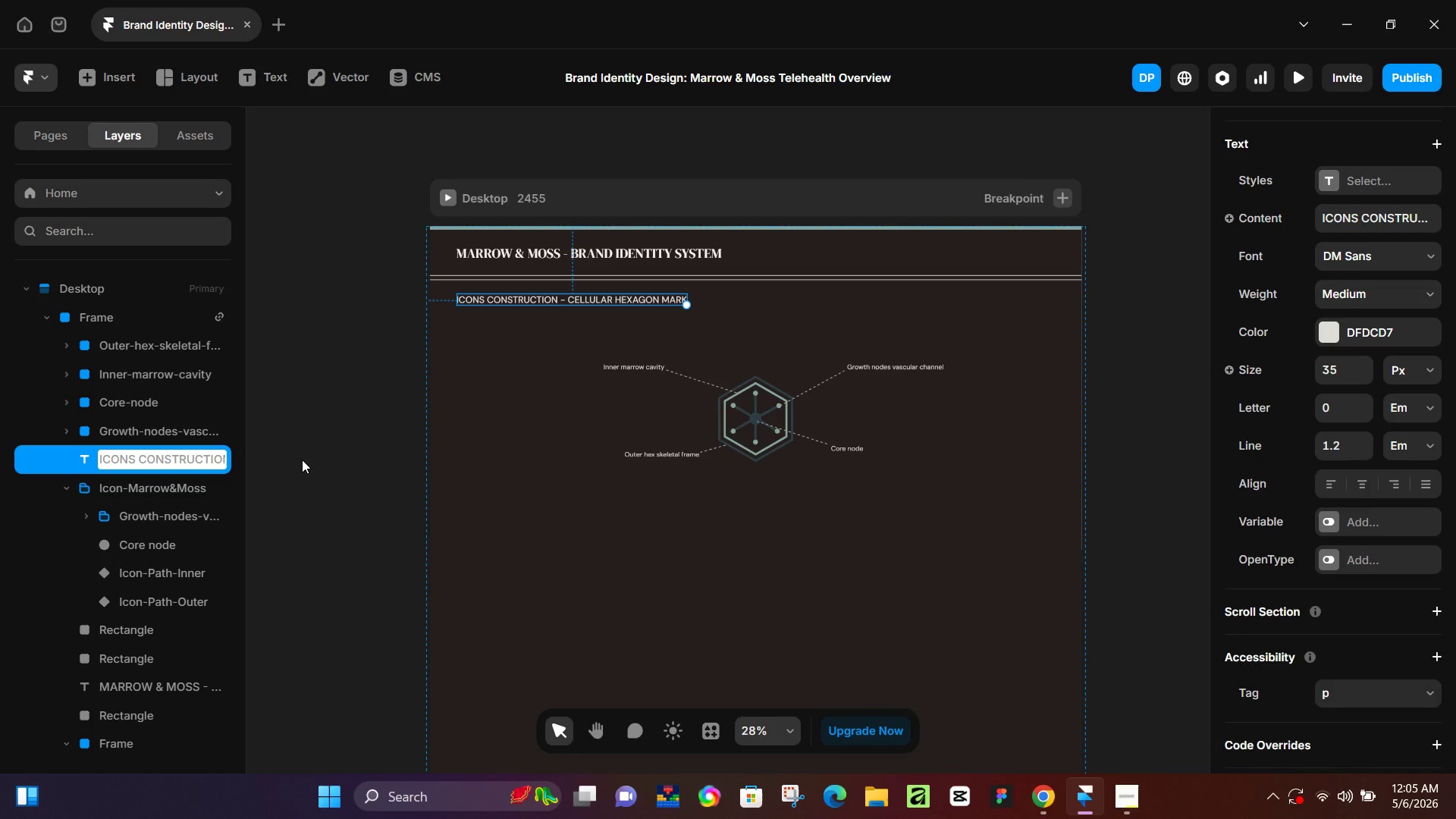 
left_click([389, 460])
 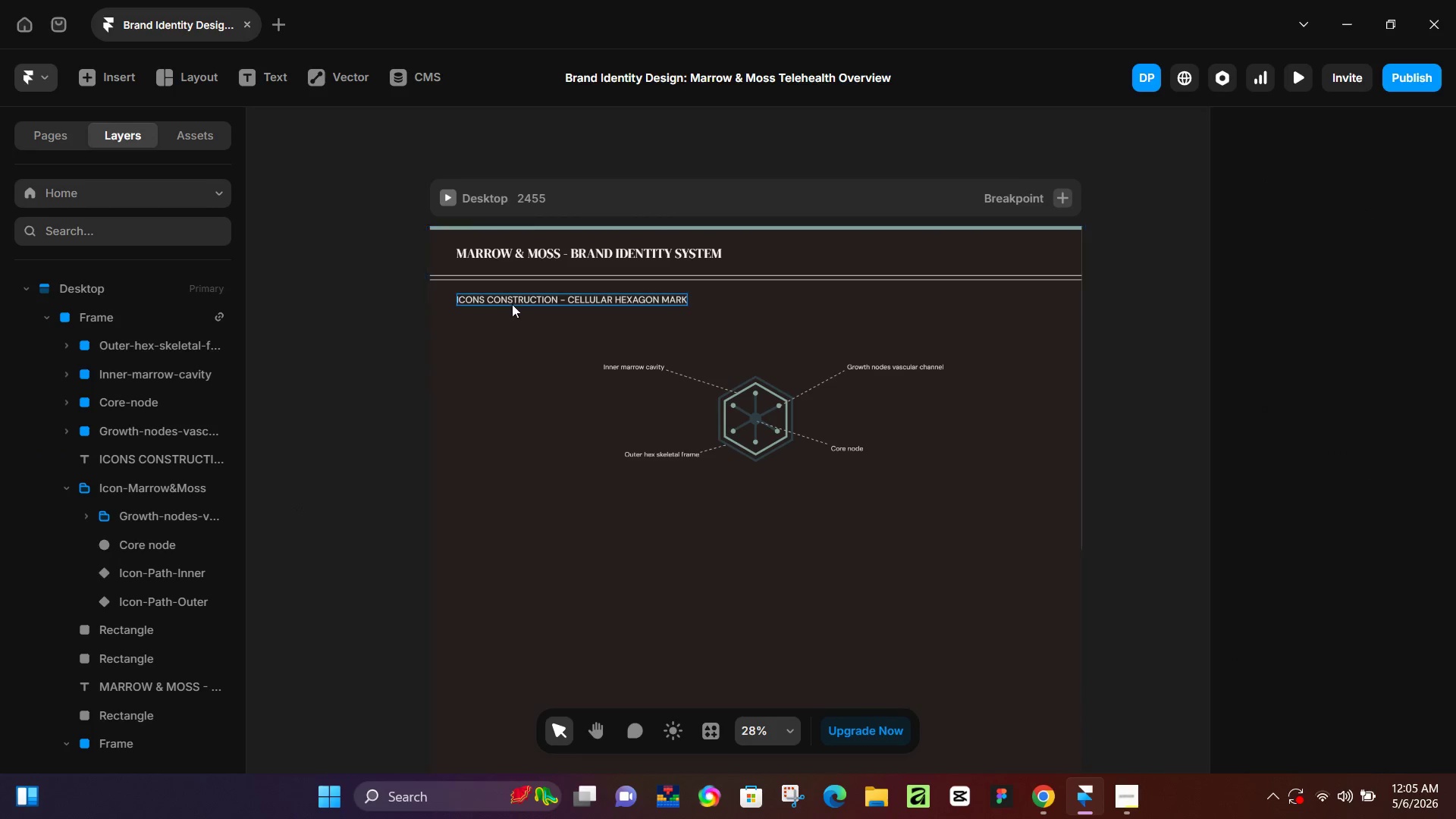 
left_click([513, 302])
 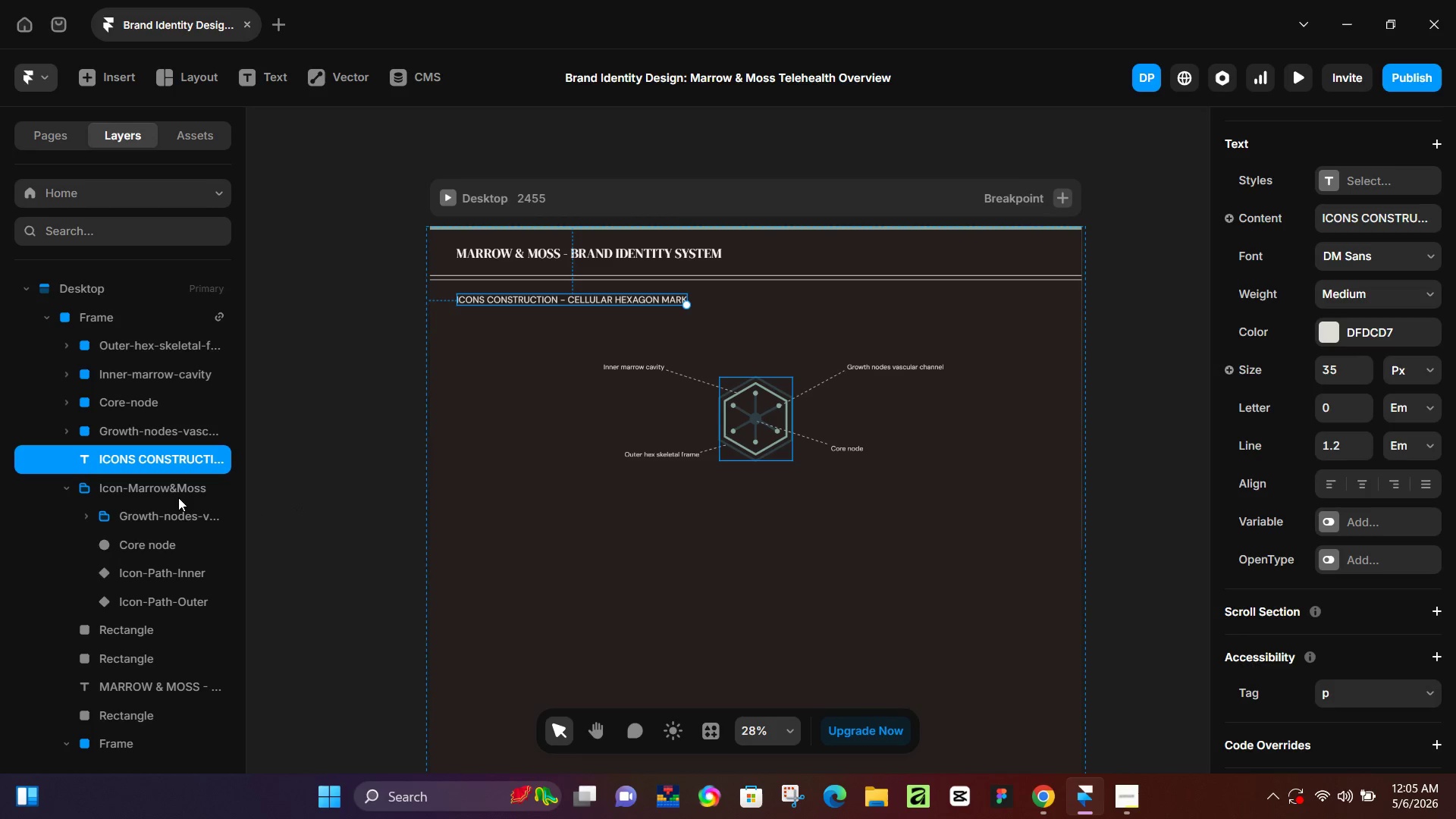 
wait(5.7)
 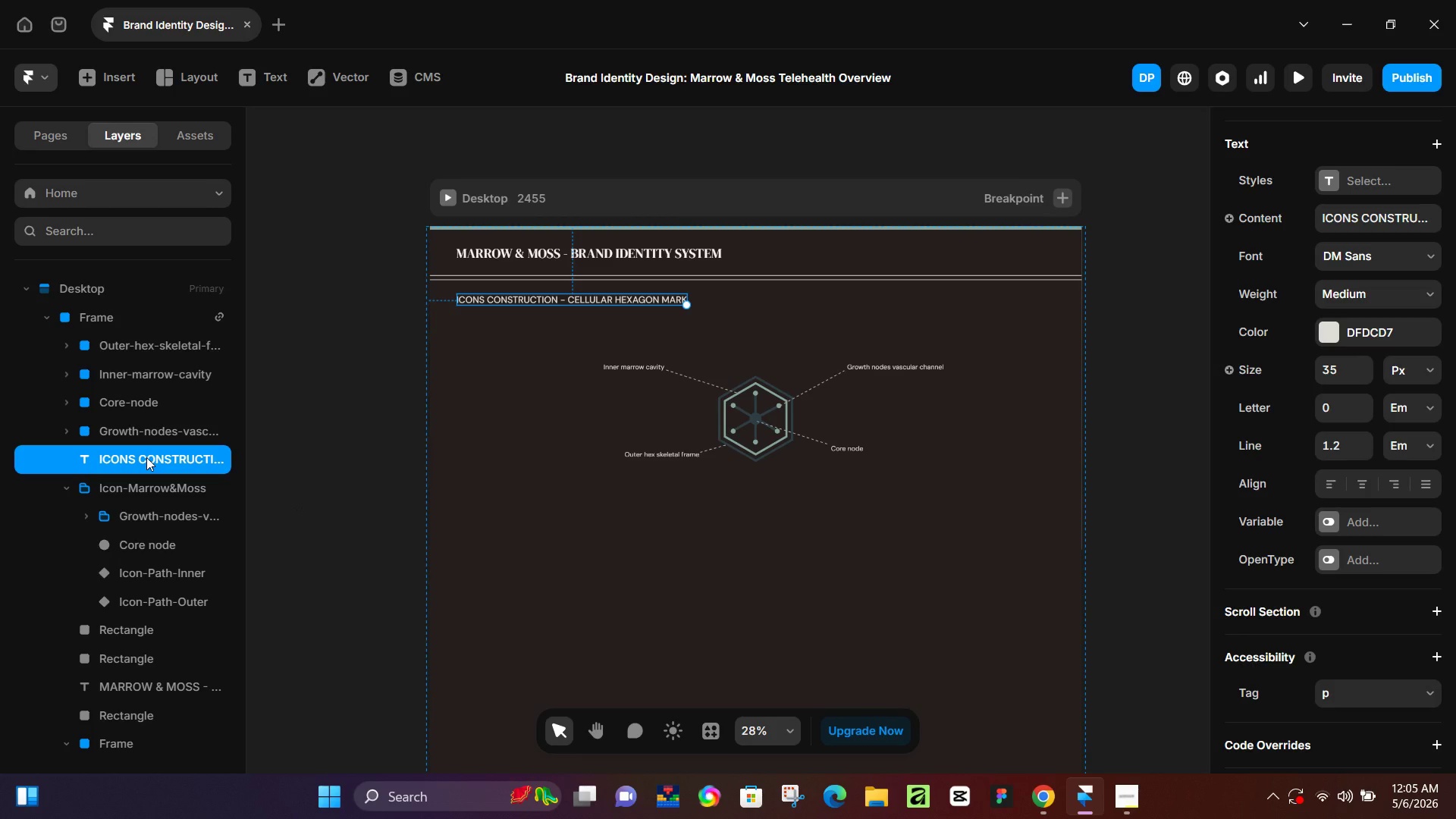 
left_click([71, 489])
 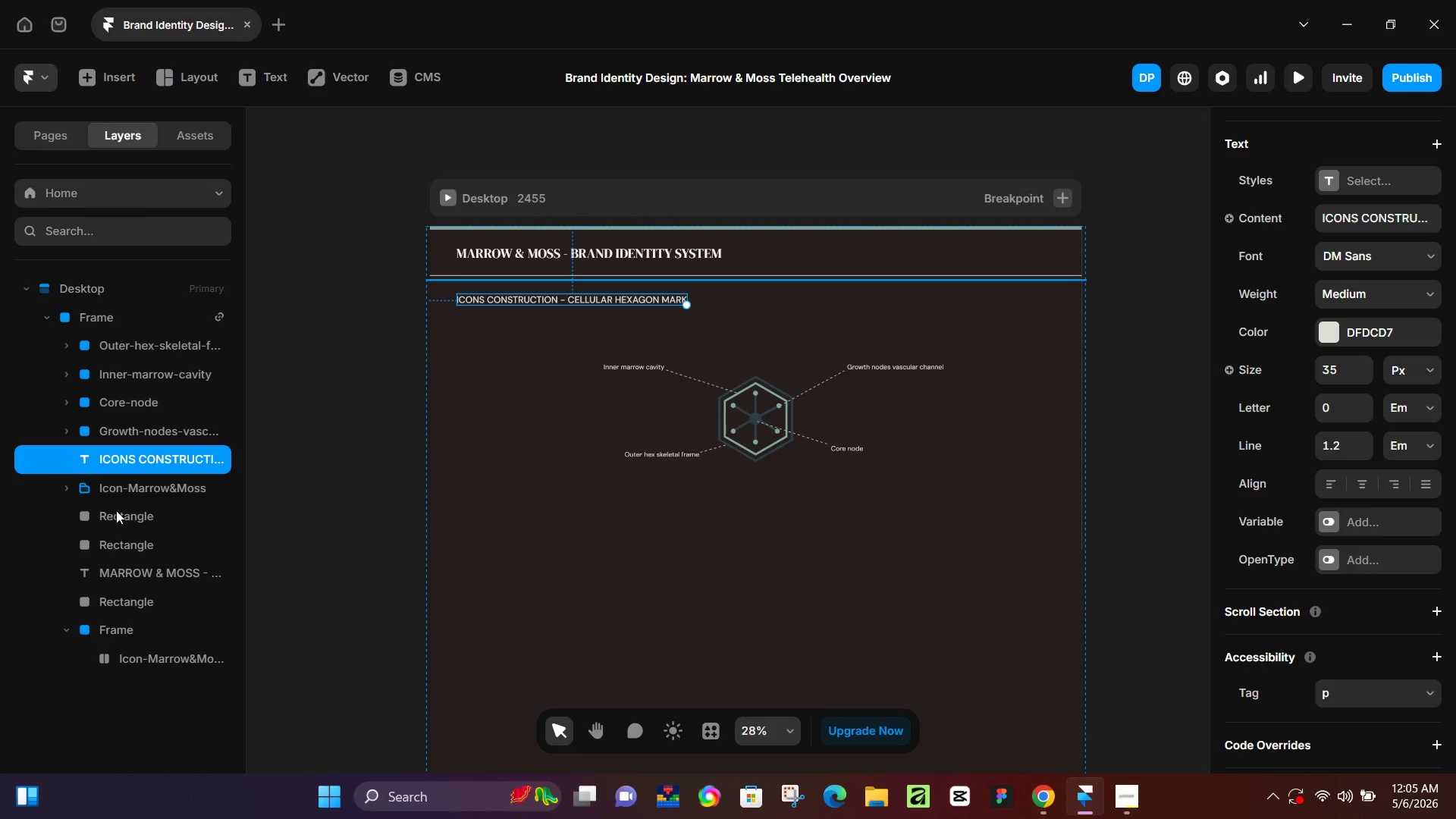 
left_click([116, 510])
 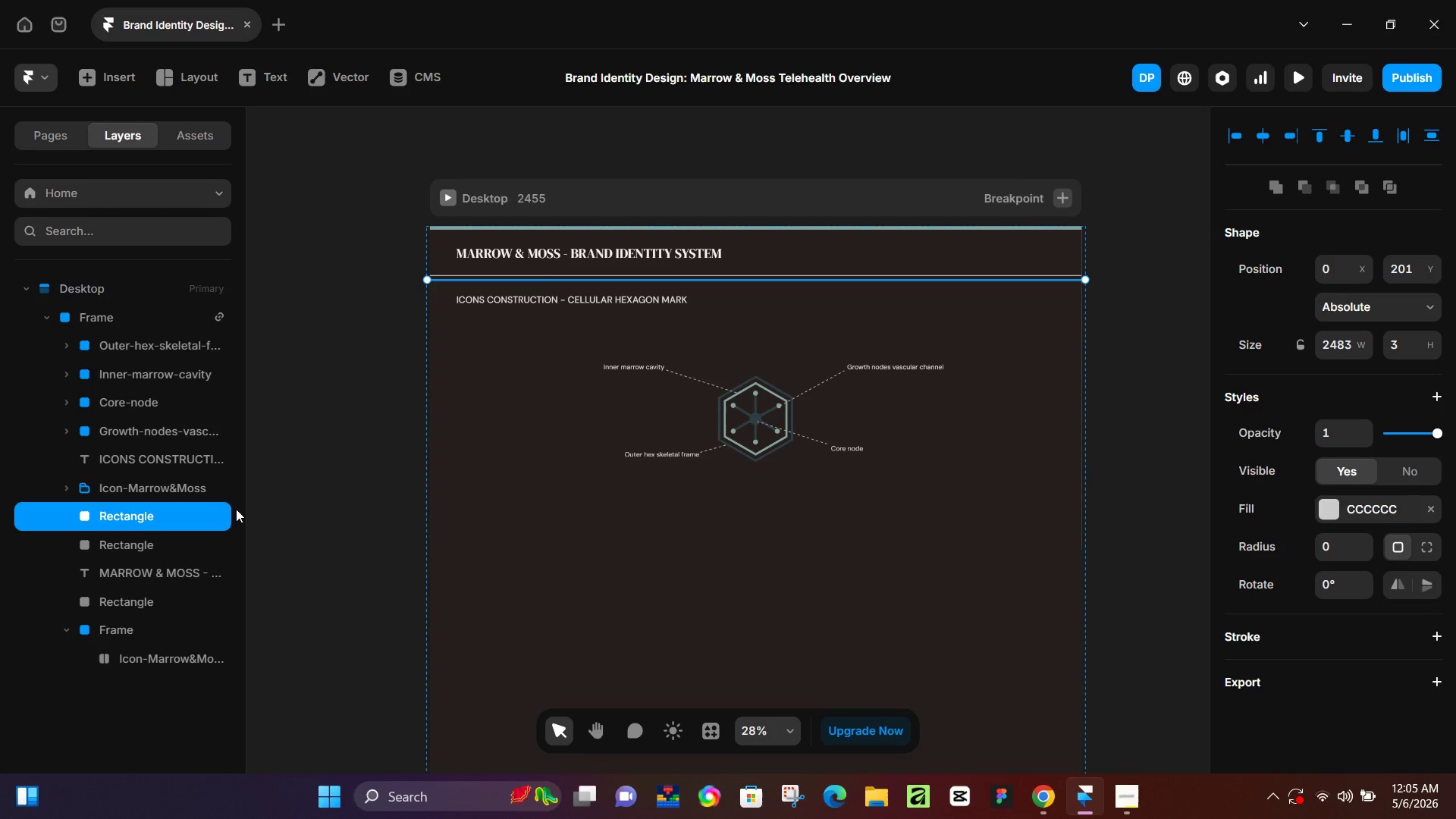 
wait(8.08)
 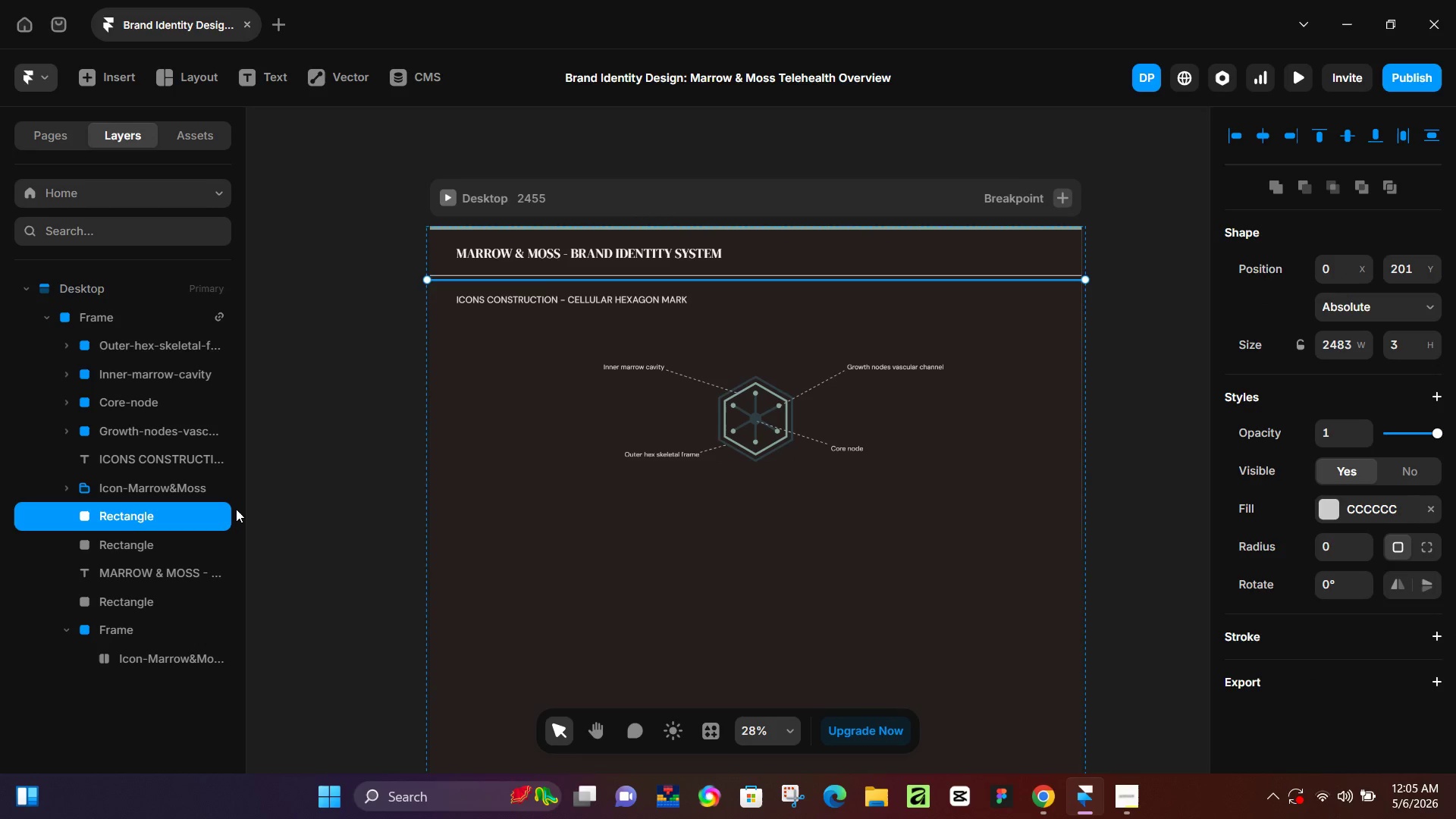 
hold_key(key=ShiftLeft, duration=0.47)
left_click([142, 543])
 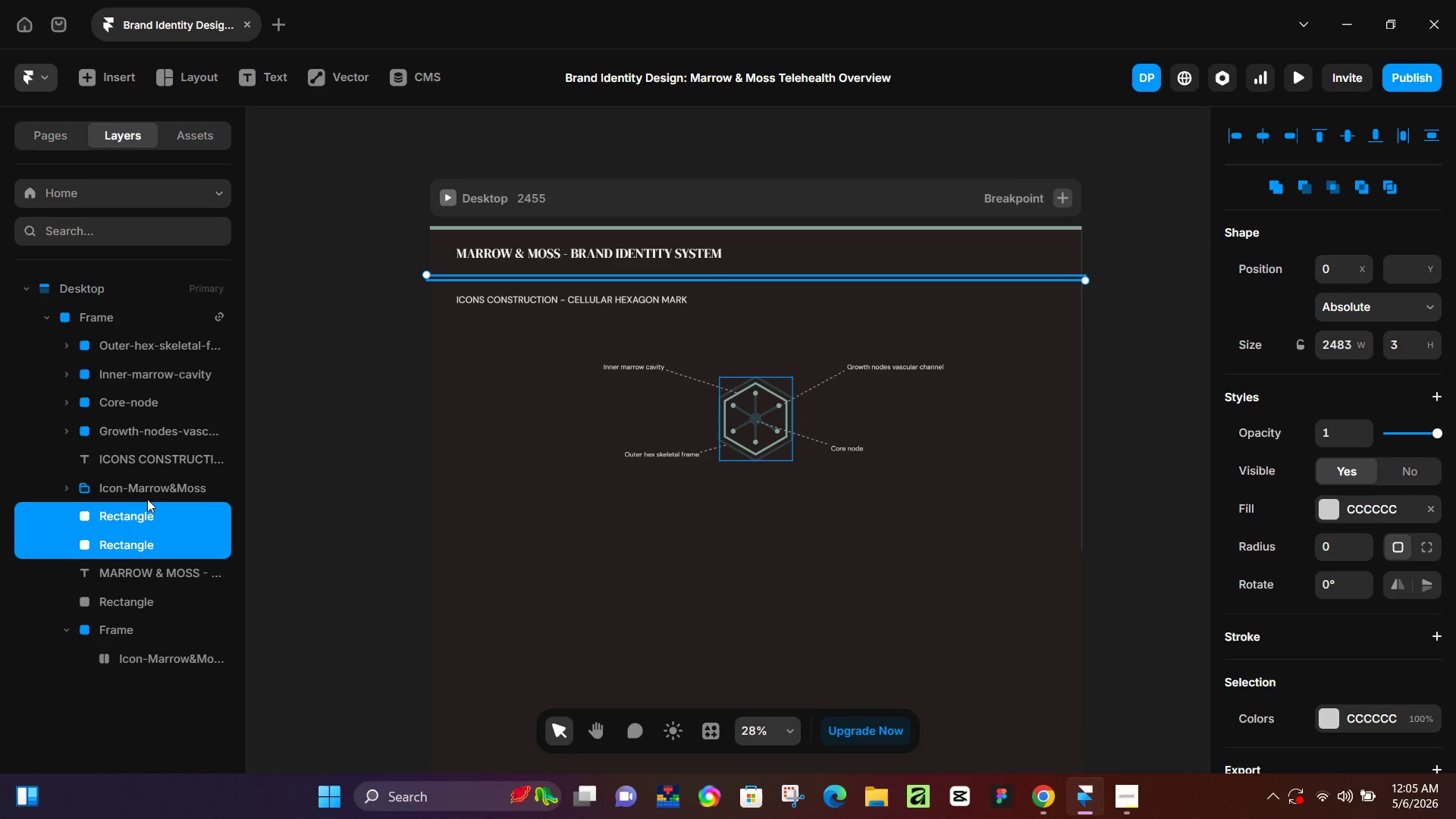 
hold_key(key=ShiftLeft, duration=0.53)
left_click([121, 574])
 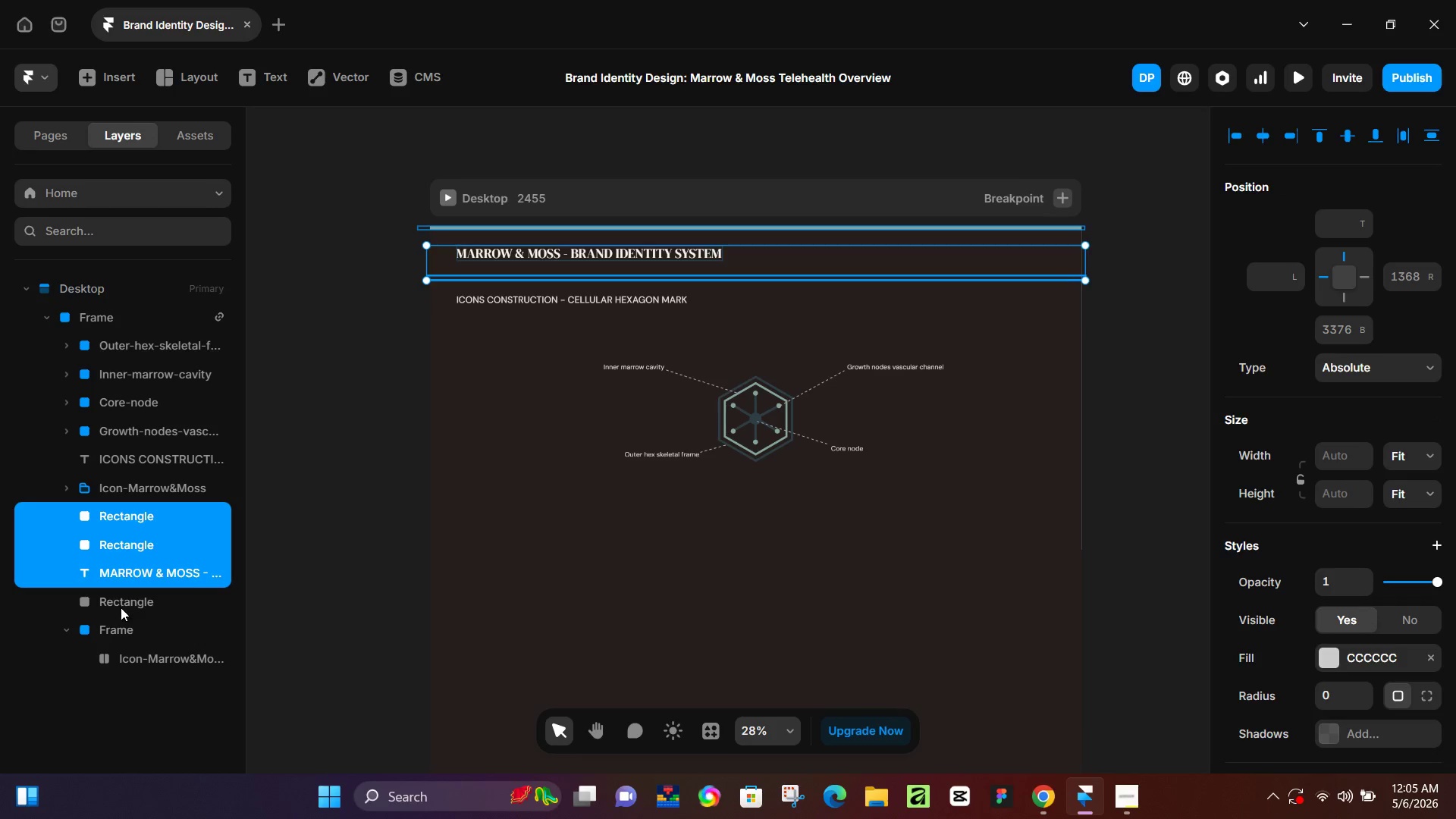 
hold_key(key=ShiftLeft, duration=0.58)
left_click([120, 608])
 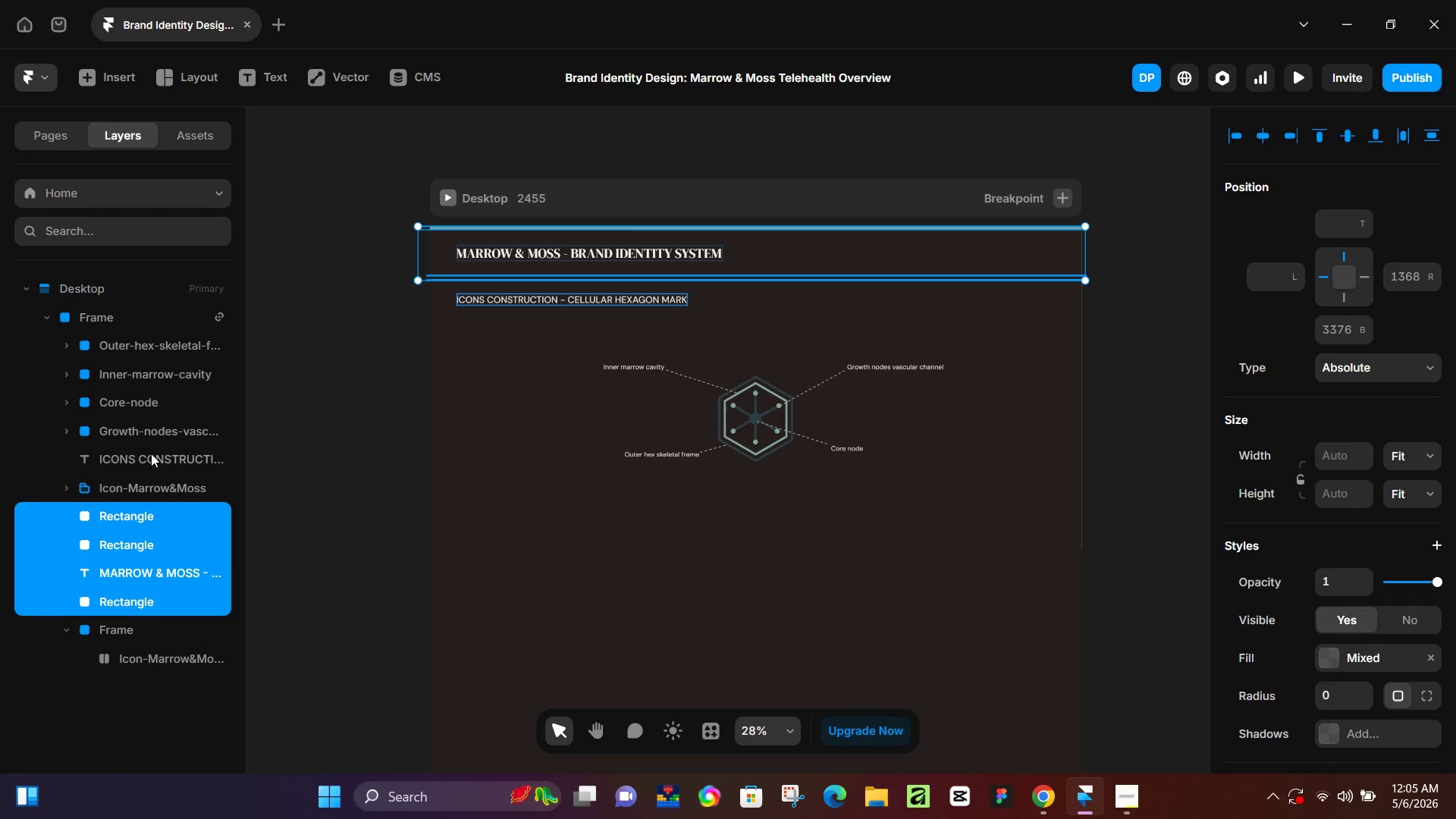 
wait(5.36)
 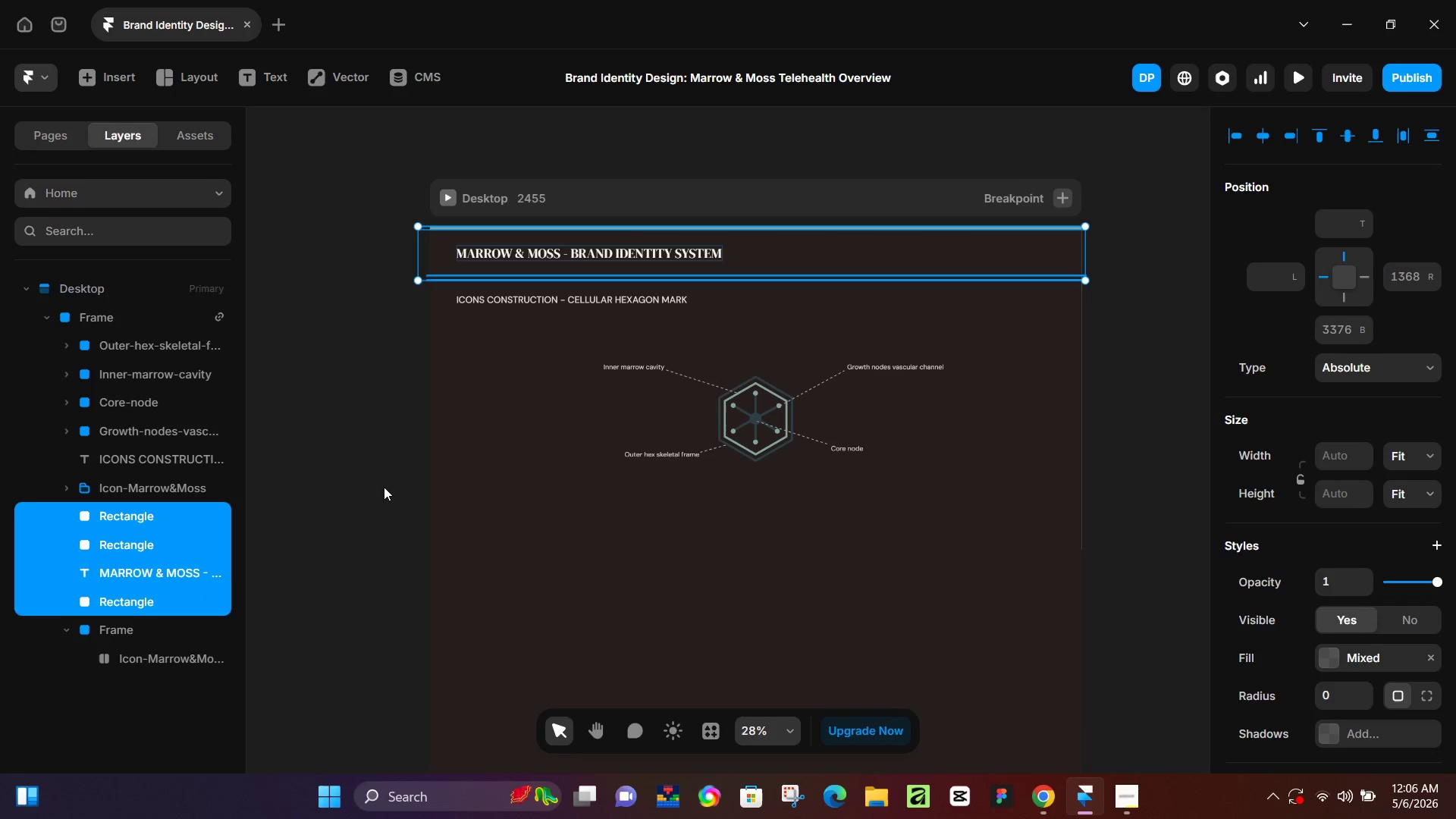 
key(Alt+Control+Enter)
 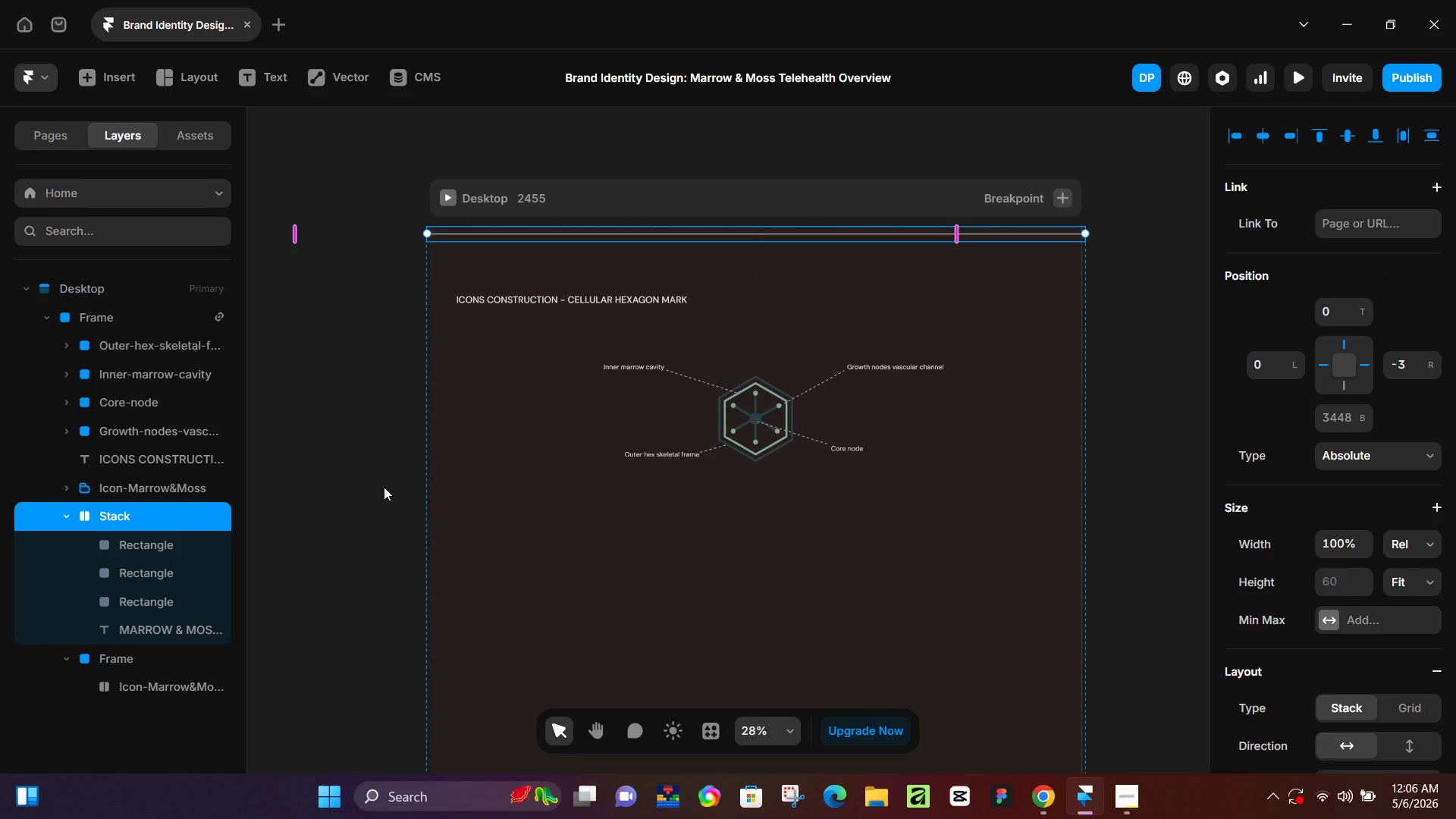 
hold_key(key=ControlLeft, duration=0.94)
 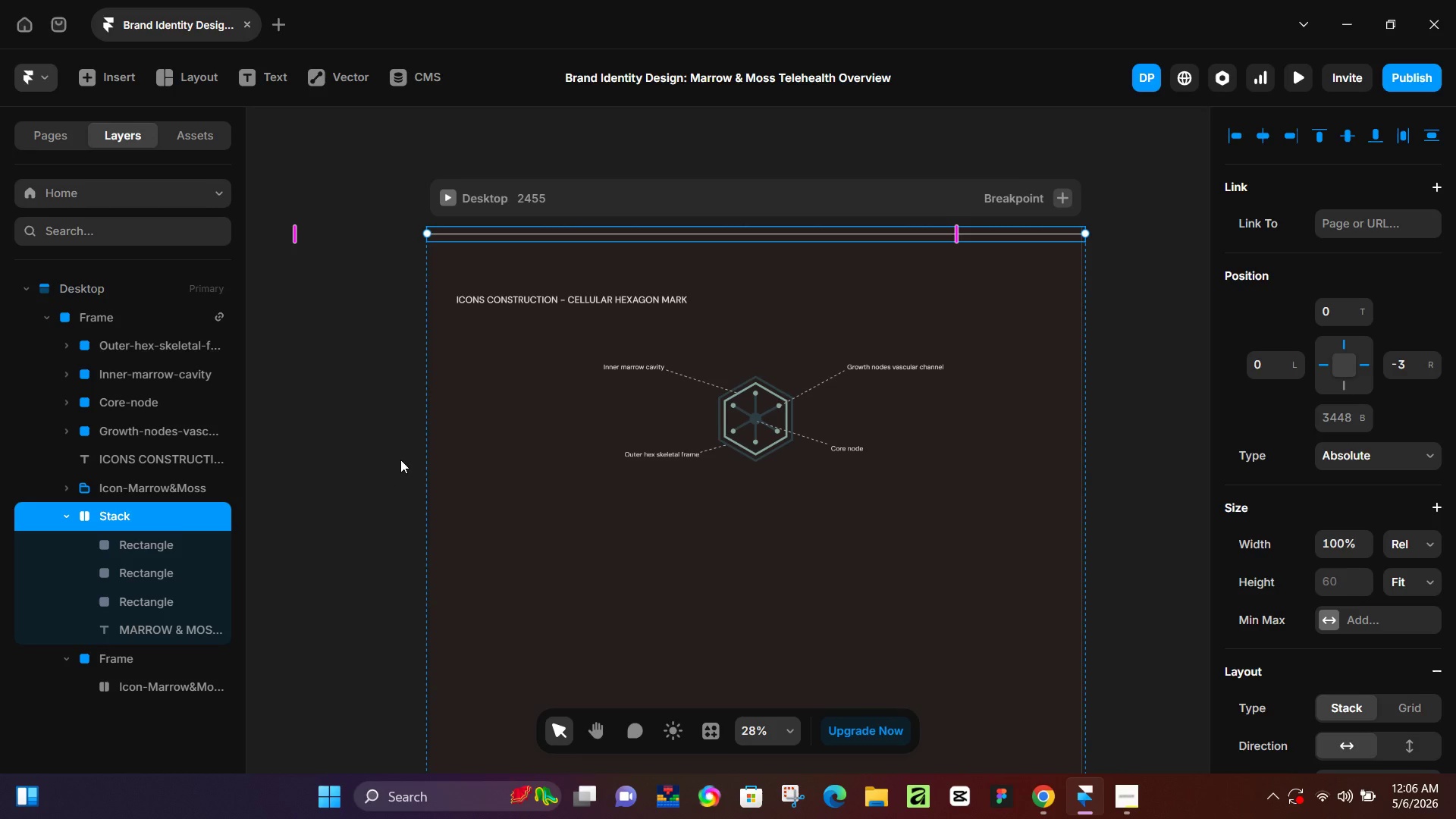 
key(Control+Shift+ShiftLeft)
 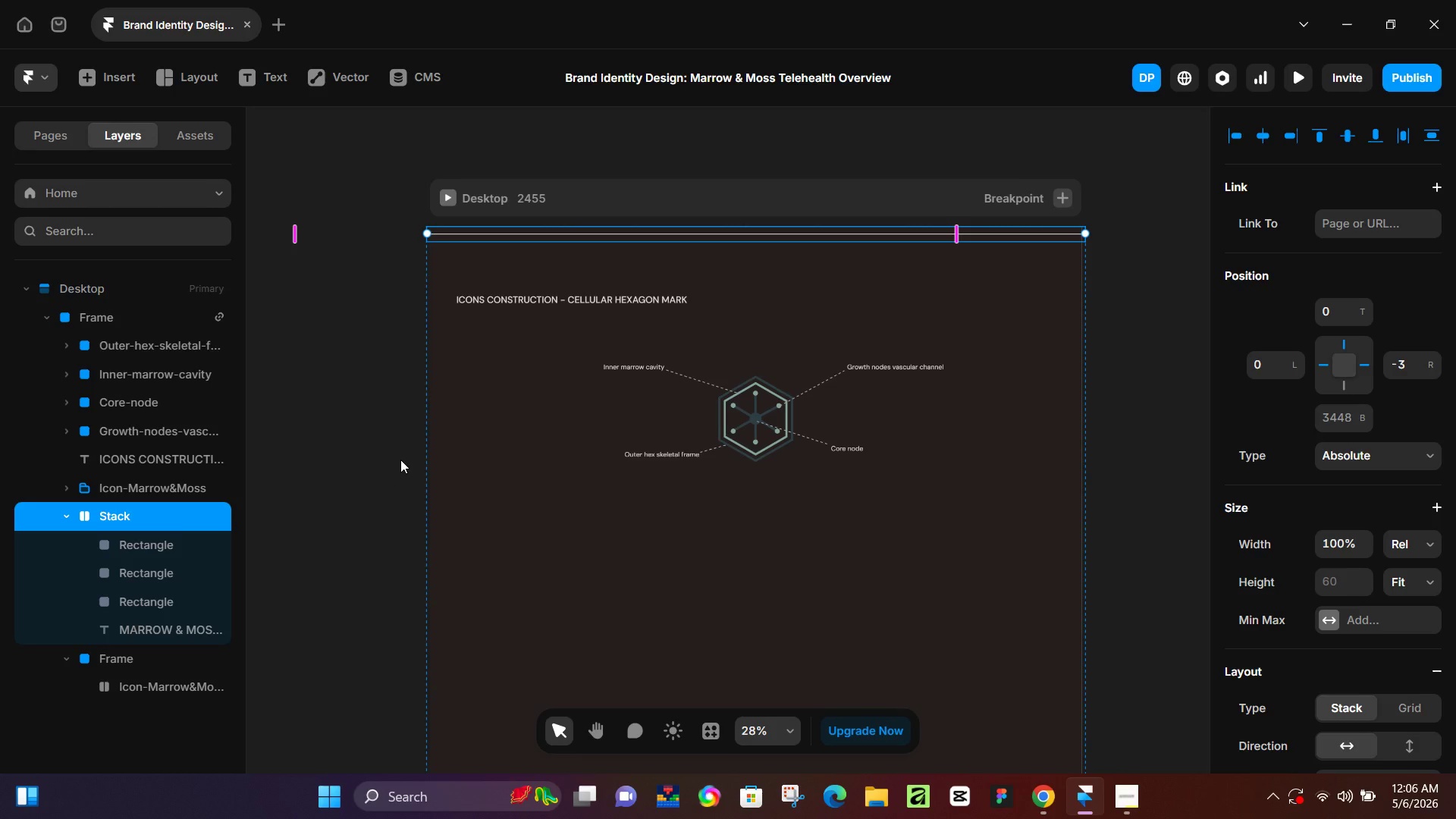 
key(Control+Z)
 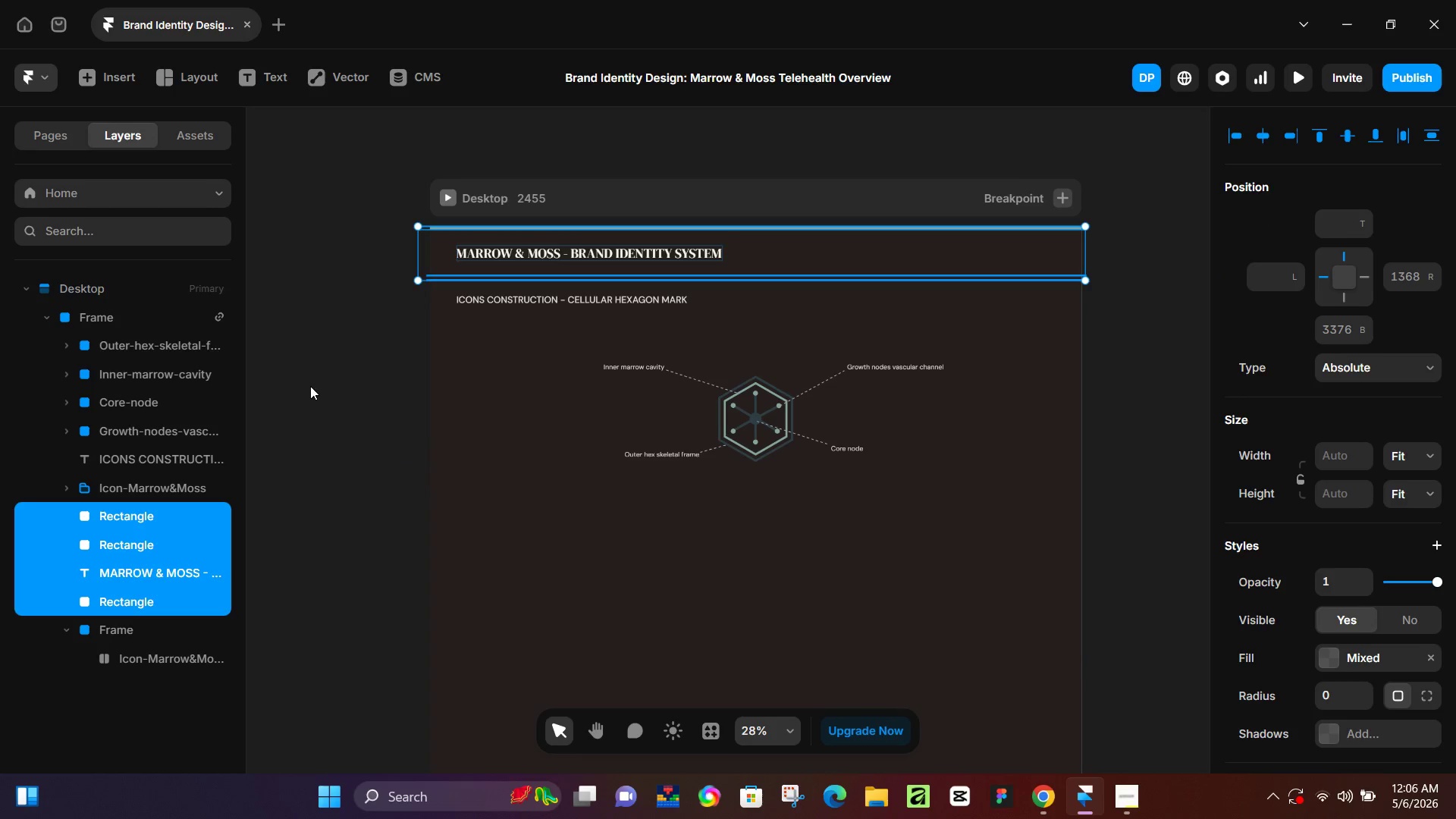 
left_click([344, 386])
 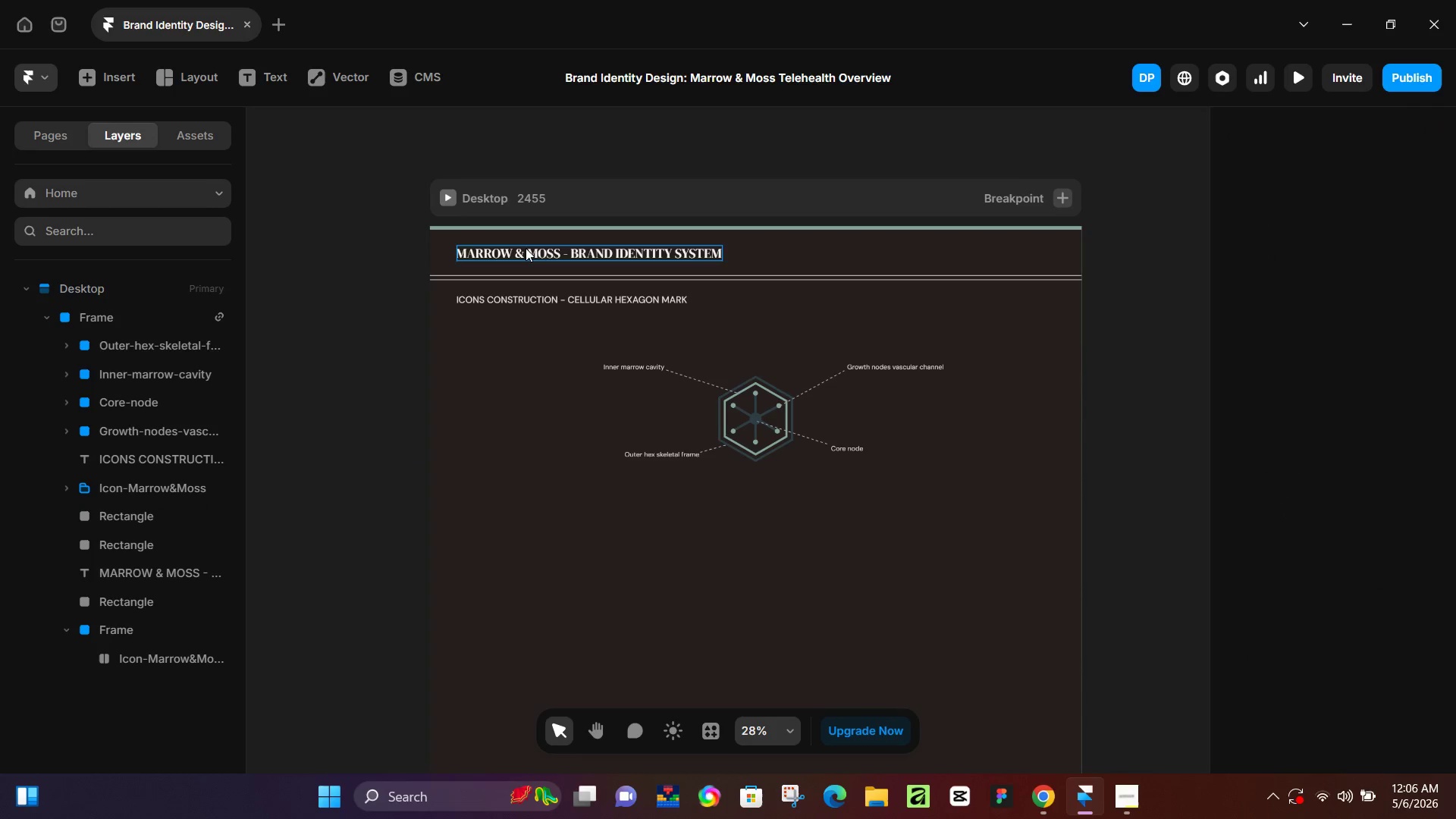 
left_click([526, 248])
 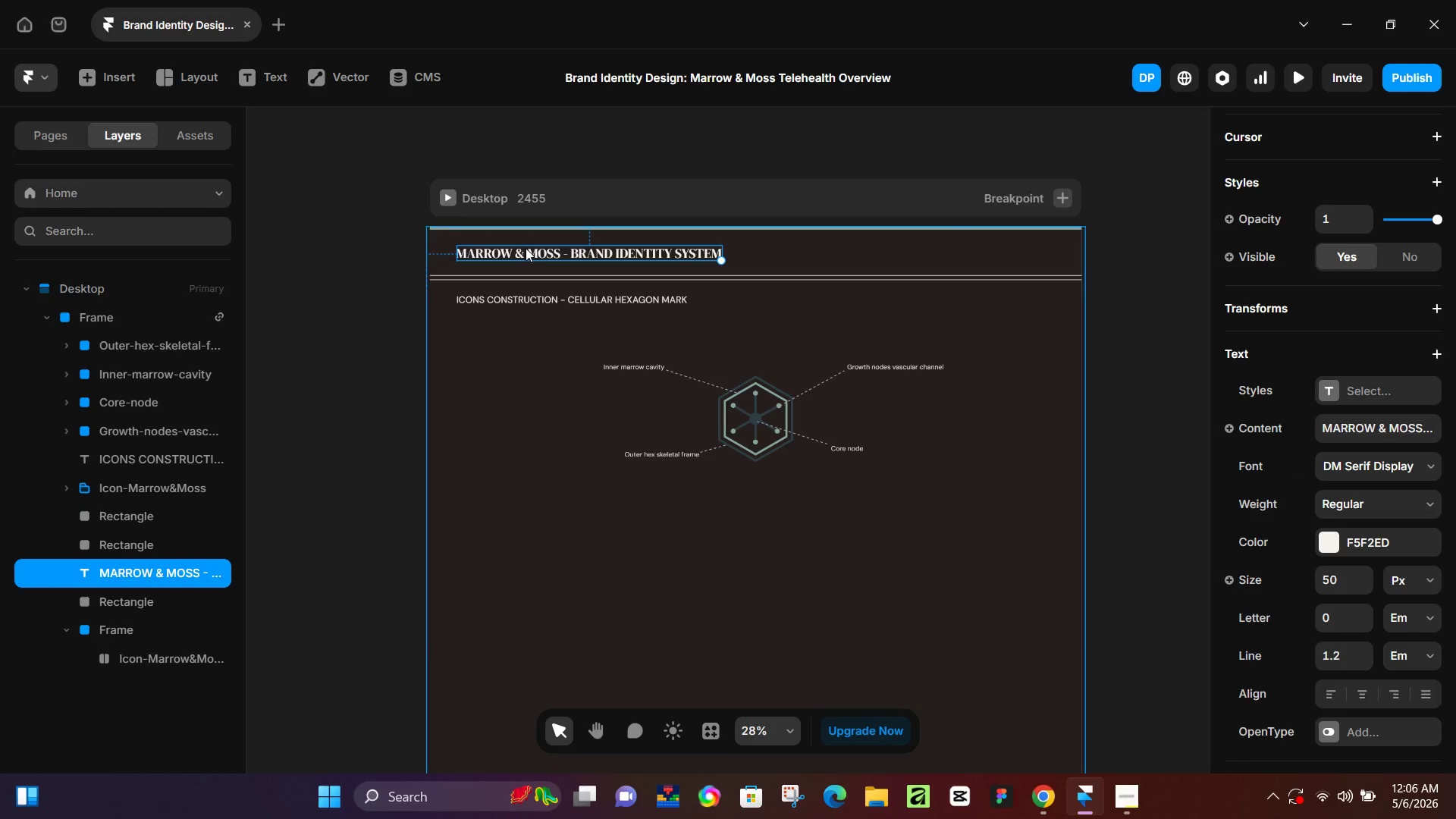 
key(Alt+Control+Enter)
 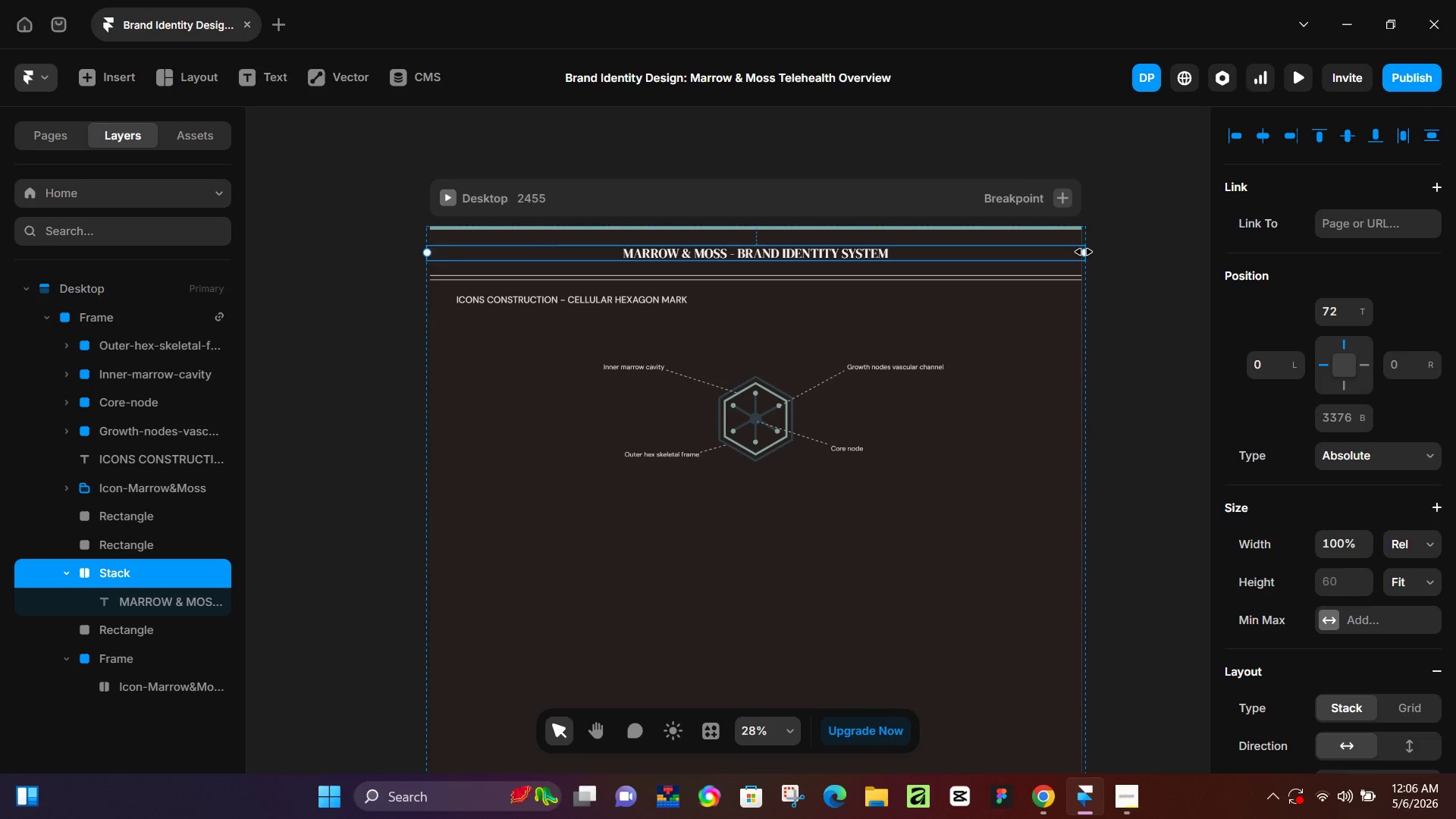 
scroll: coordinate [1342, 556], scroll_direction: down, amount: 2.0
 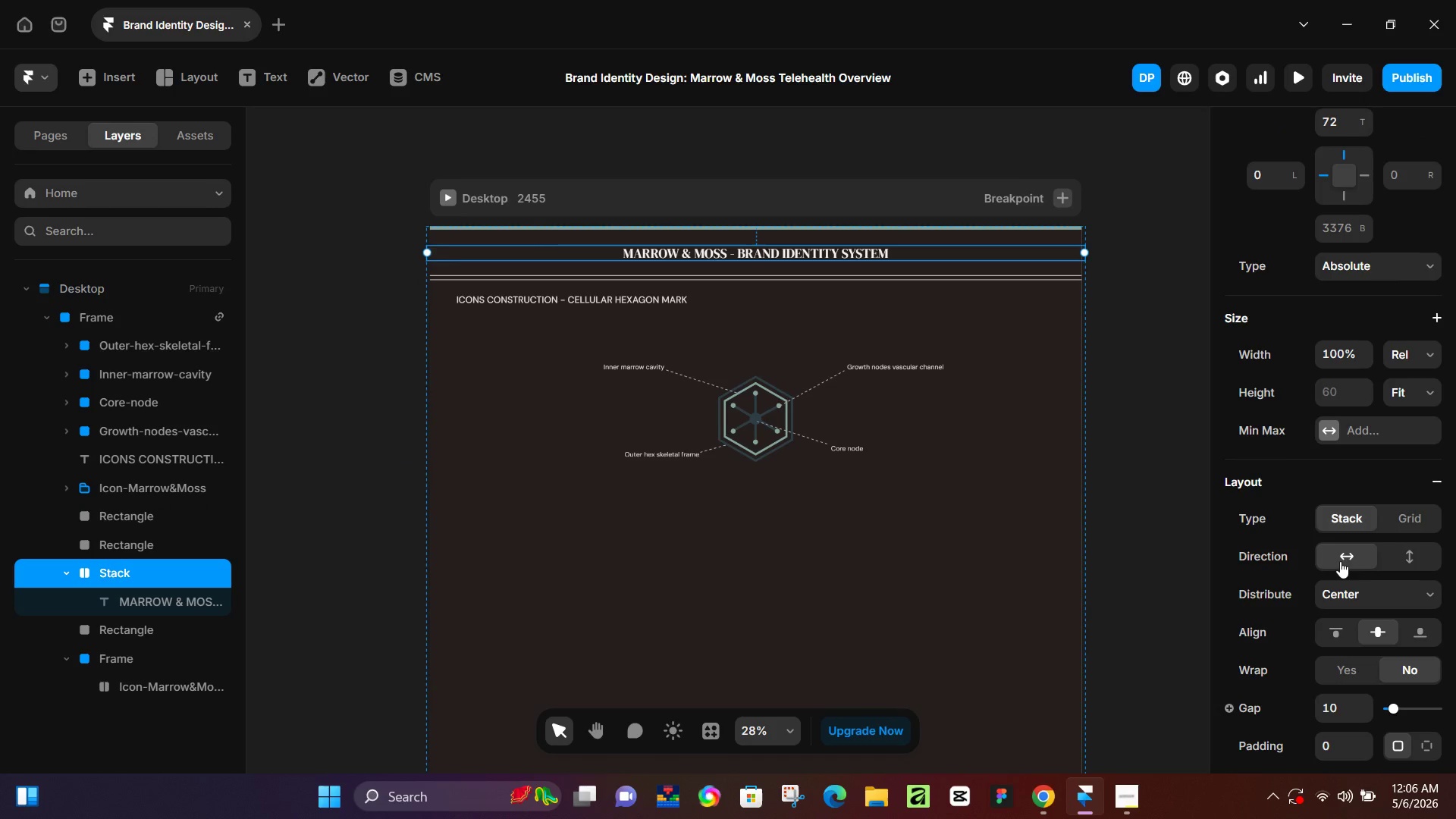 
scroll: coordinate [1329, 582], scroll_direction: none, amount: 0.0
 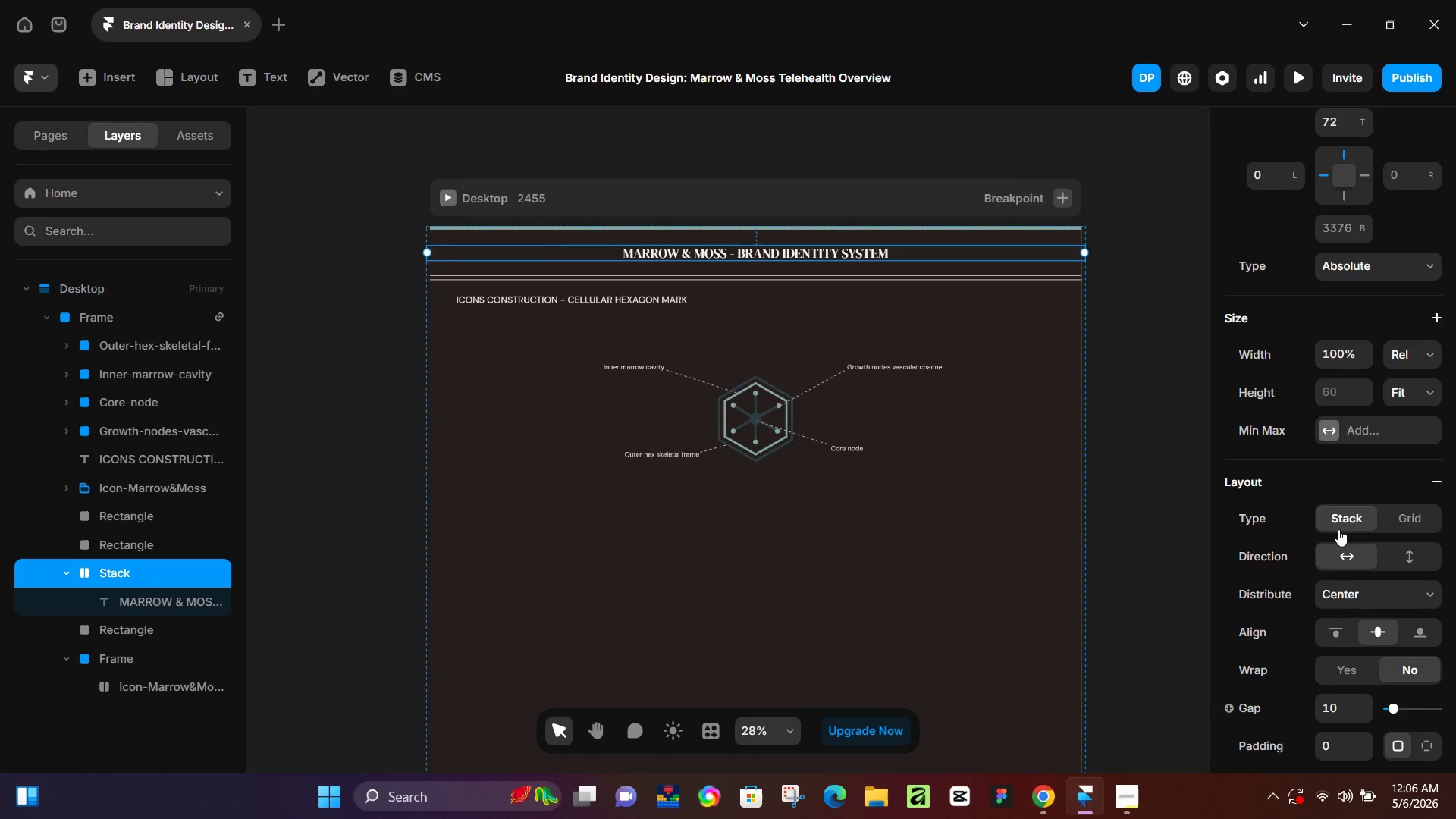 
scroll: coordinate [1342, 529], scroll_direction: down, amount: 3.0
 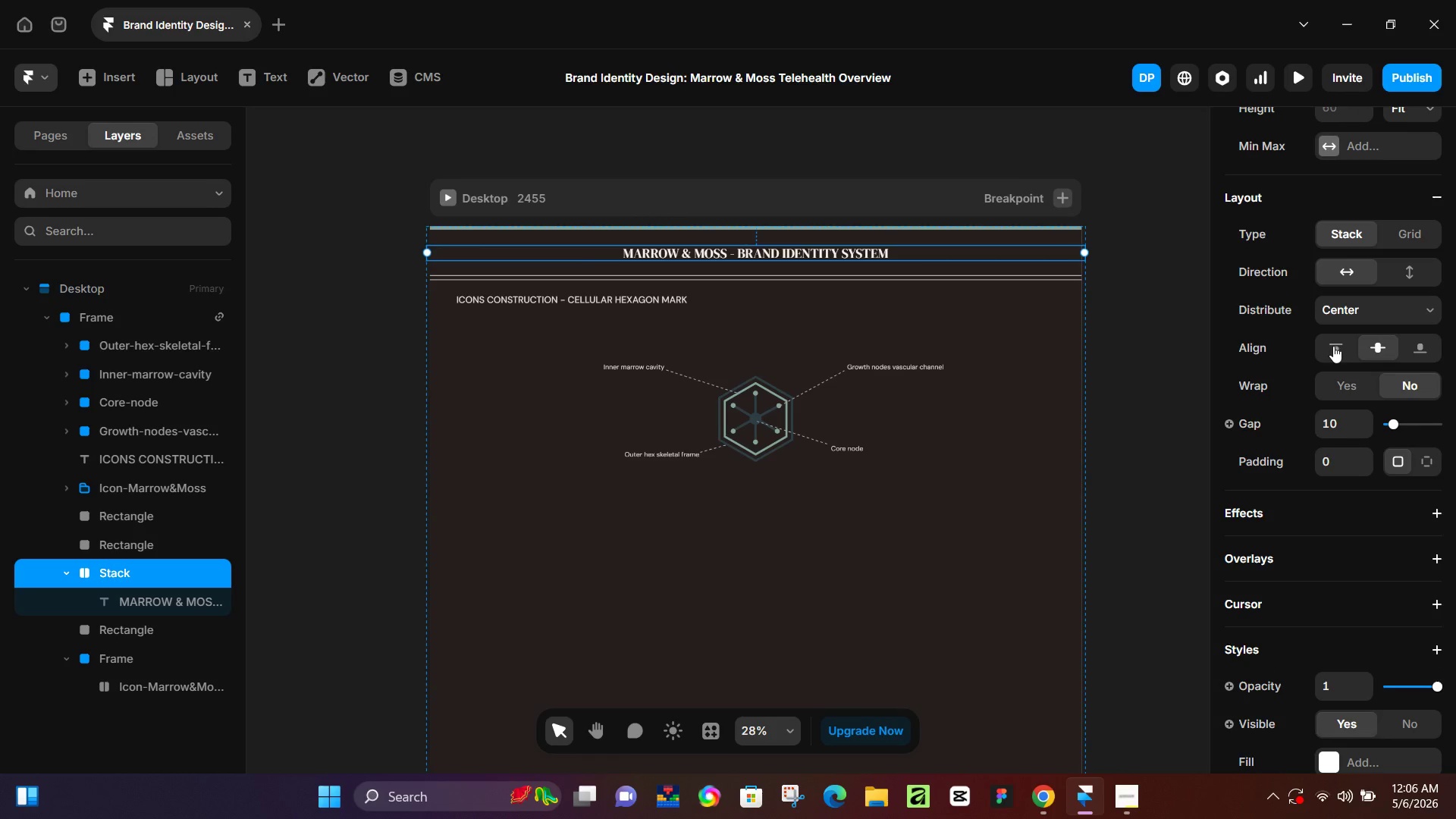 
left_click([1333, 346])
 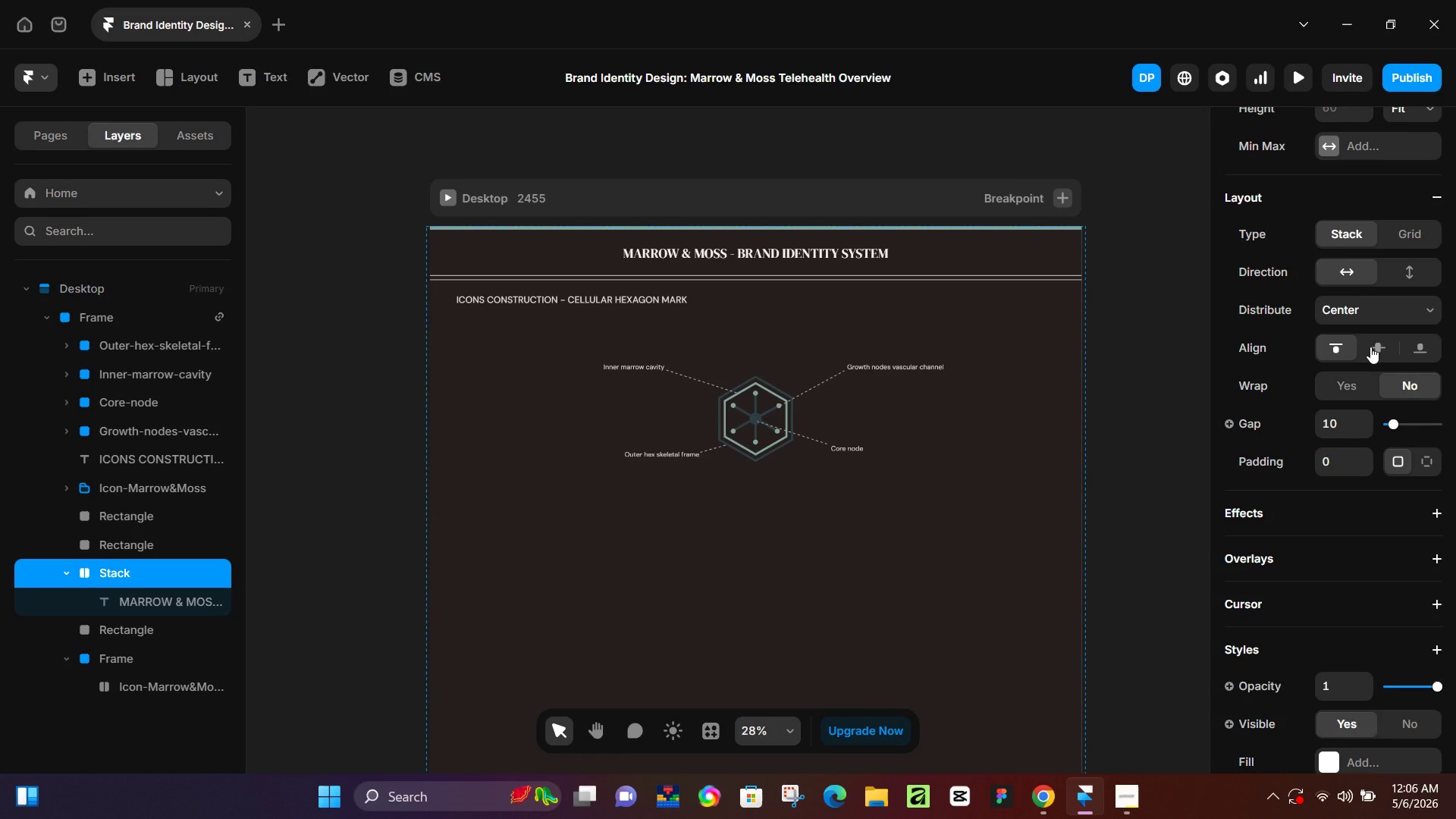 
left_click([1370, 347])
 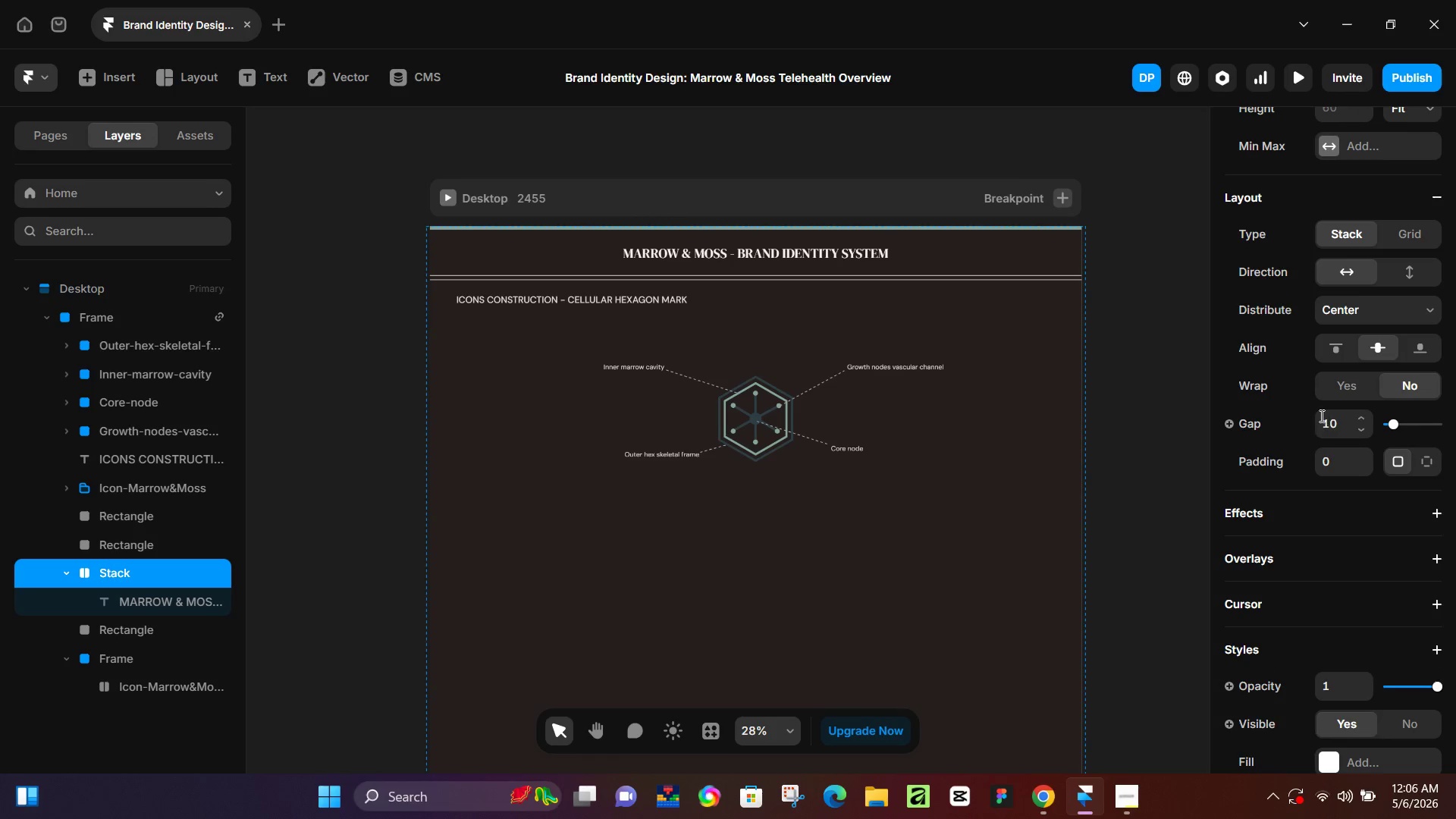 
scroll: coordinate [1322, 416], scroll_direction: down, amount: 1.0
 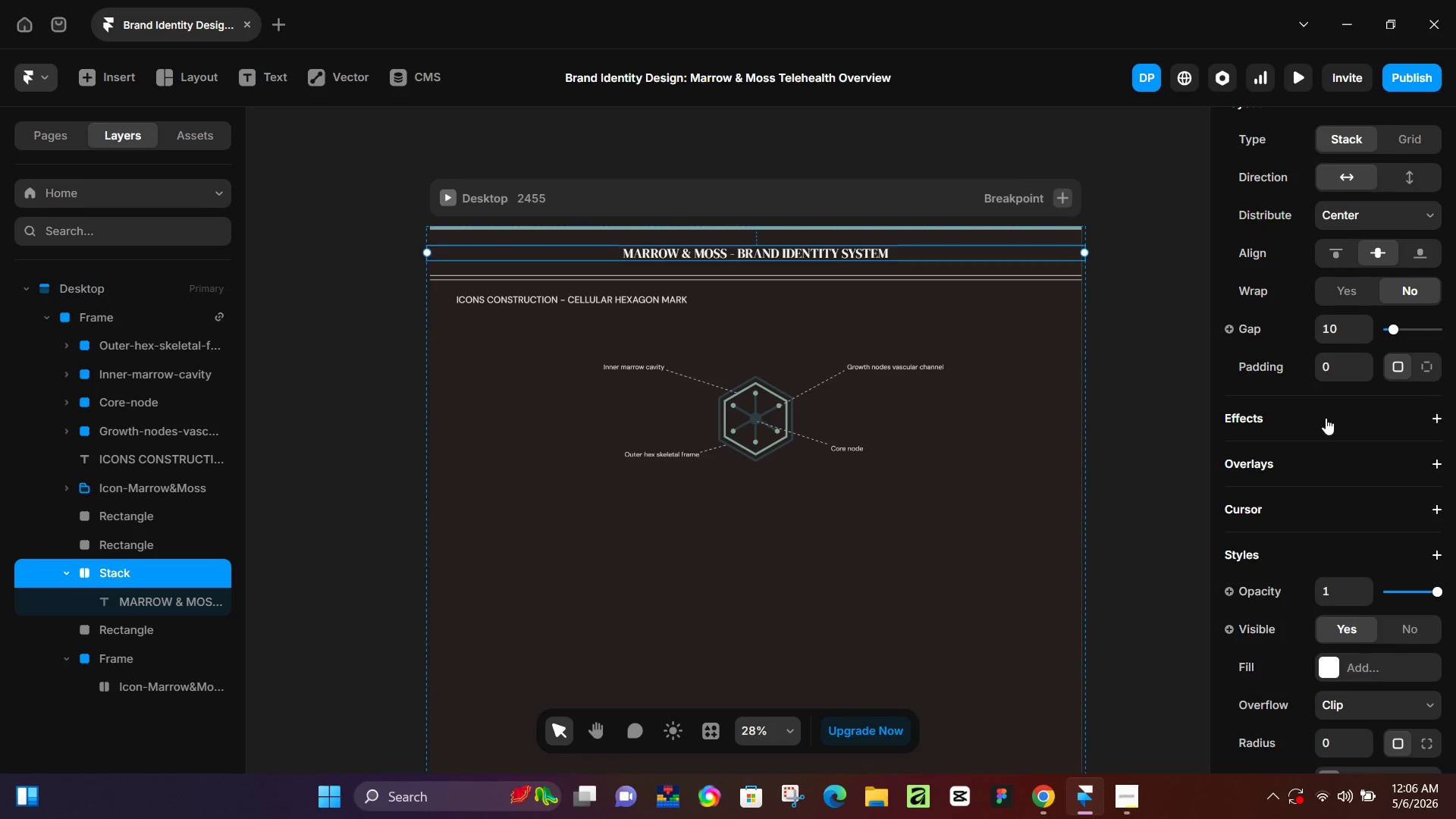 
scroll: coordinate [1326, 418], scroll_direction: up, amount: 2.0
 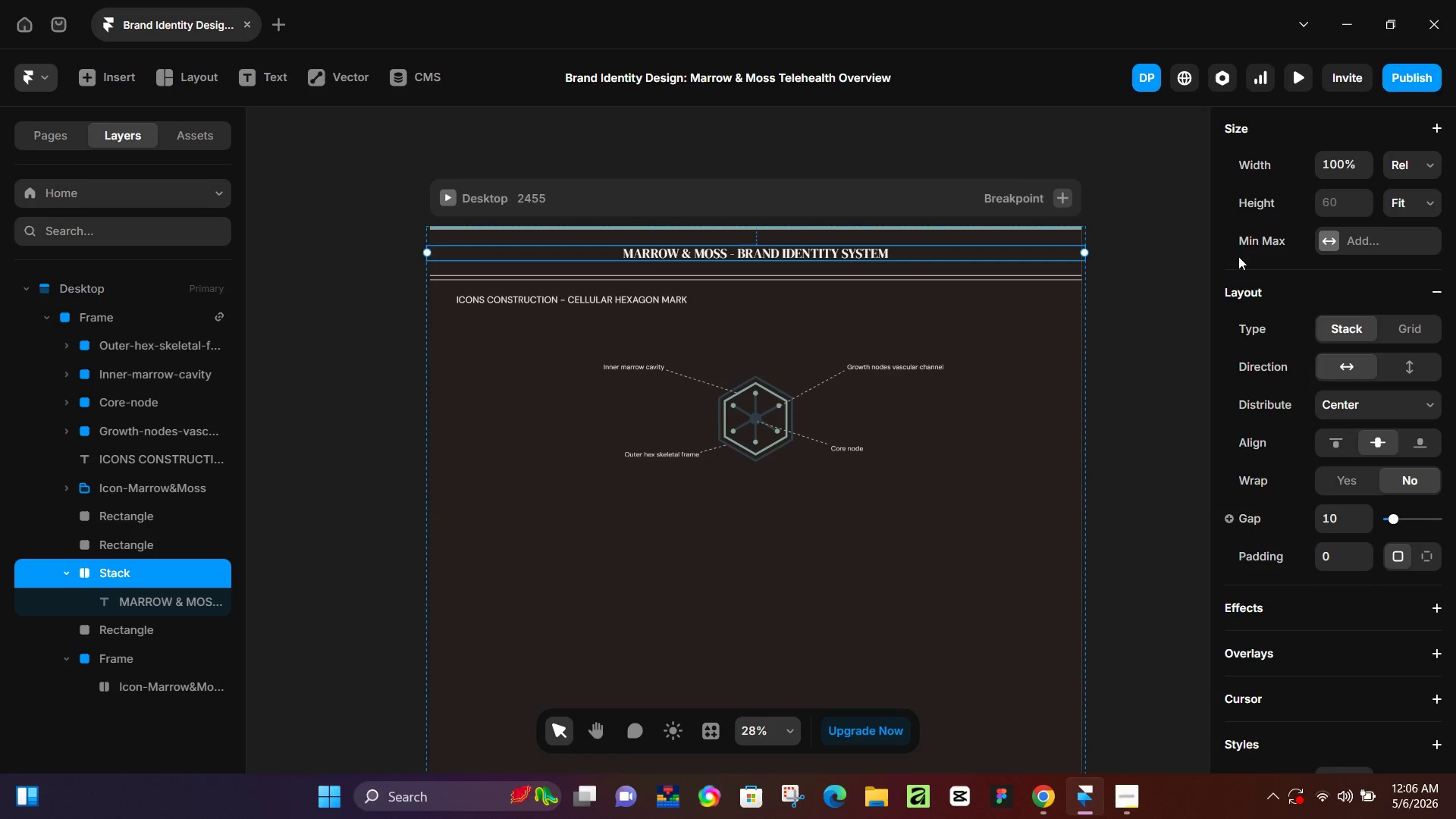 
left_click([1416, 325])
 